 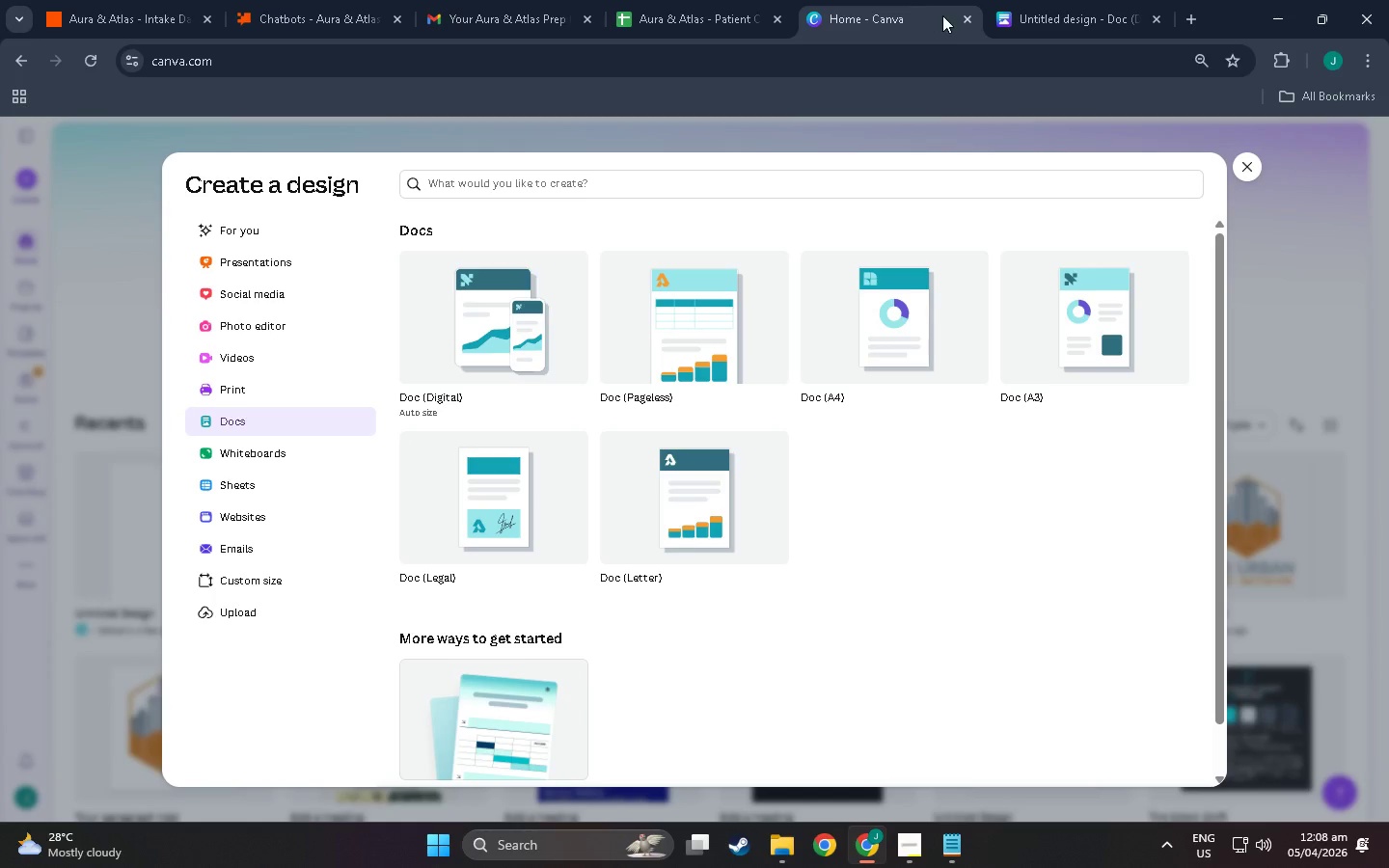 
left_click([964, 20])
 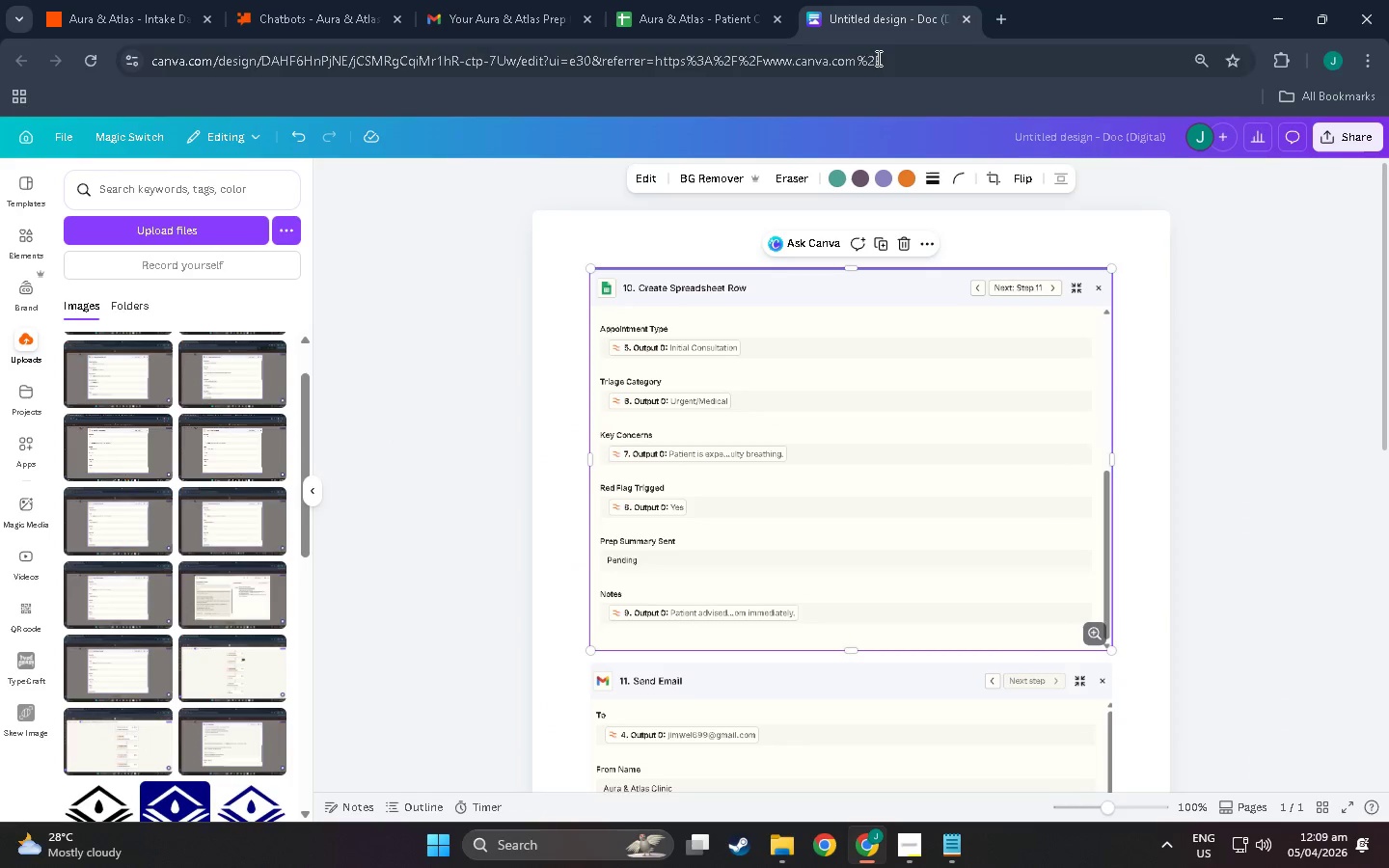 
left_click([74, 0])
 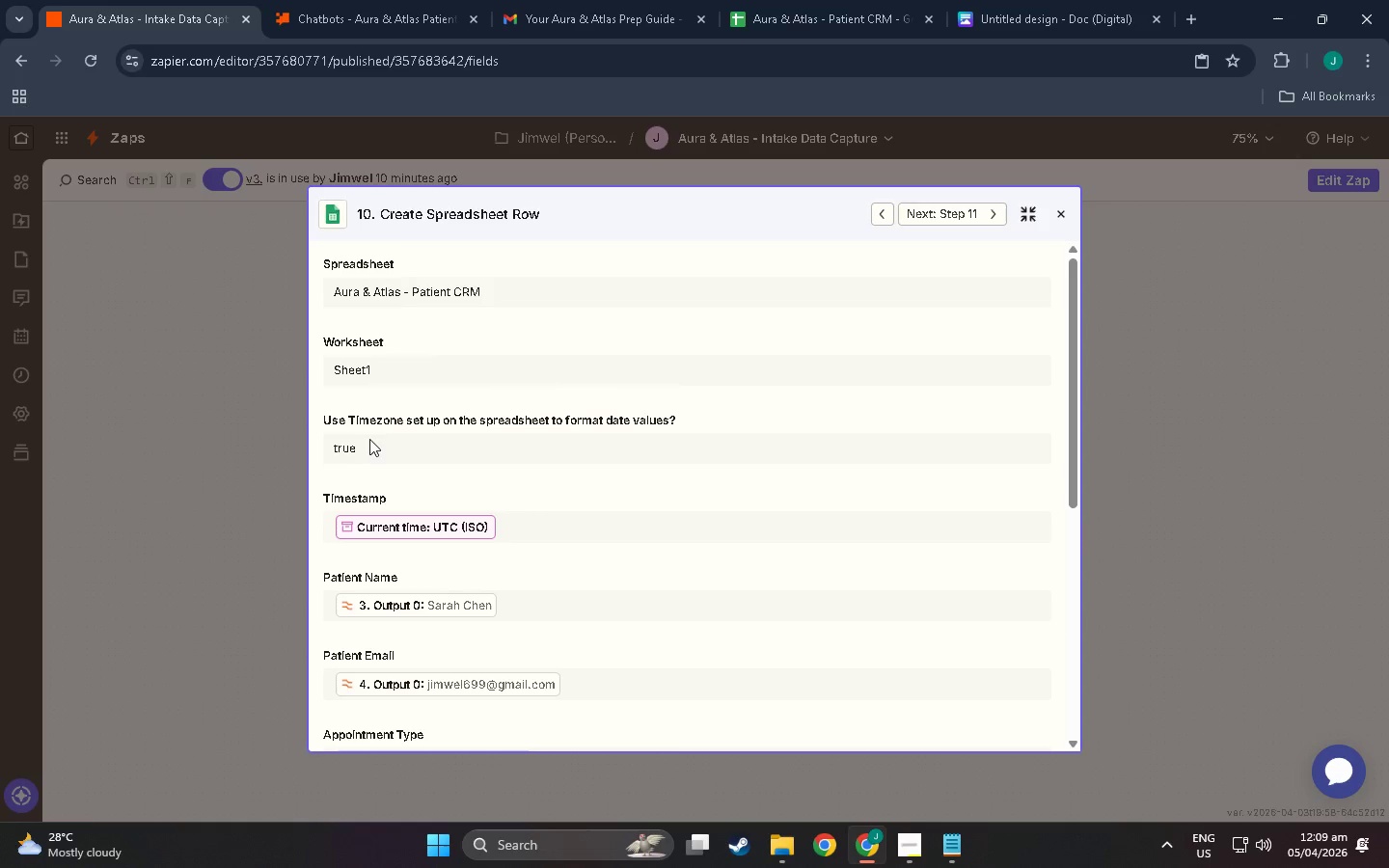 
scroll: coordinate [364, 426], scroll_direction: up, amount: 1.0
 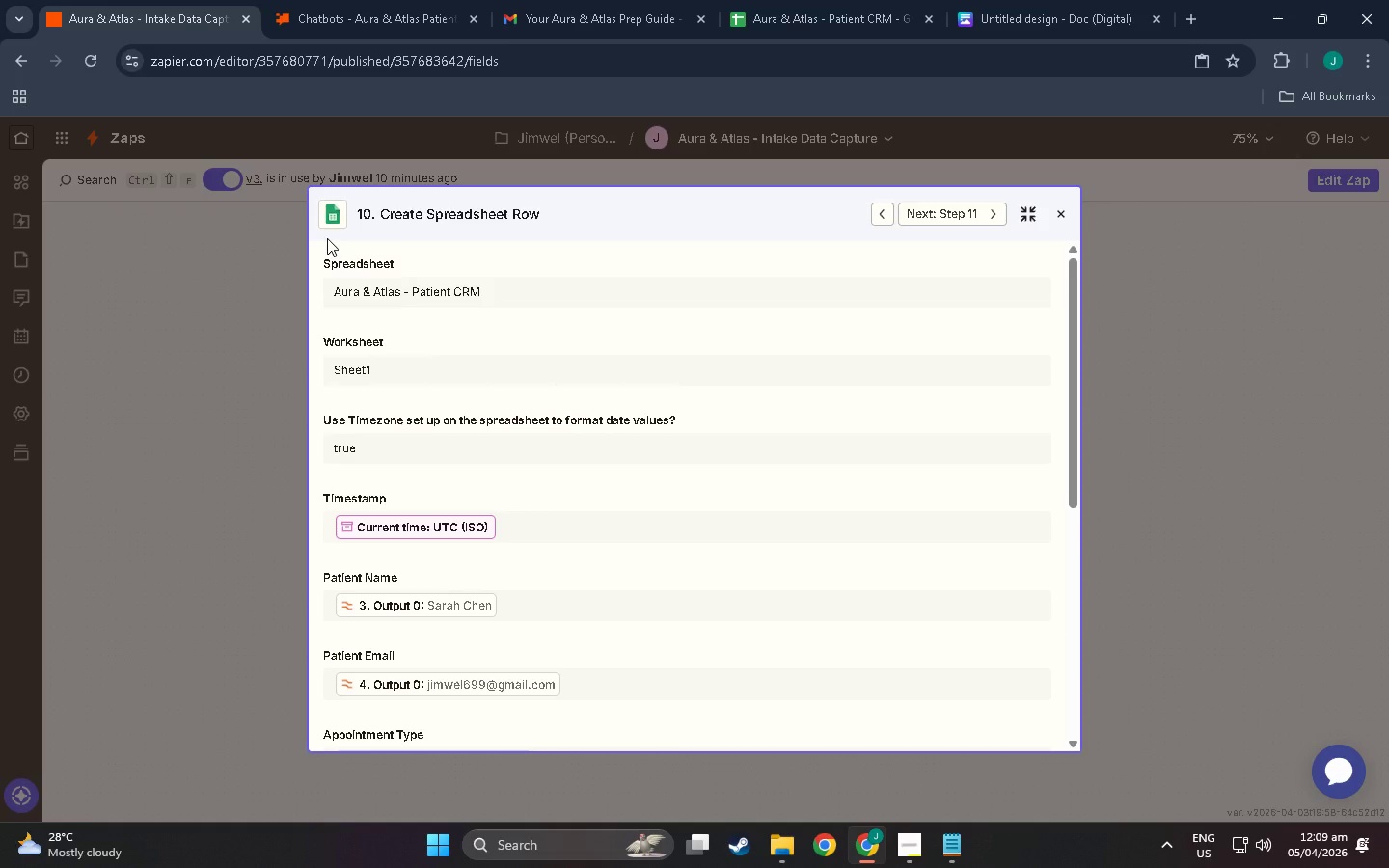 
key(Meta+Shift+ShiftLeft)
 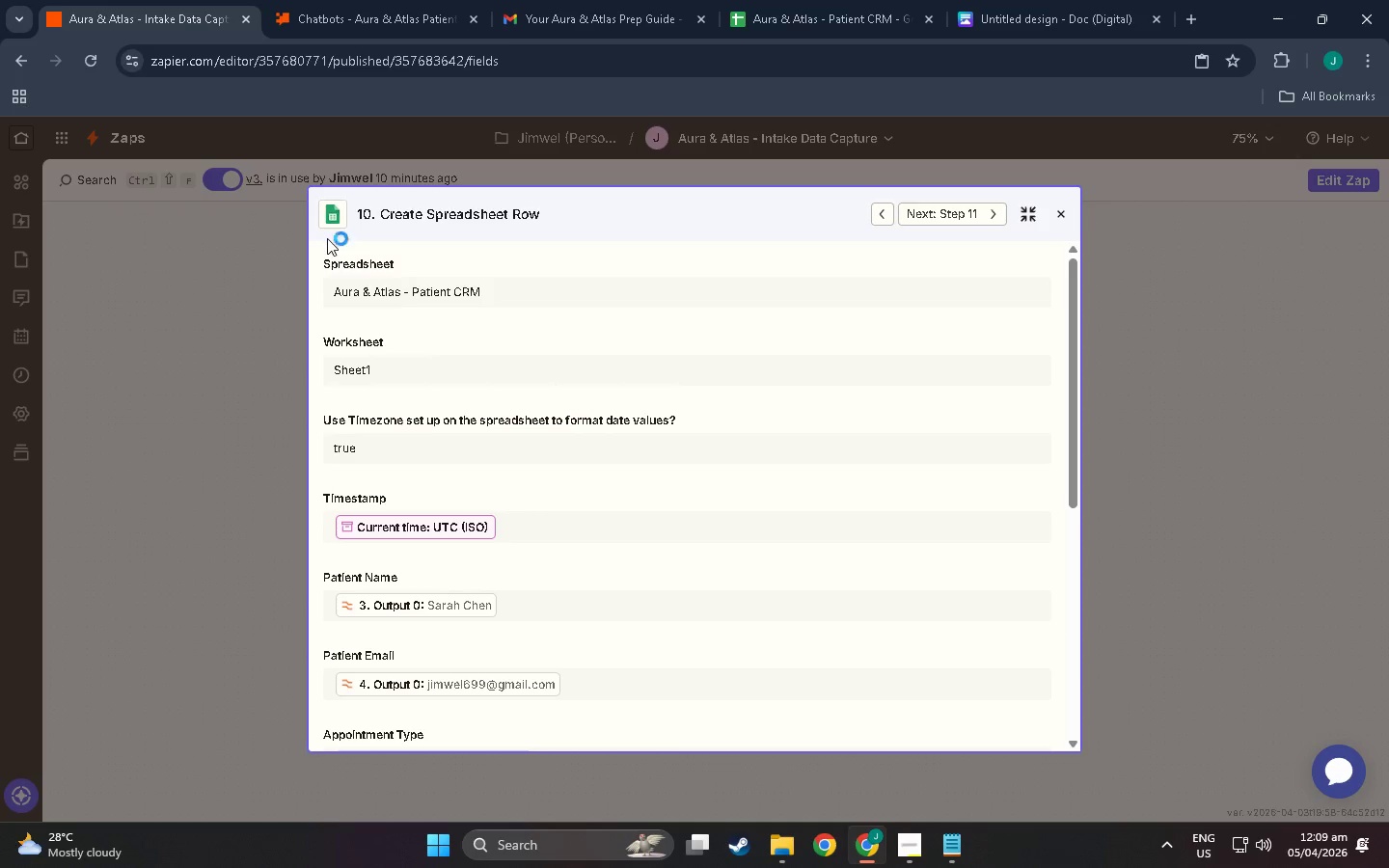 
key(Meta+MetaLeft)
 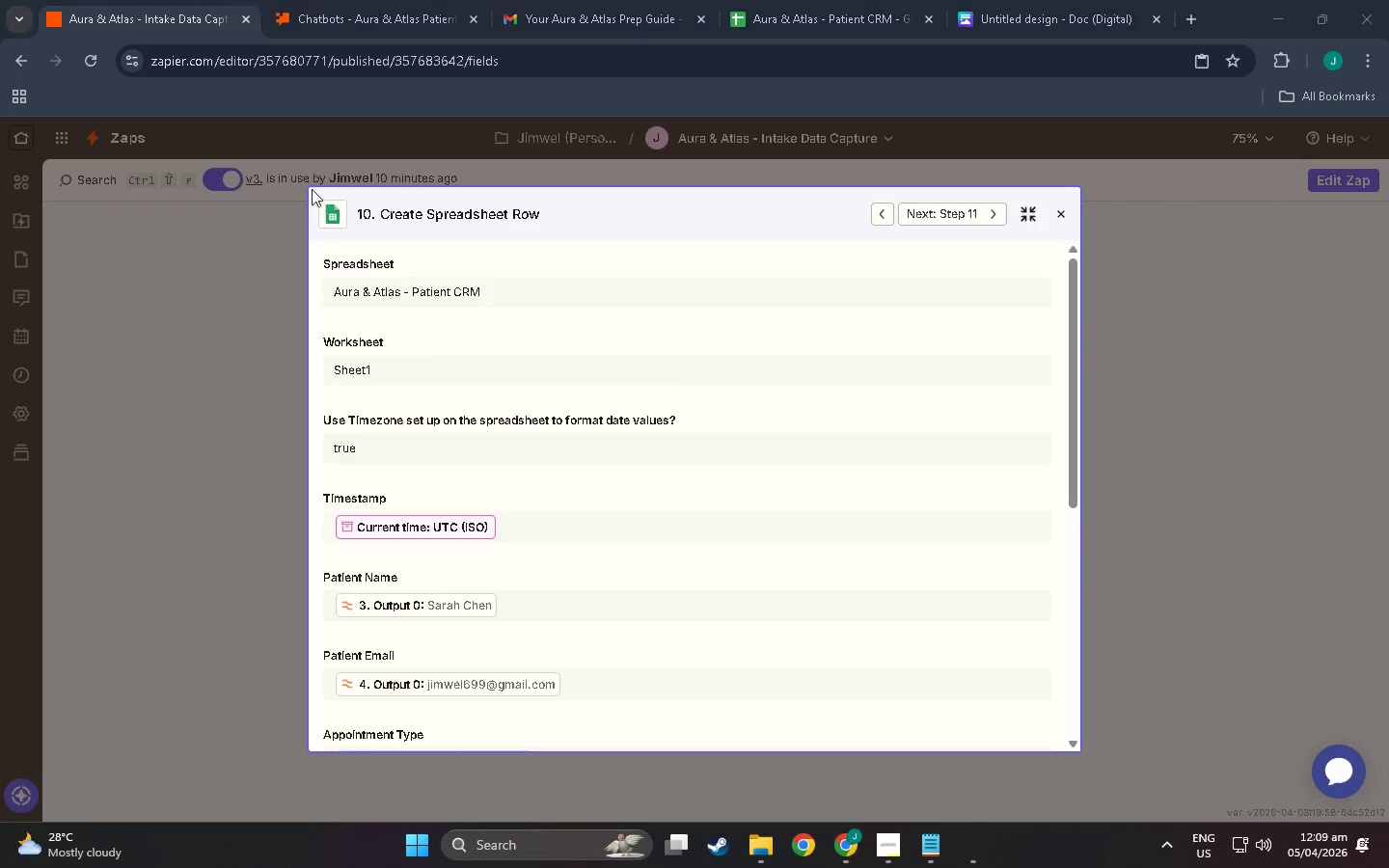 
key(Meta+Shift+S)
 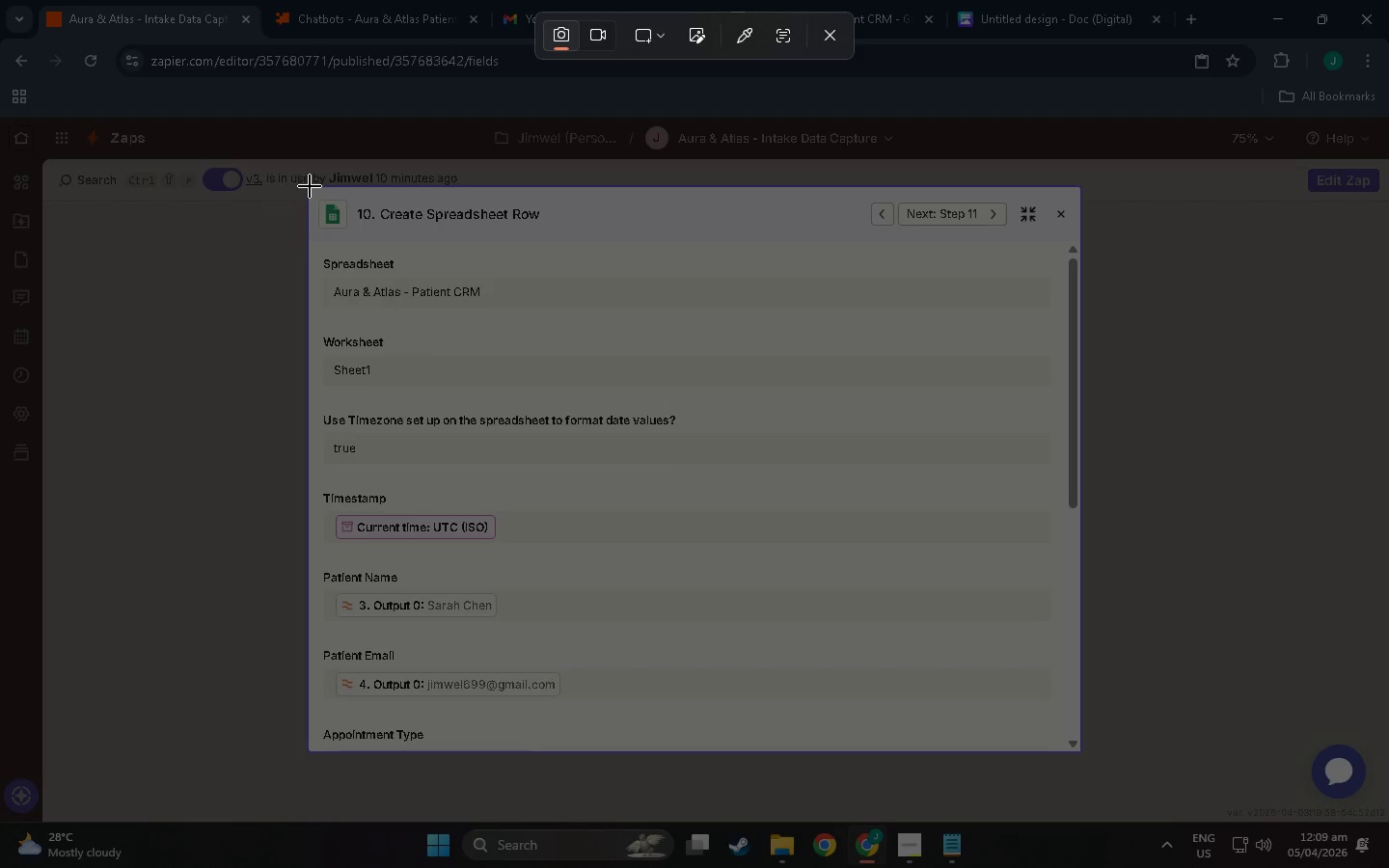 
left_click_drag(start_coordinate=[309, 185], to_coordinate=[1082, 752])
 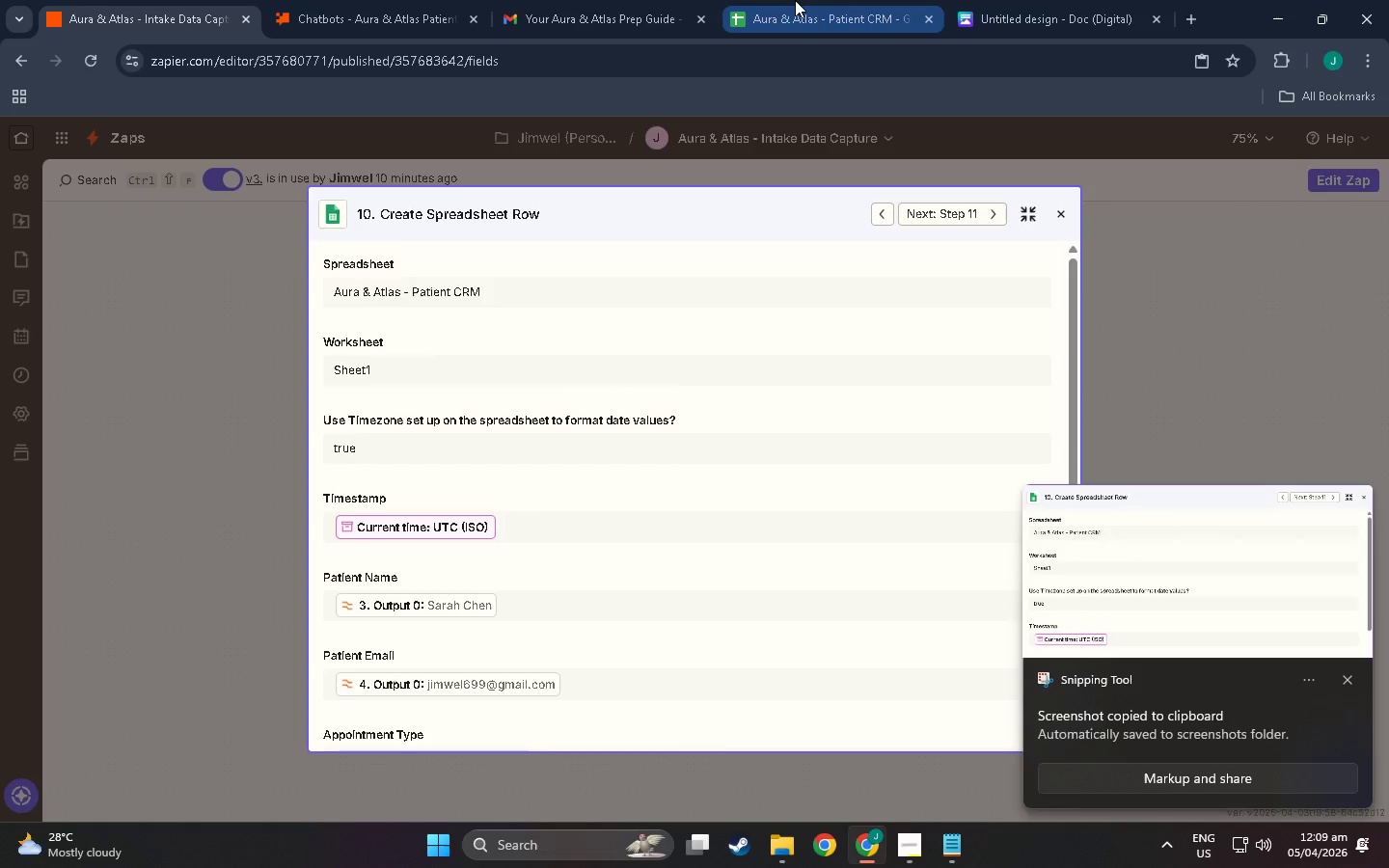 
double_click([1021, 0])
 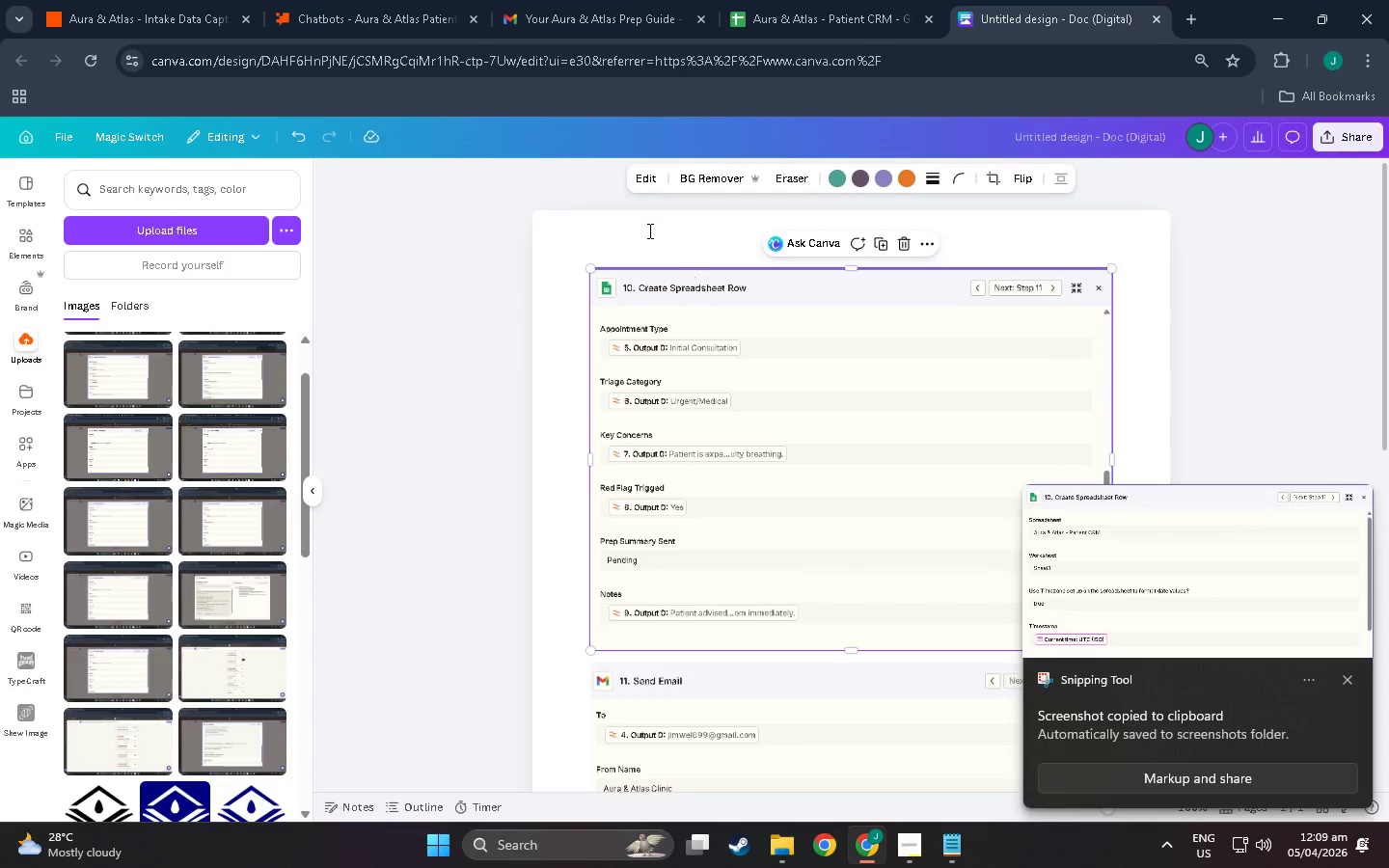 
left_click([613, 246])
 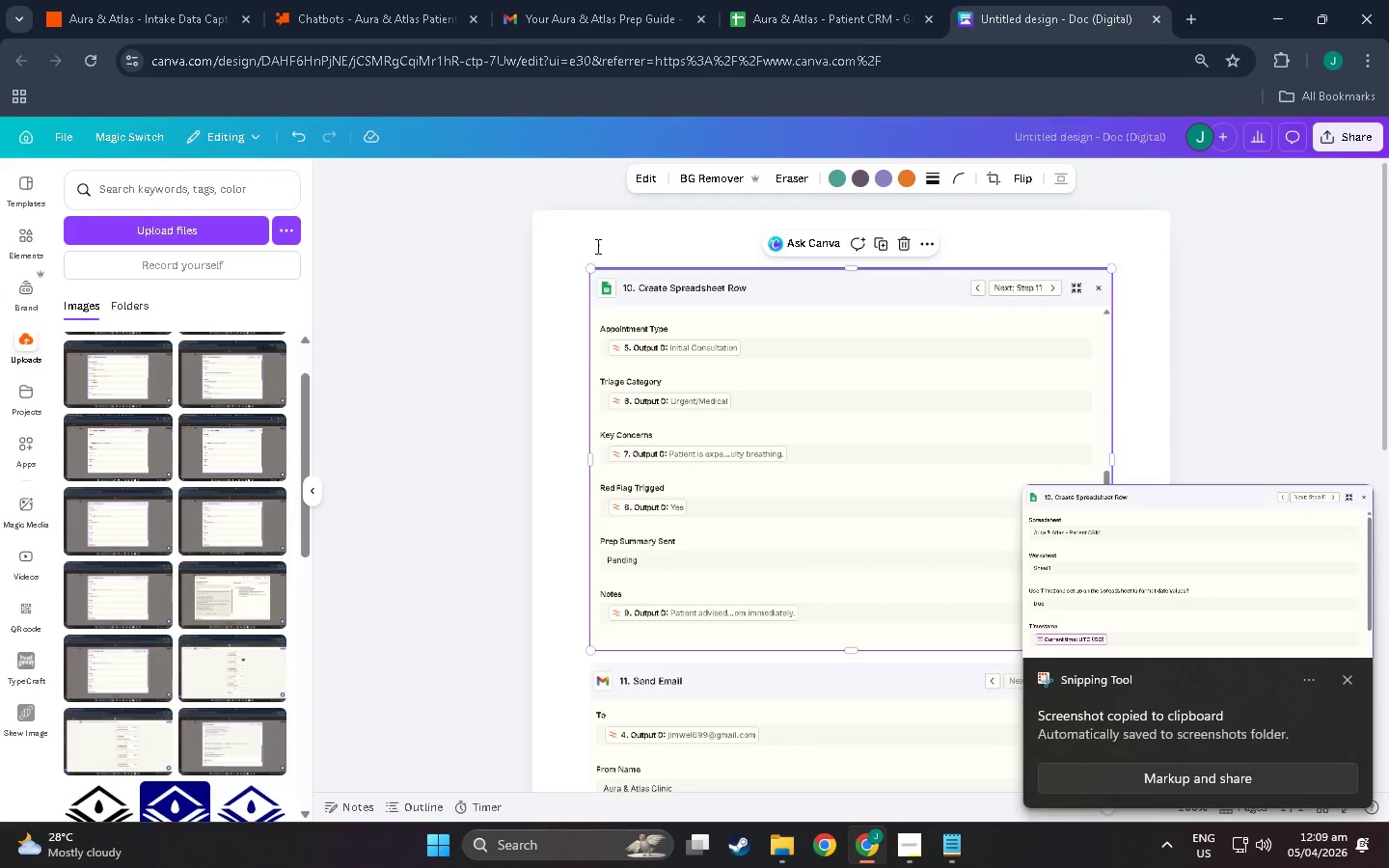 
left_click([594, 247])
 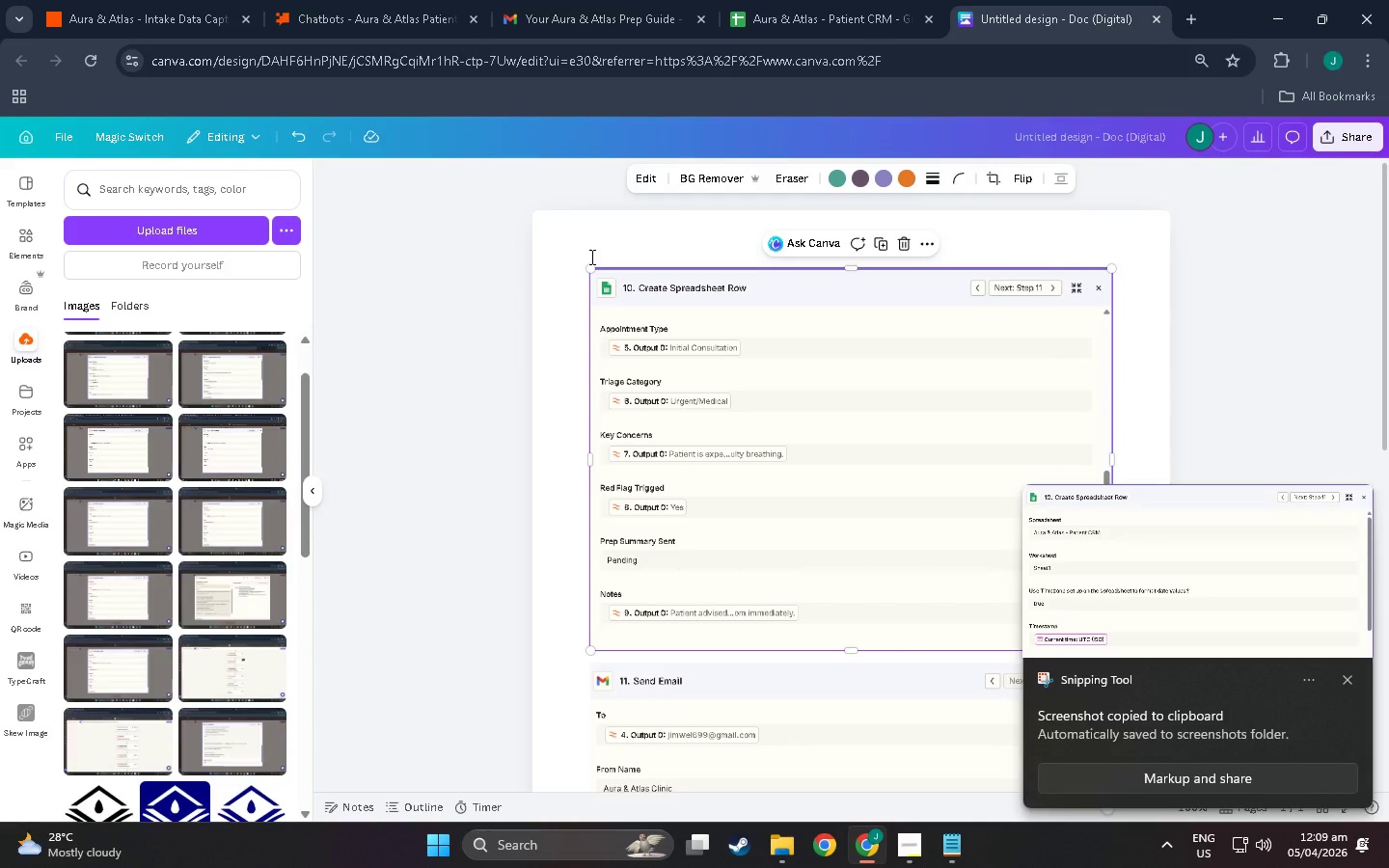 
left_click([590, 257])
 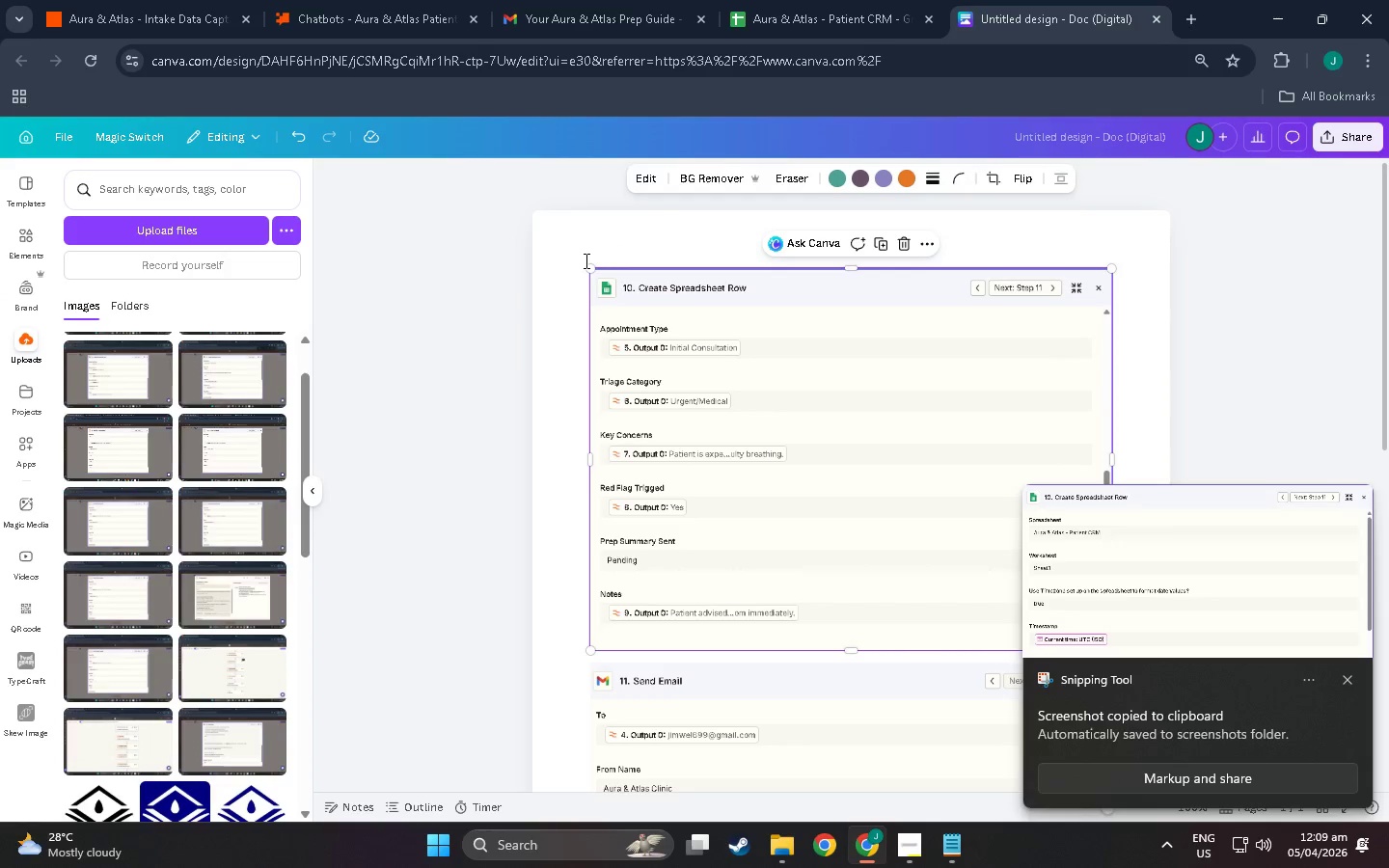 
left_click([585, 260])
 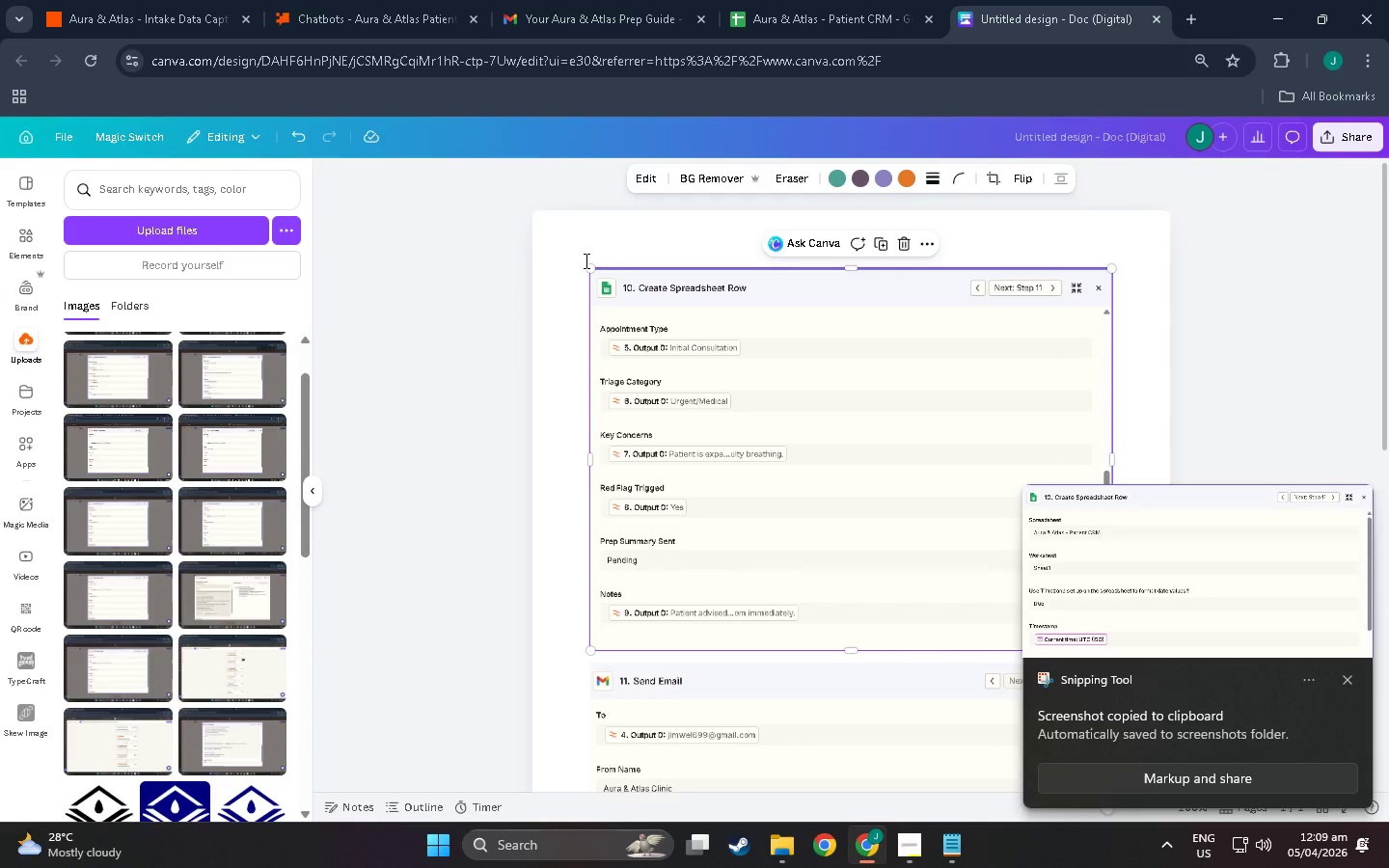 
key(Control+V)
 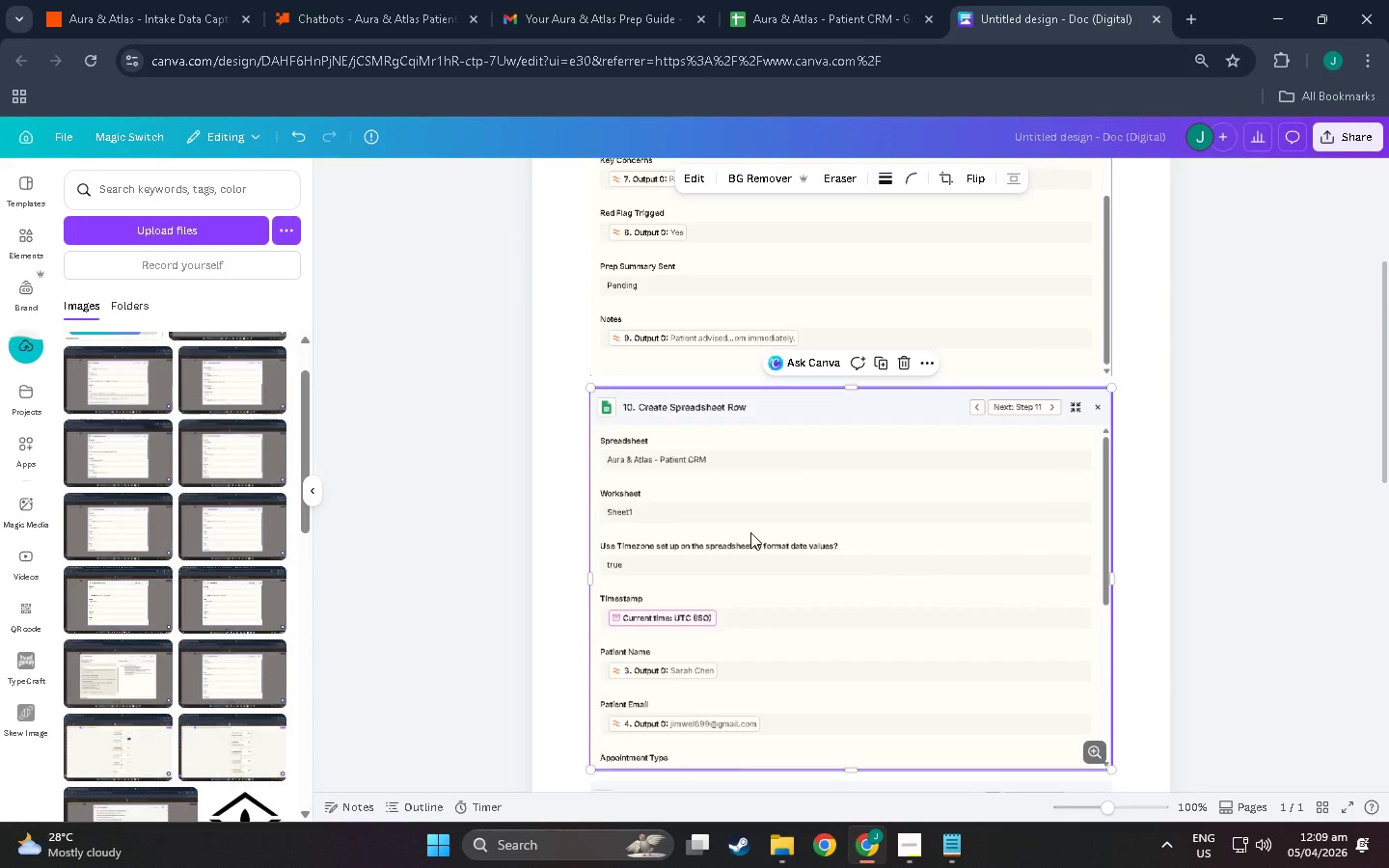 
left_click_drag(start_coordinate=[748, 532], to_coordinate=[694, 258])
 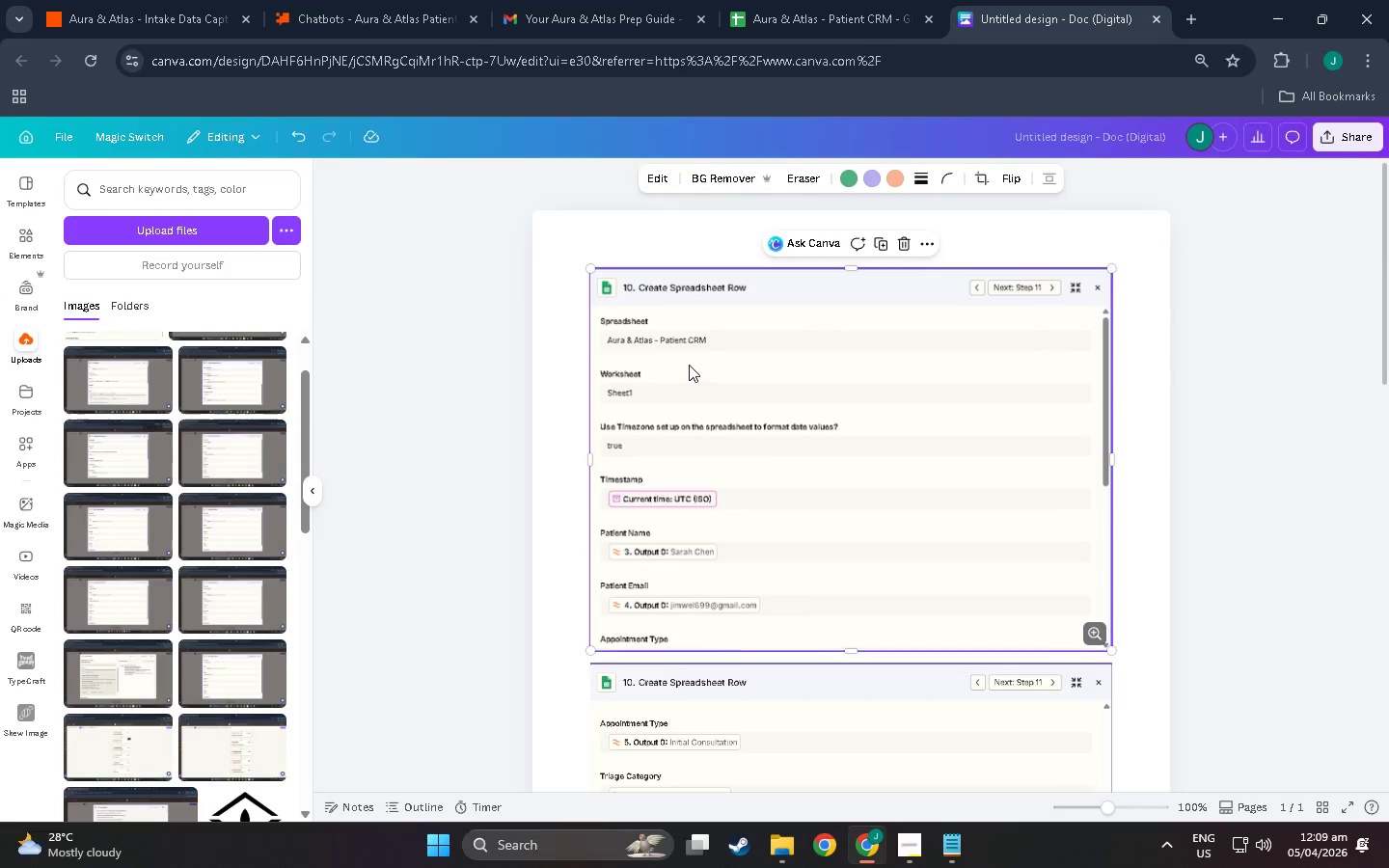 
scroll: coordinate [790, 447], scroll_direction: up, amount: 16.0
 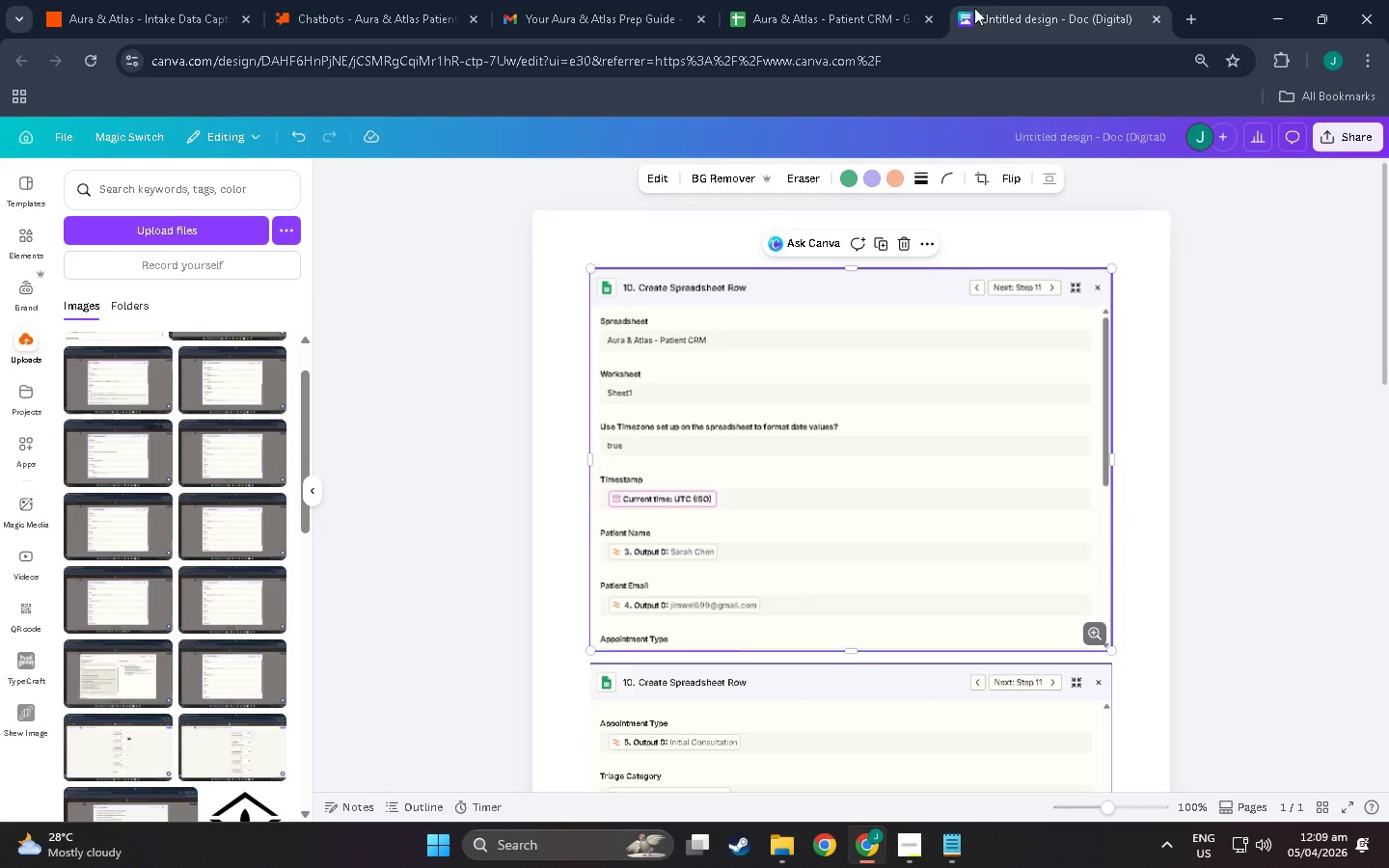 
scroll: coordinate [845, 611], scroll_direction: none, amount: 0.0
 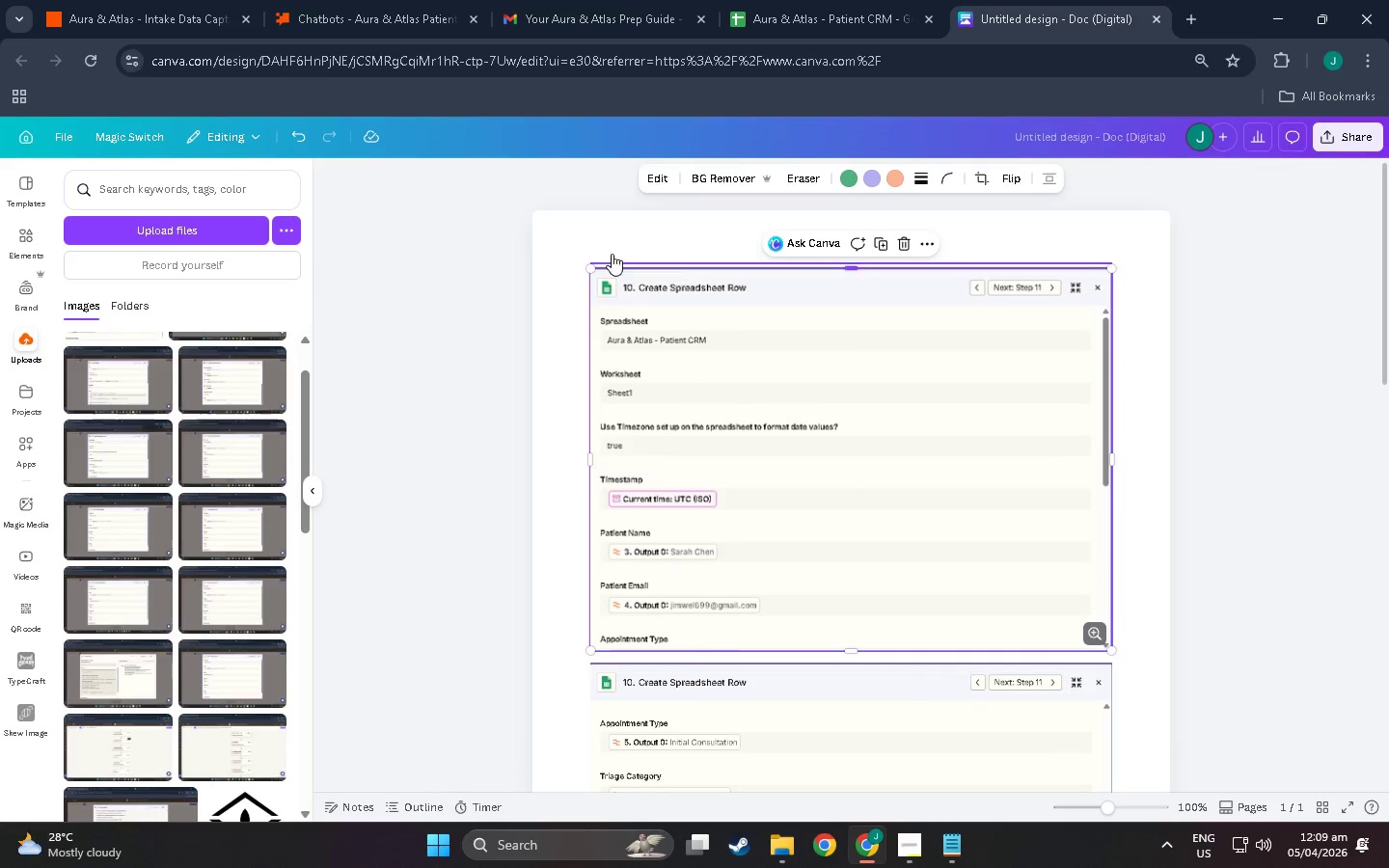 
left_click([607, 239])
 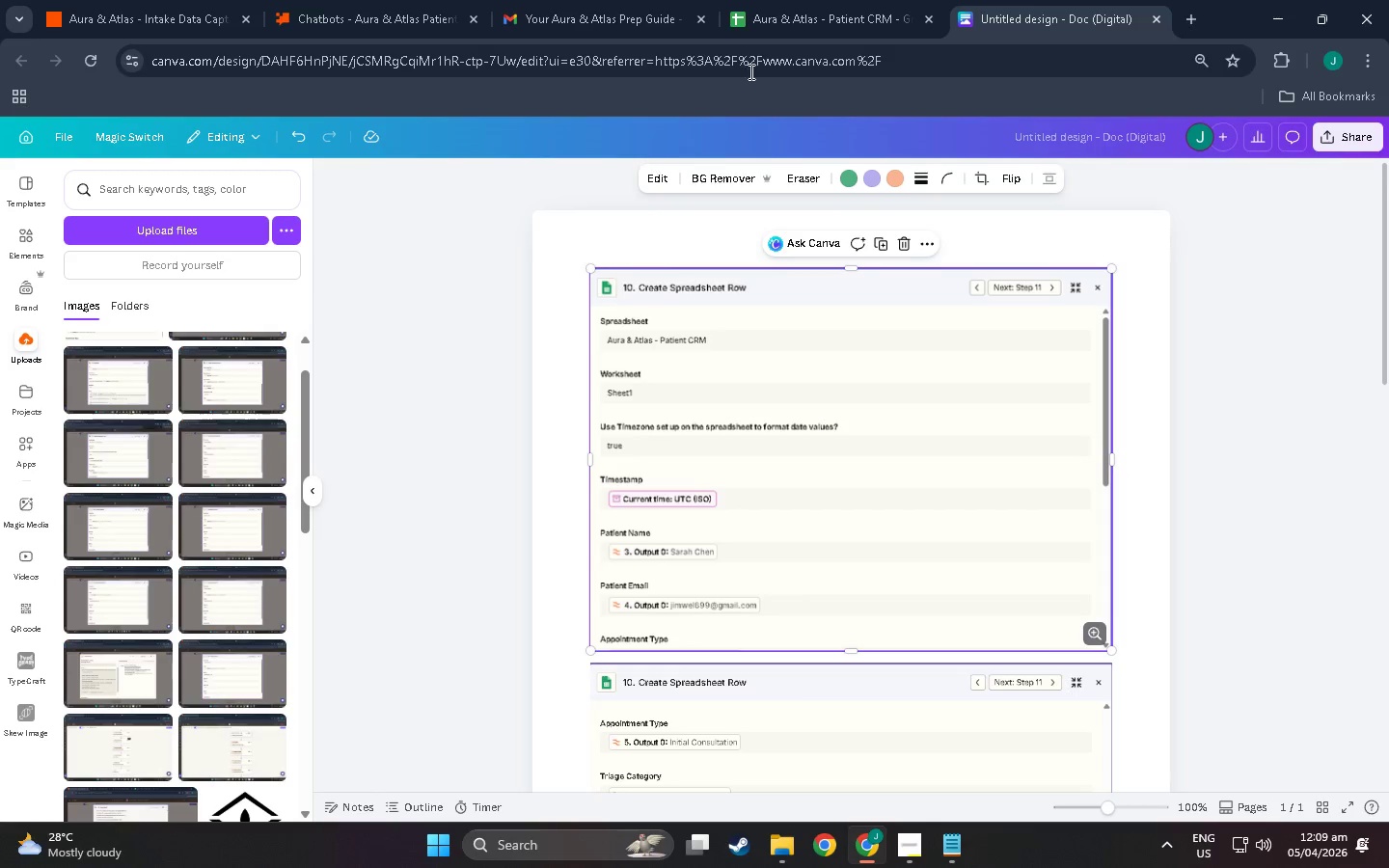 
left_click([817, 0])
 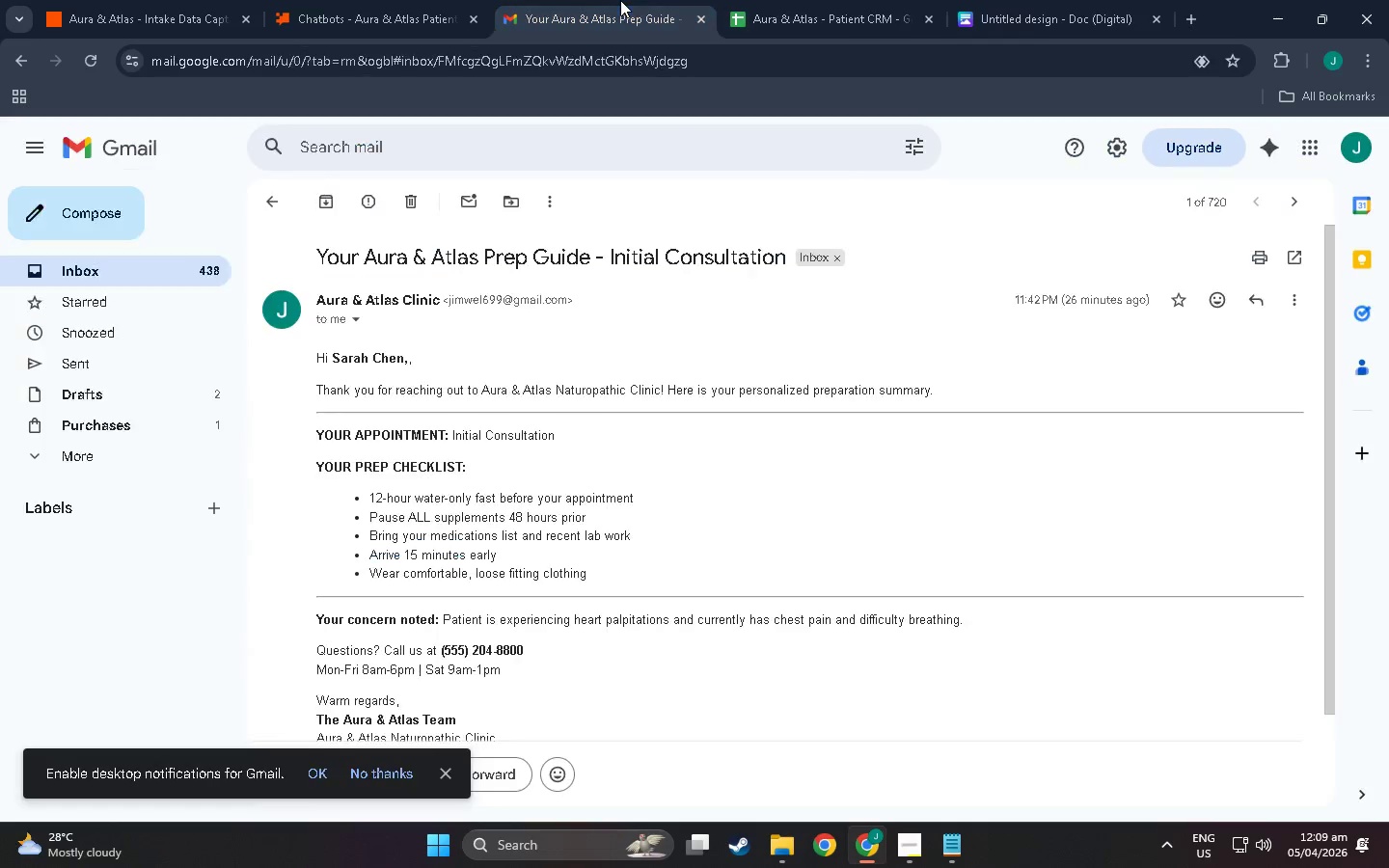 
double_click([1012, 0])
 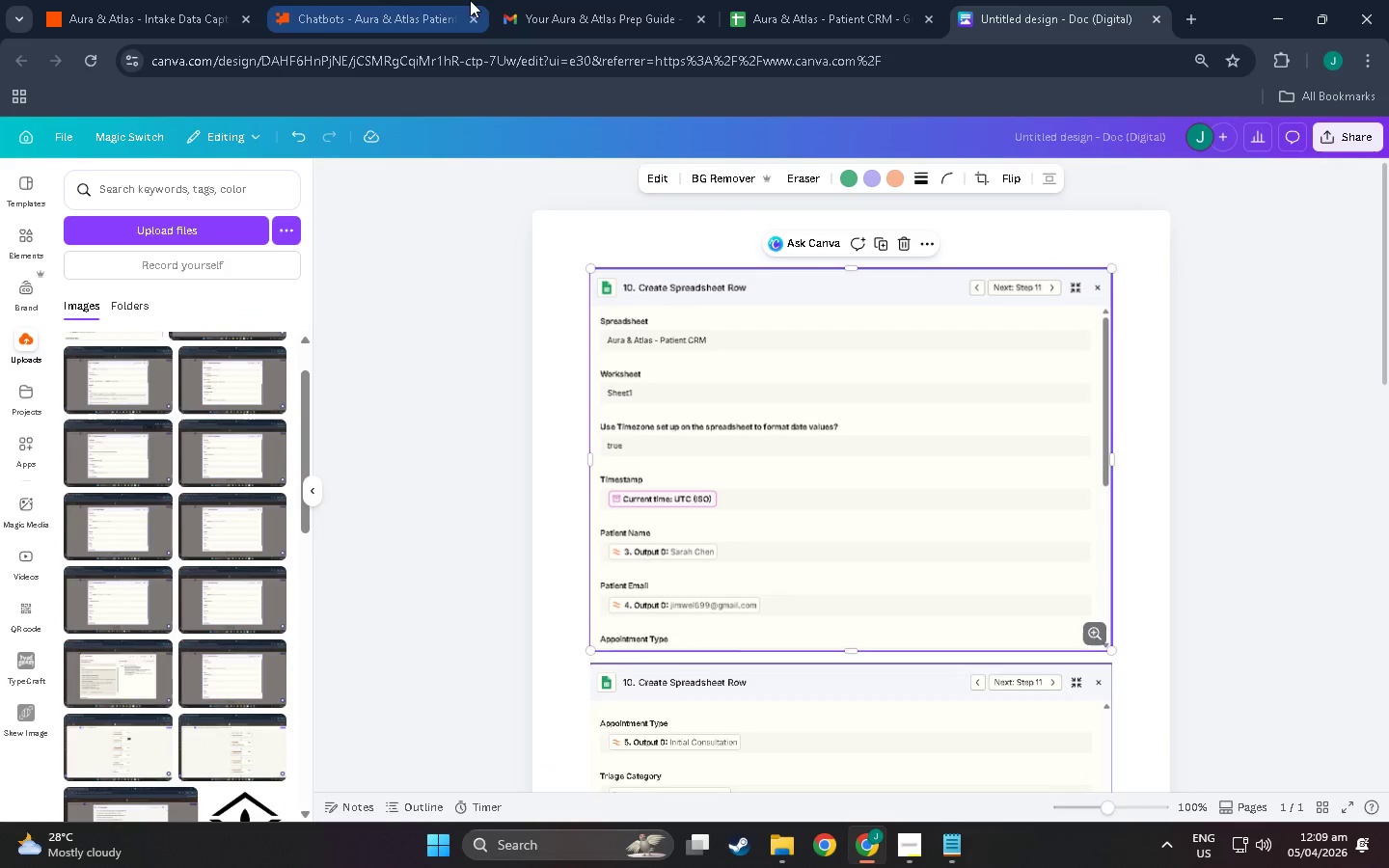 
left_click([807, 0])
 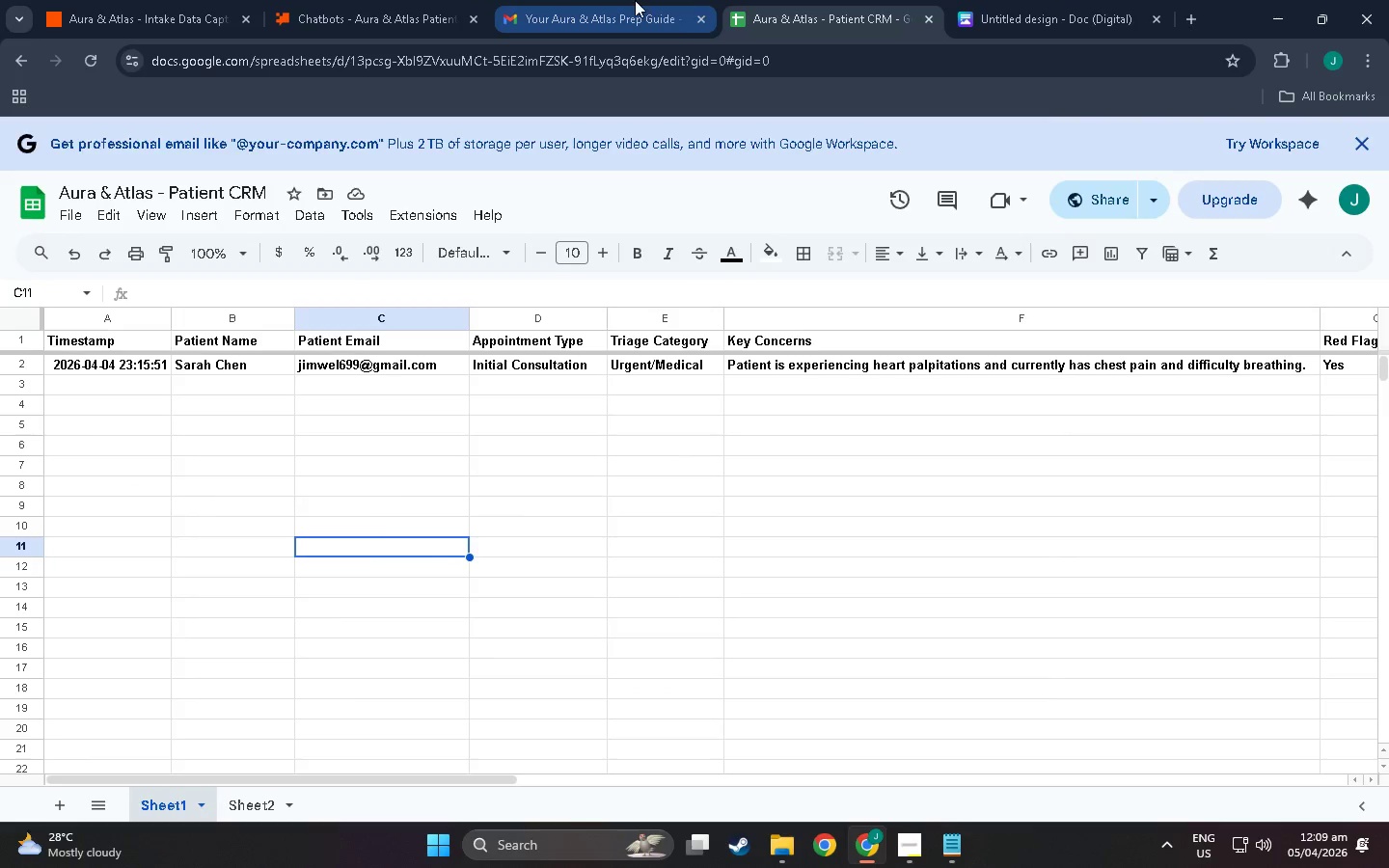 
left_click([635, 0])
 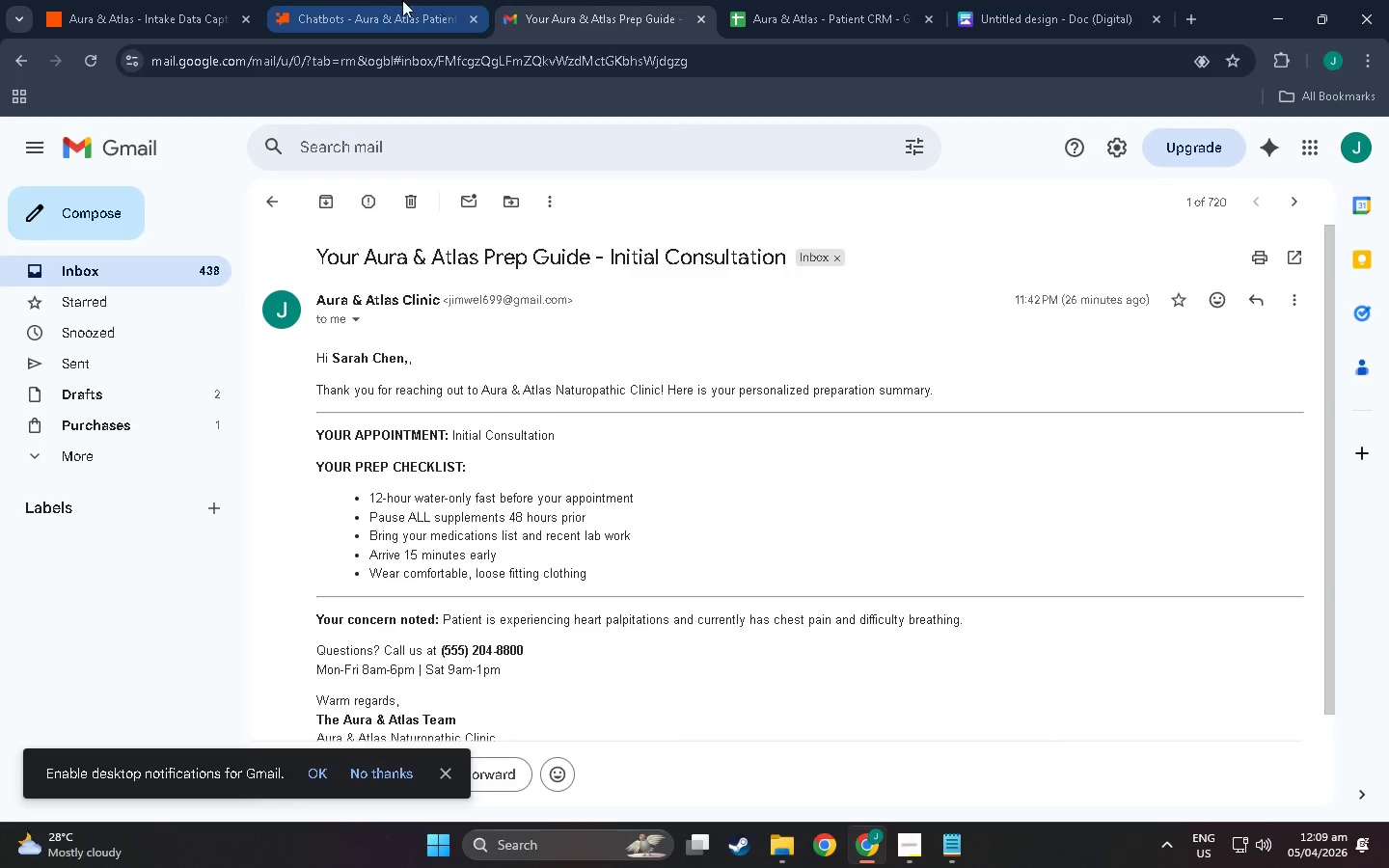 
left_click([400, 0])
 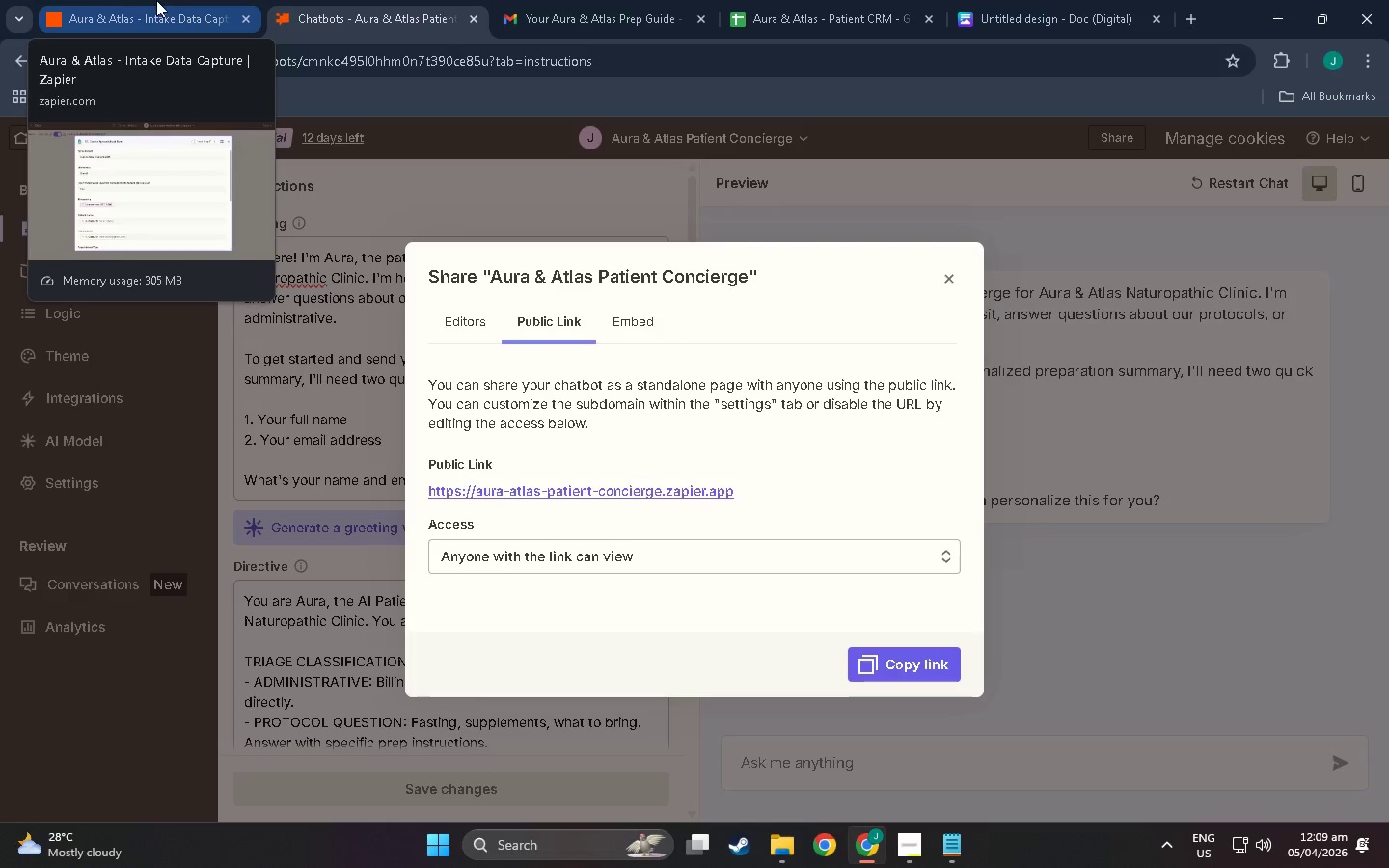 
left_click([156, 0])
 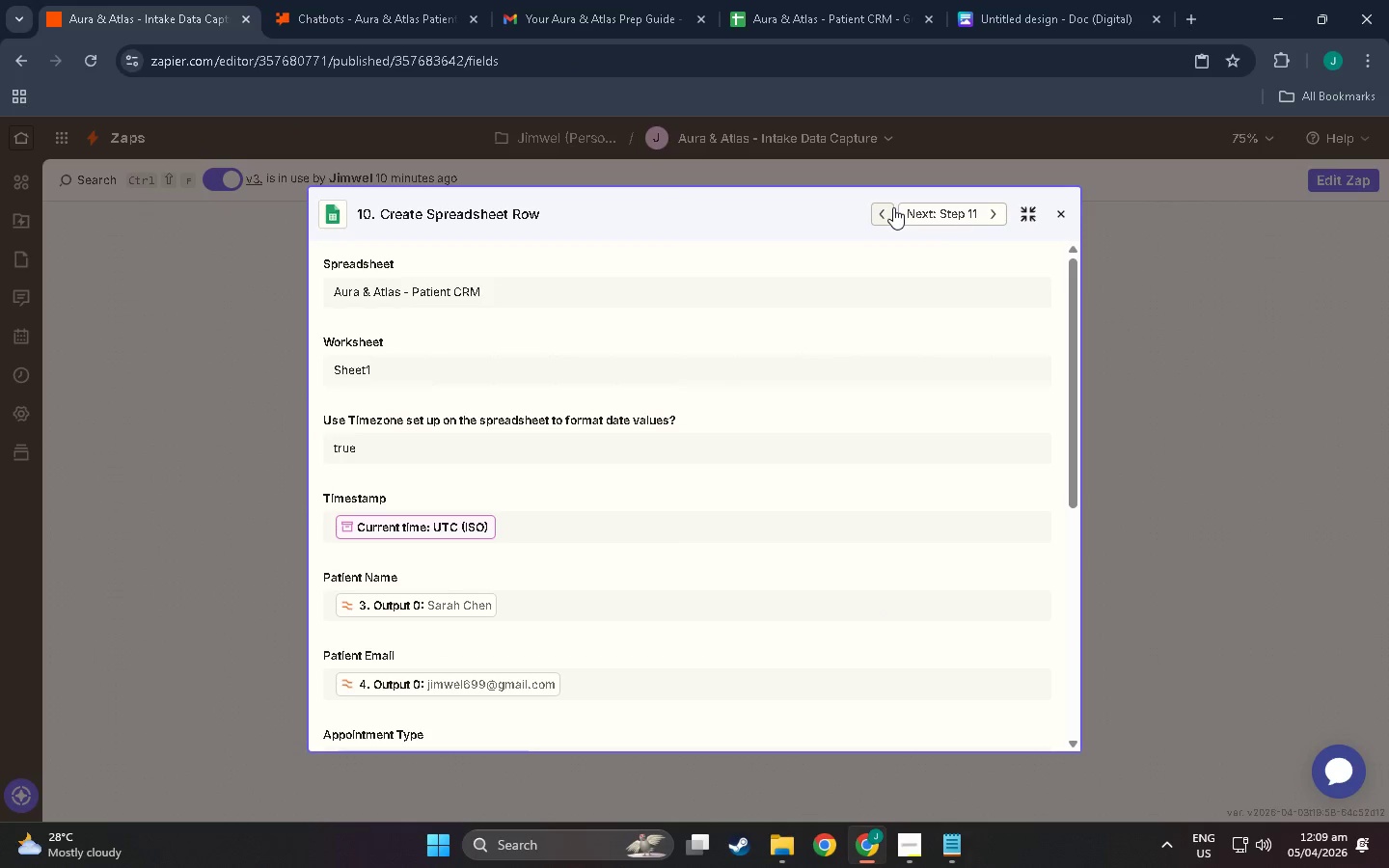 
left_click([885, 207])
 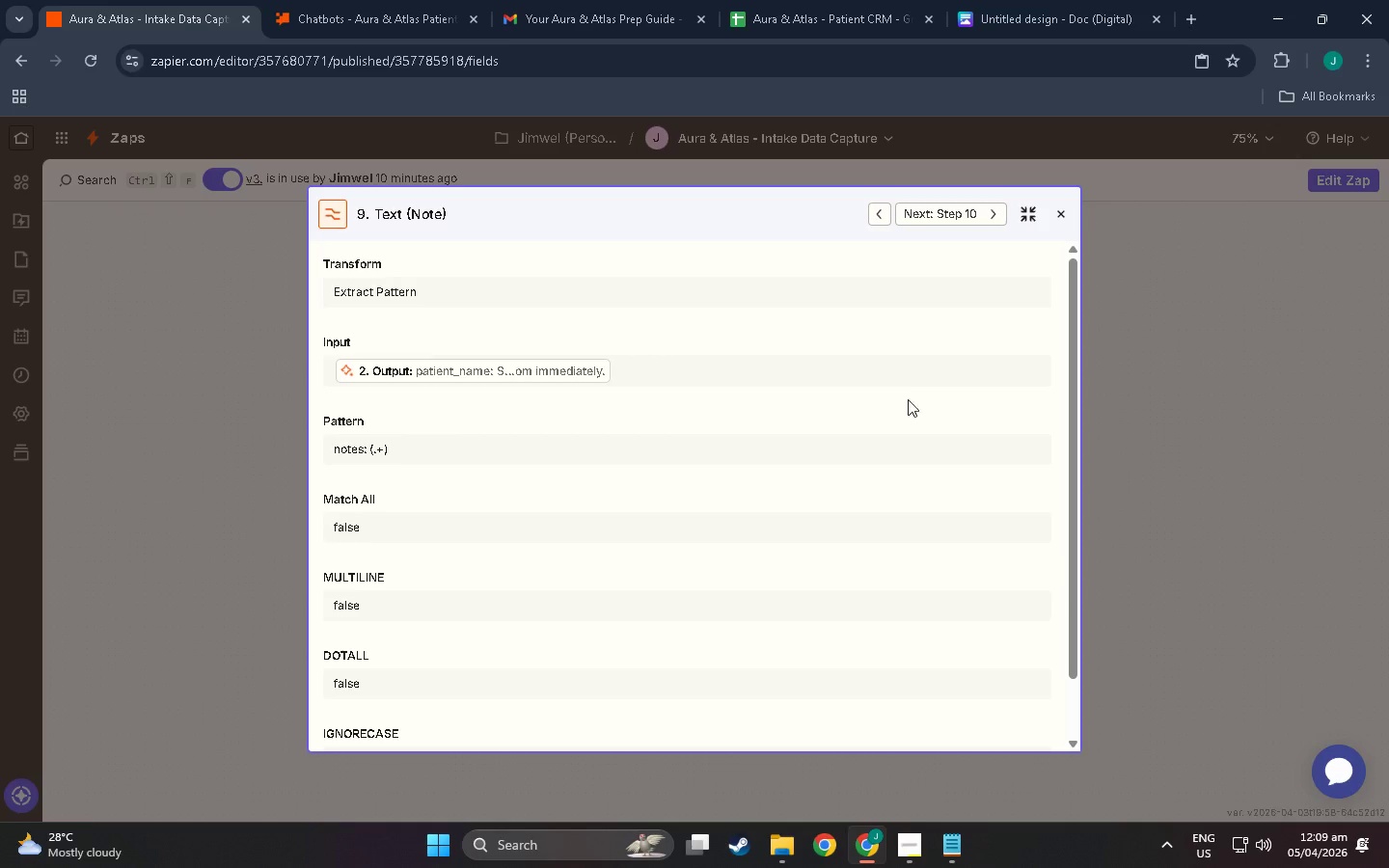 
scroll: coordinate [884, 490], scroll_direction: up, amount: 3.0
 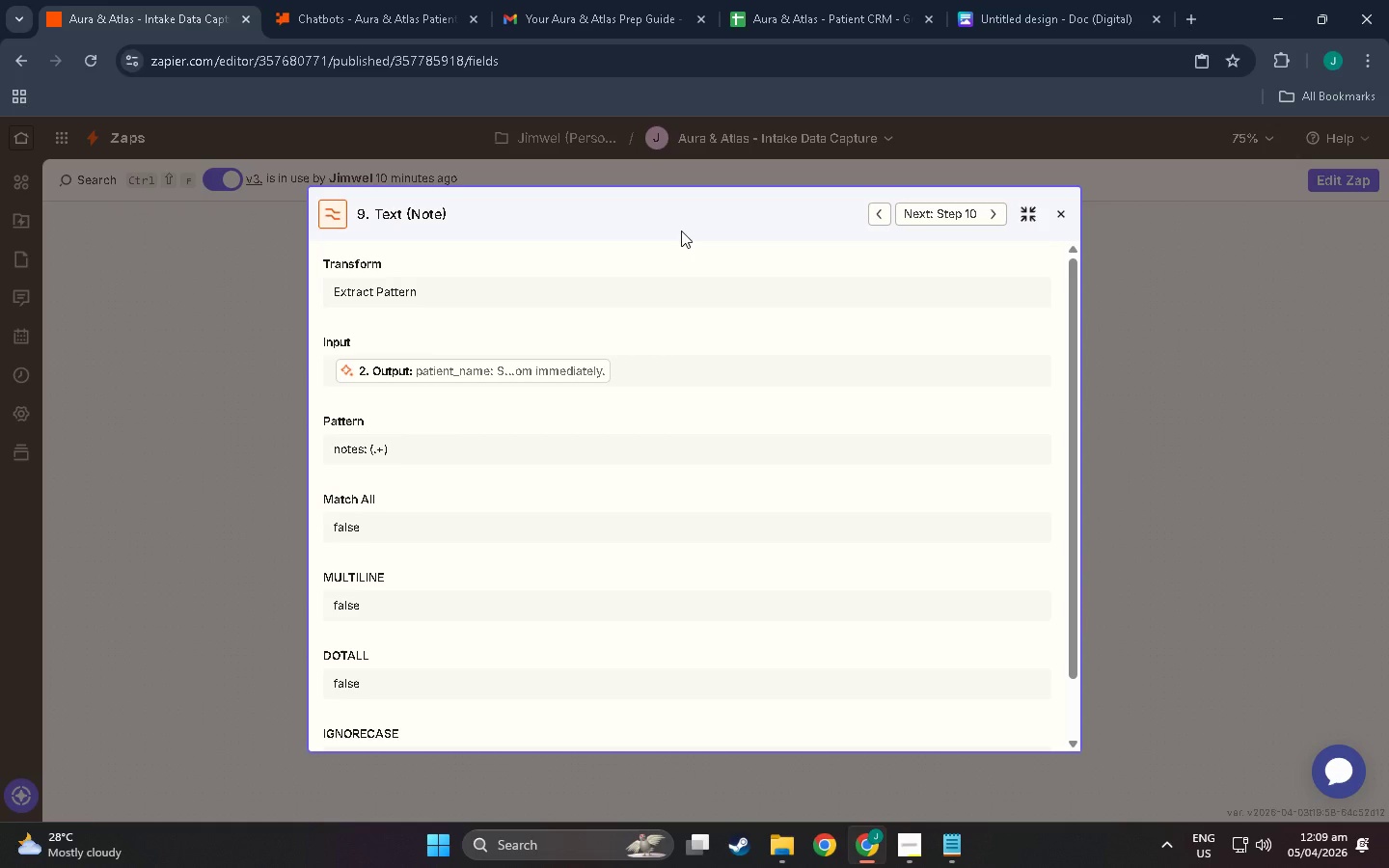 
key(Meta+Shift+S)
 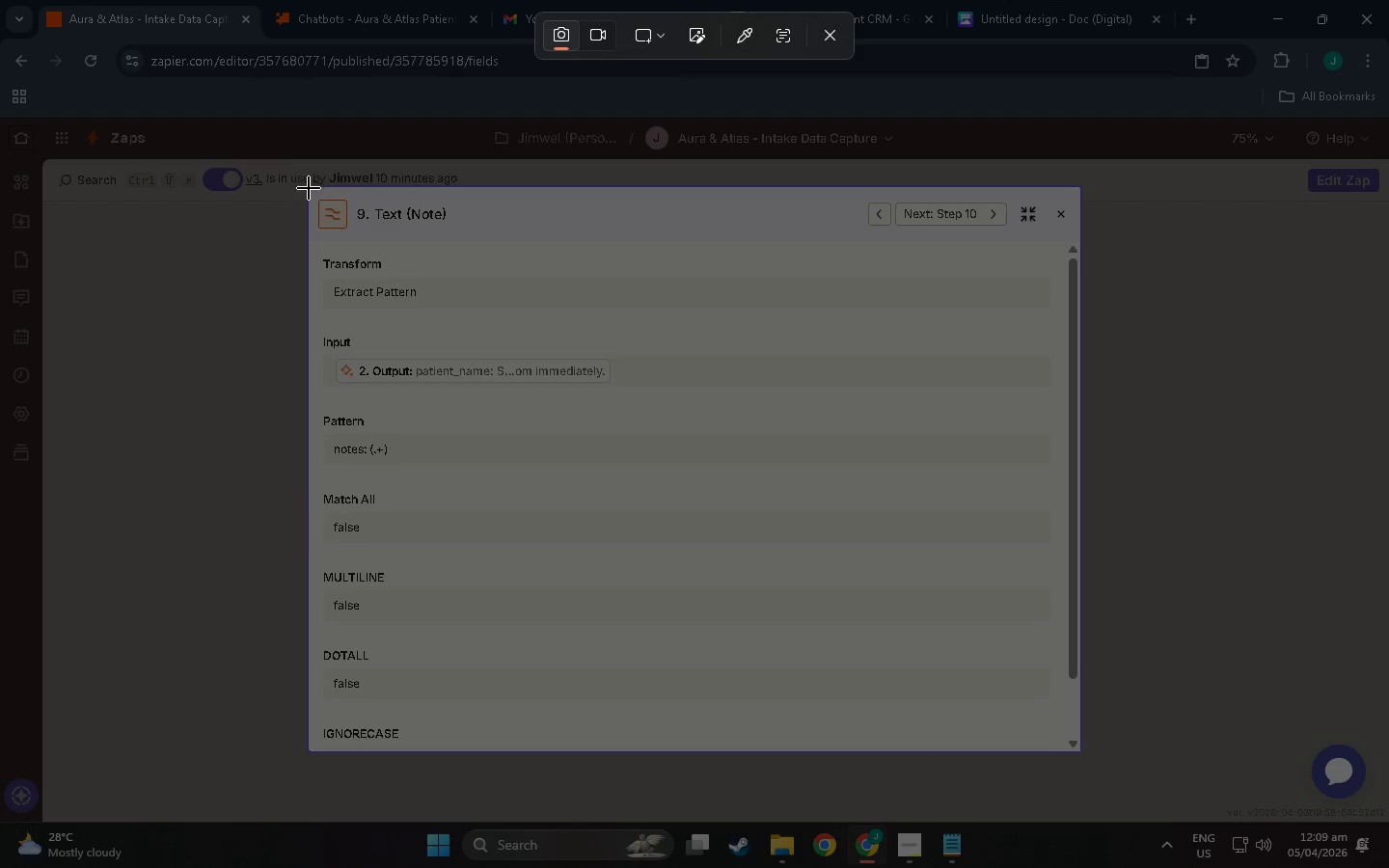 
left_click_drag(start_coordinate=[309, 188], to_coordinate=[1079, 751])
 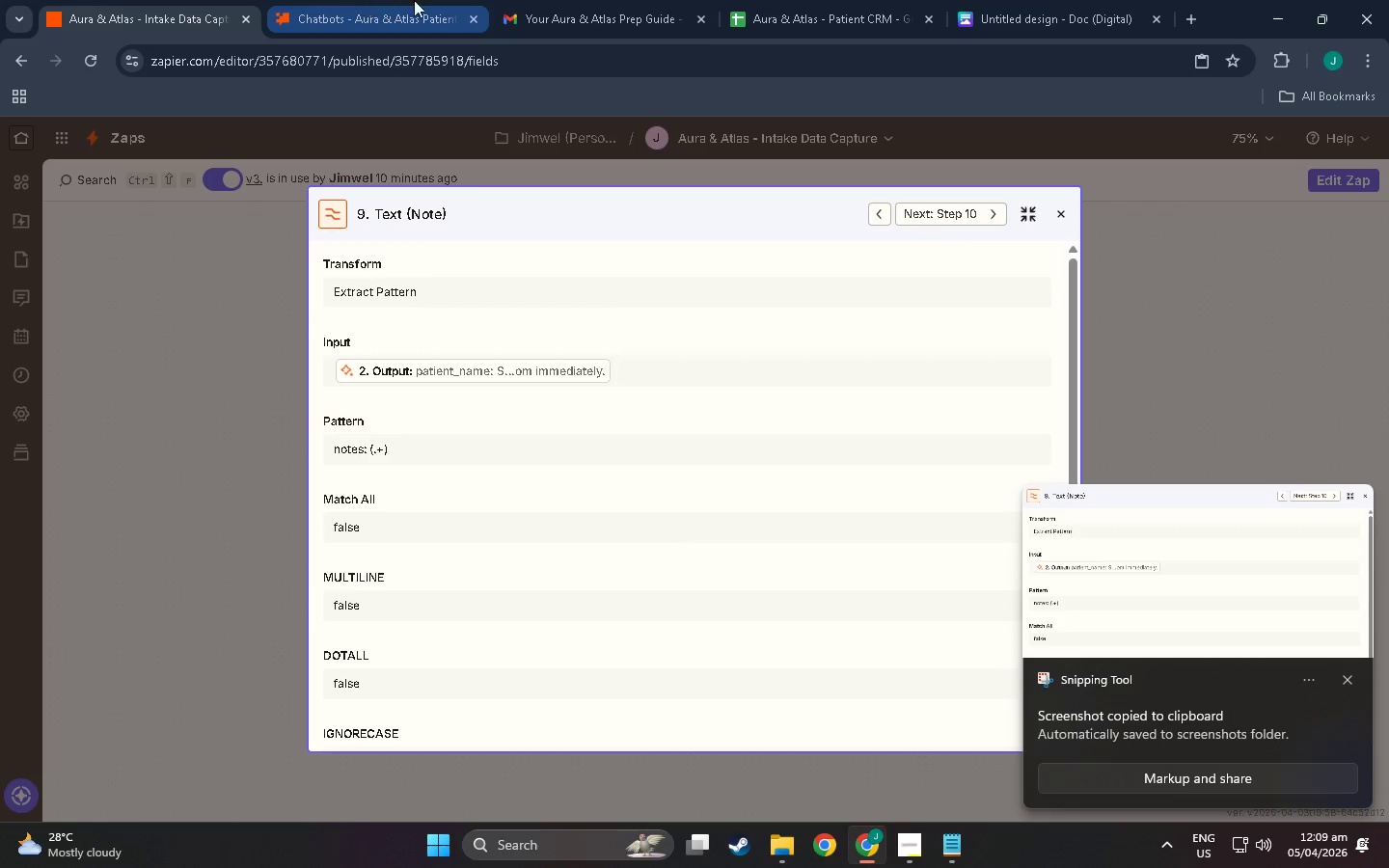 
left_click([991, 0])
 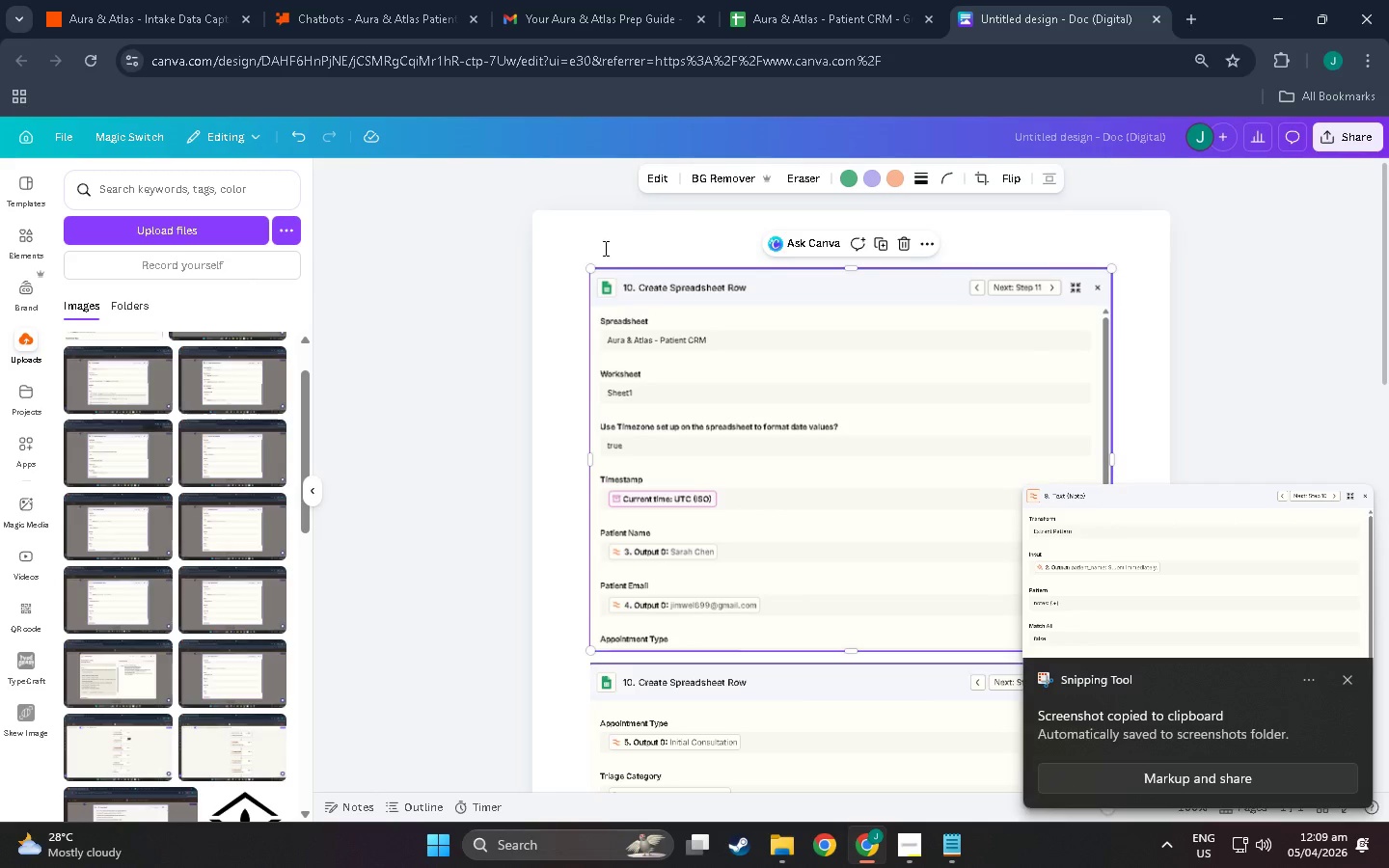 
left_click([582, 252])
 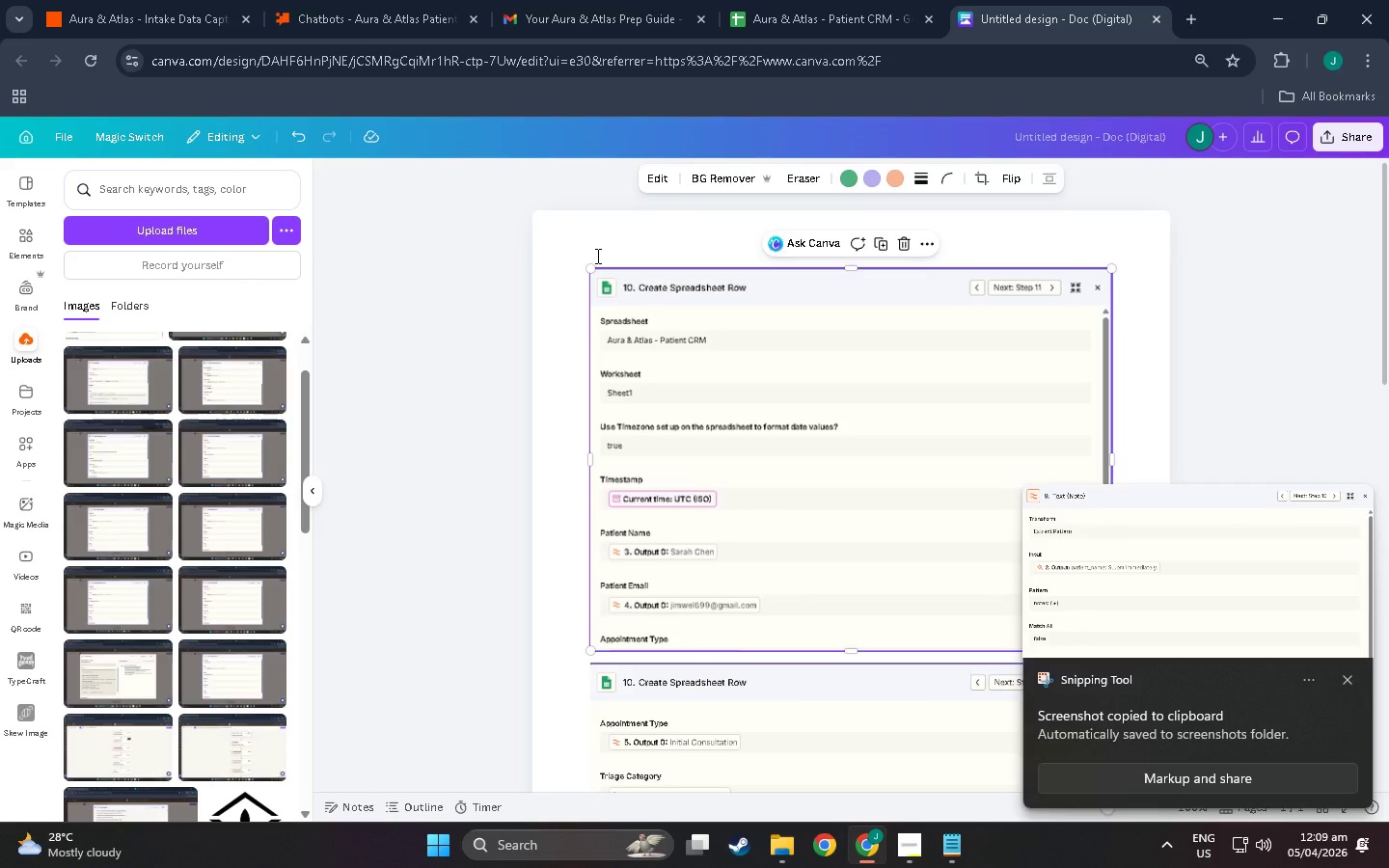 
key(Control+V)
 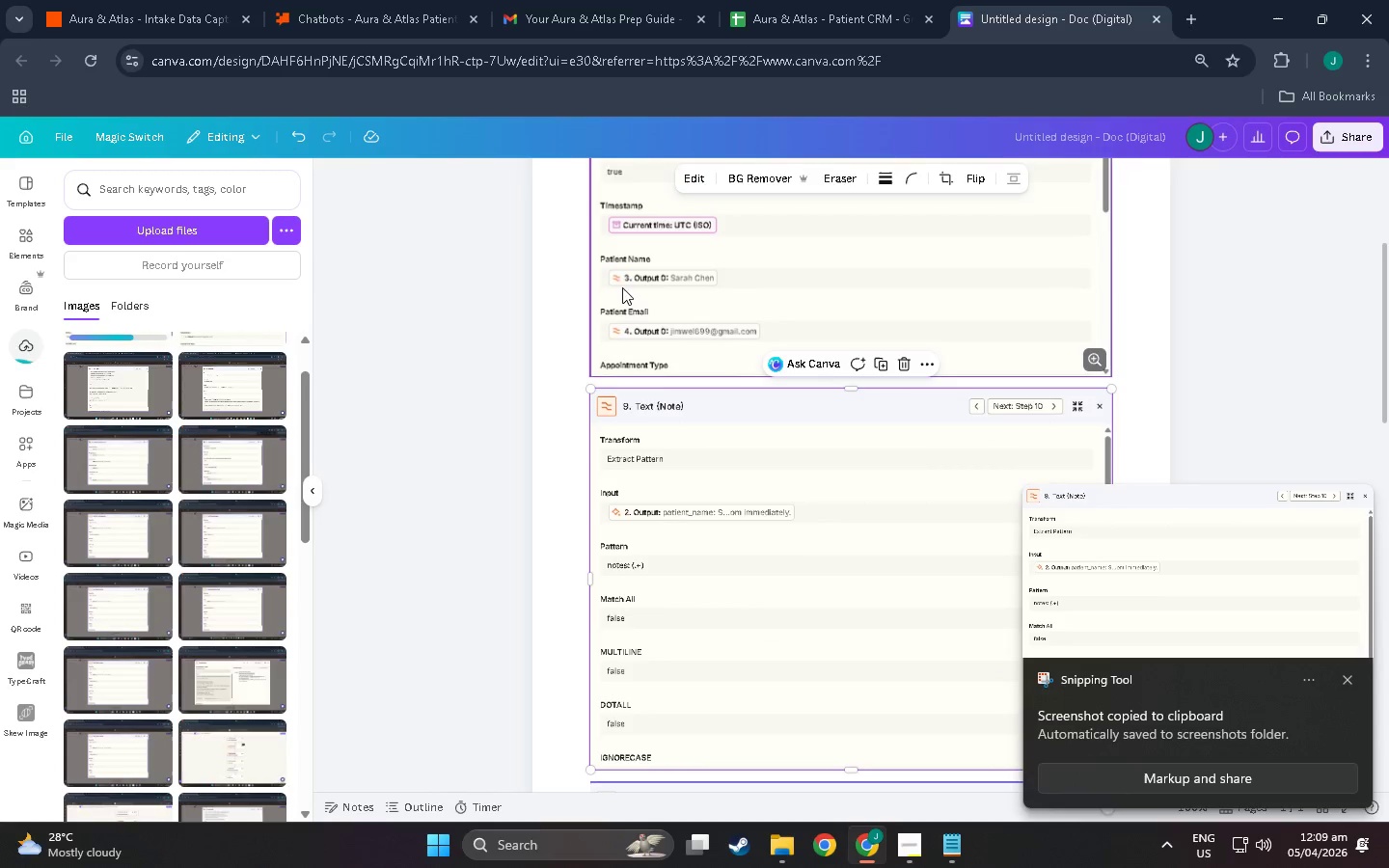 
scroll: coordinate [684, 477], scroll_direction: up, amount: 13.0
 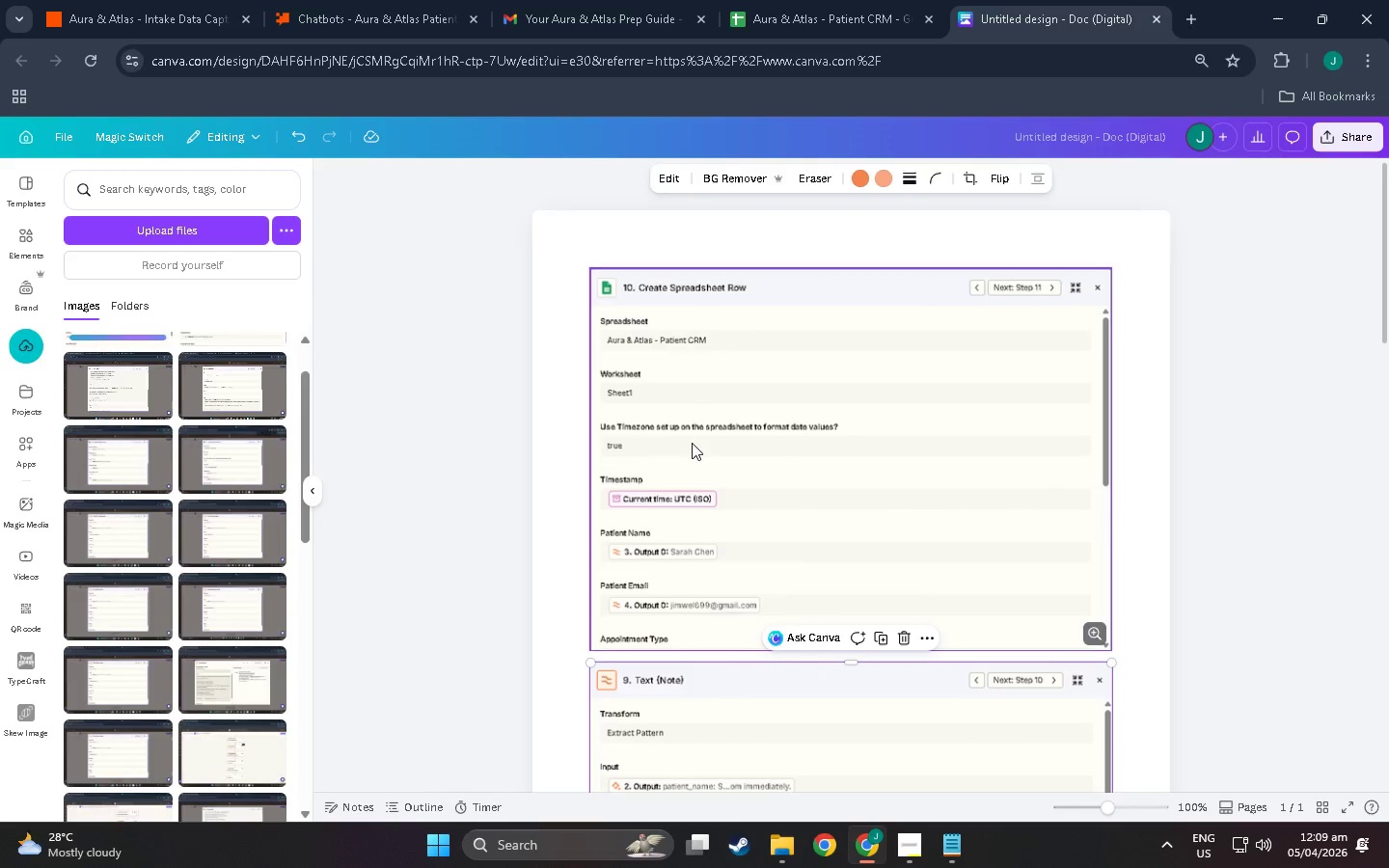 
scroll: coordinate [681, 544], scroll_direction: down, amount: 16.0
 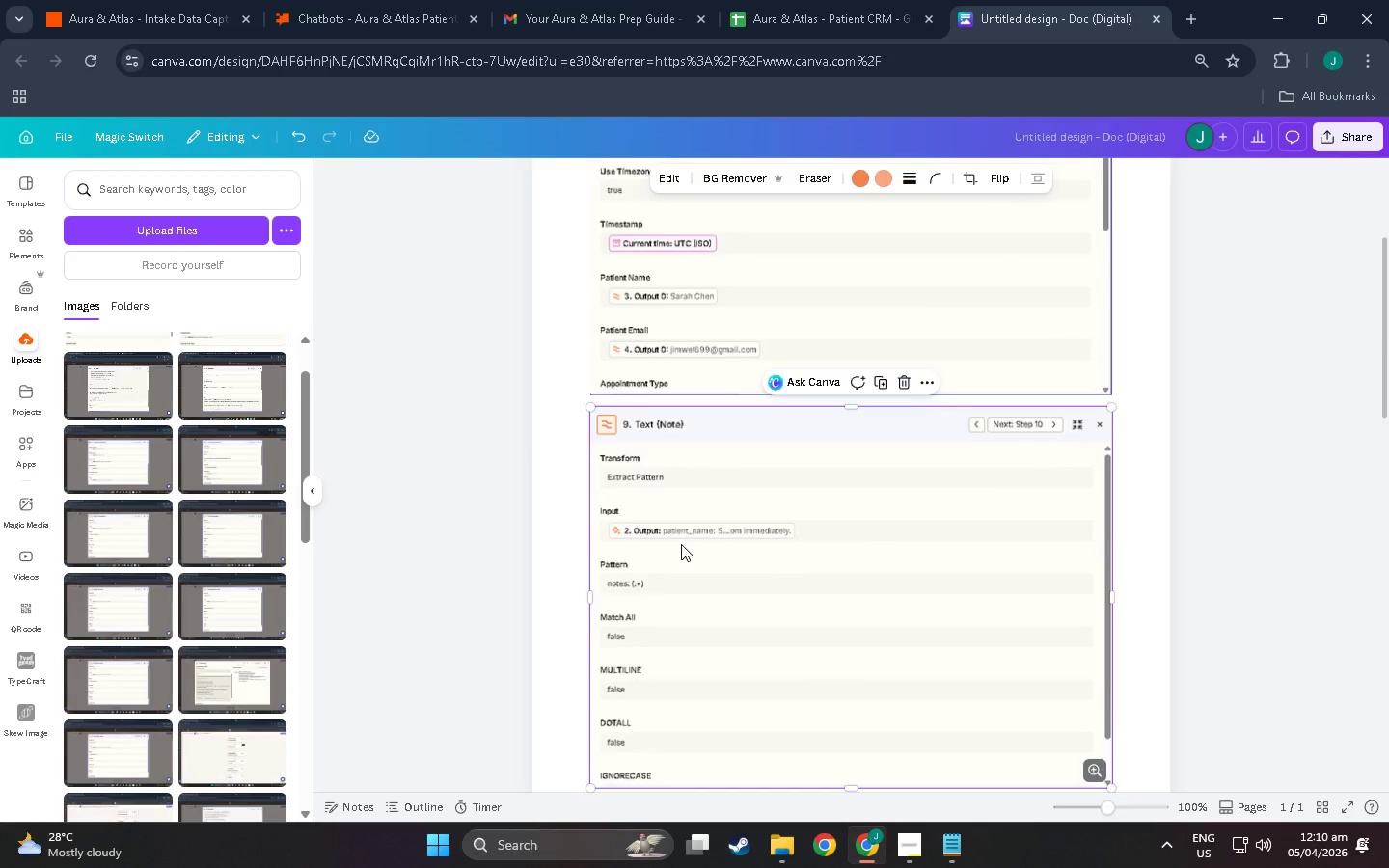 
scroll: coordinate [674, 586], scroll_direction: up, amount: 7.0
 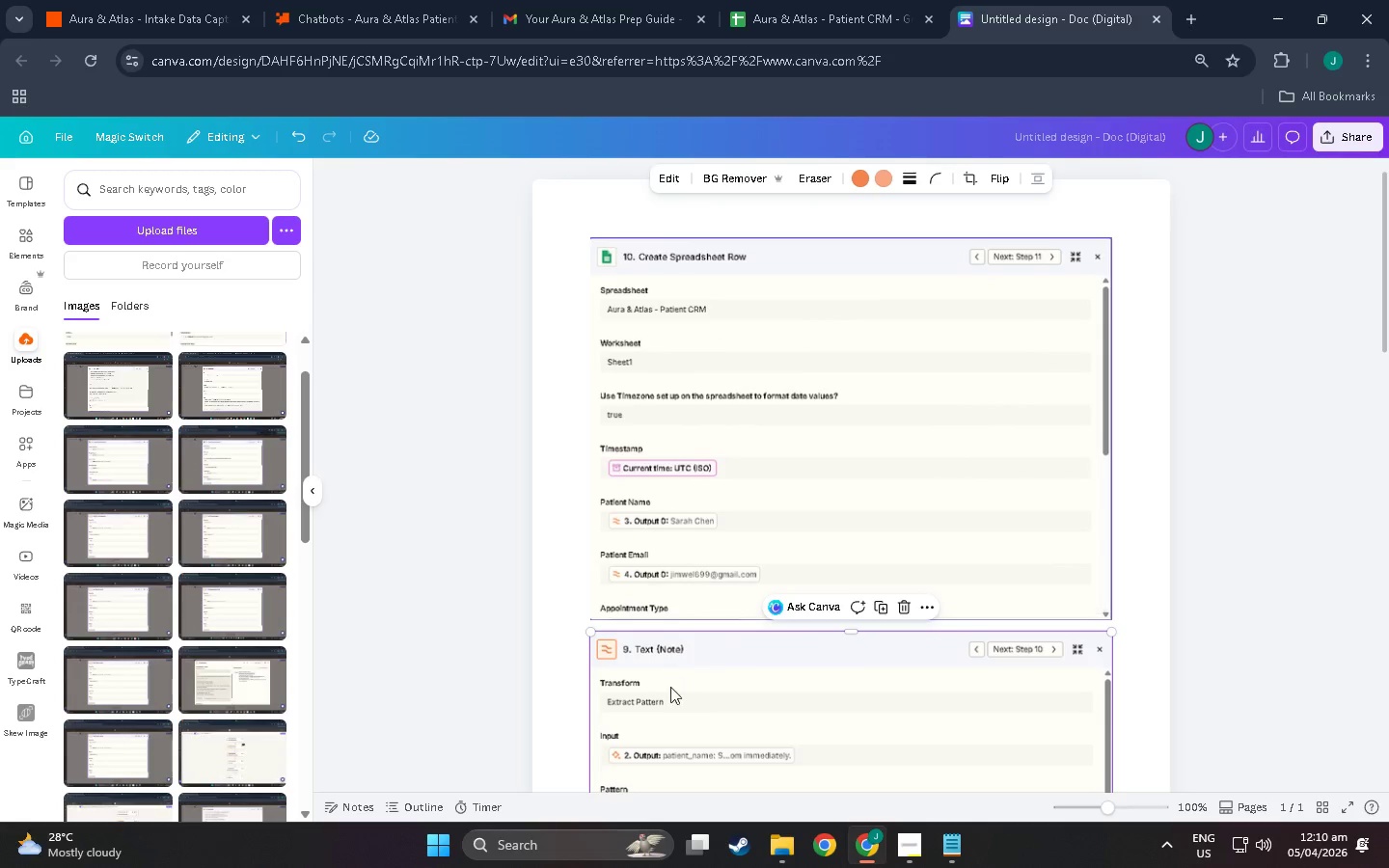 
left_click_drag(start_coordinate=[666, 688], to_coordinate=[605, 247])
 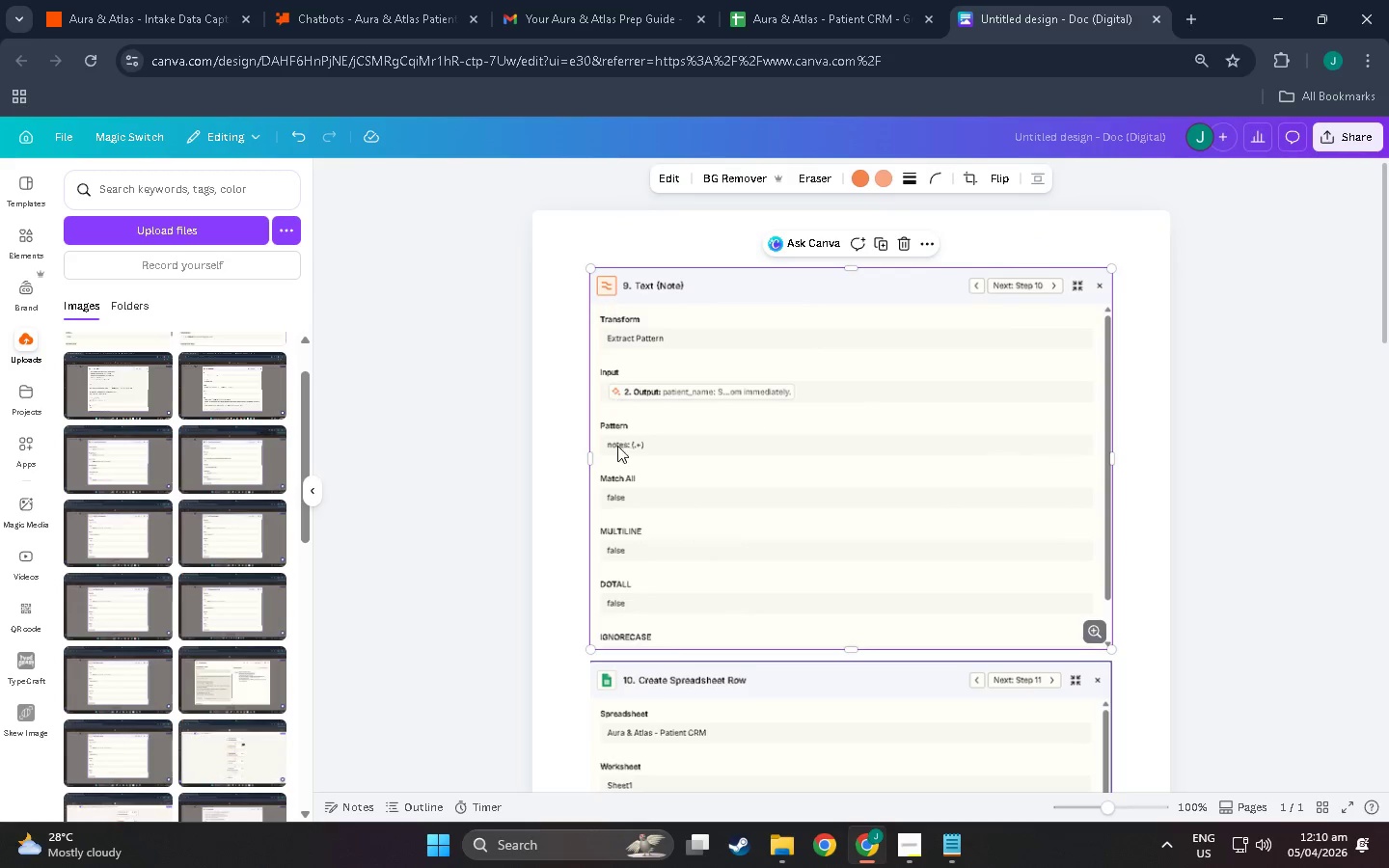 
scroll: coordinate [619, 465], scroll_direction: up, amount: 4.0
 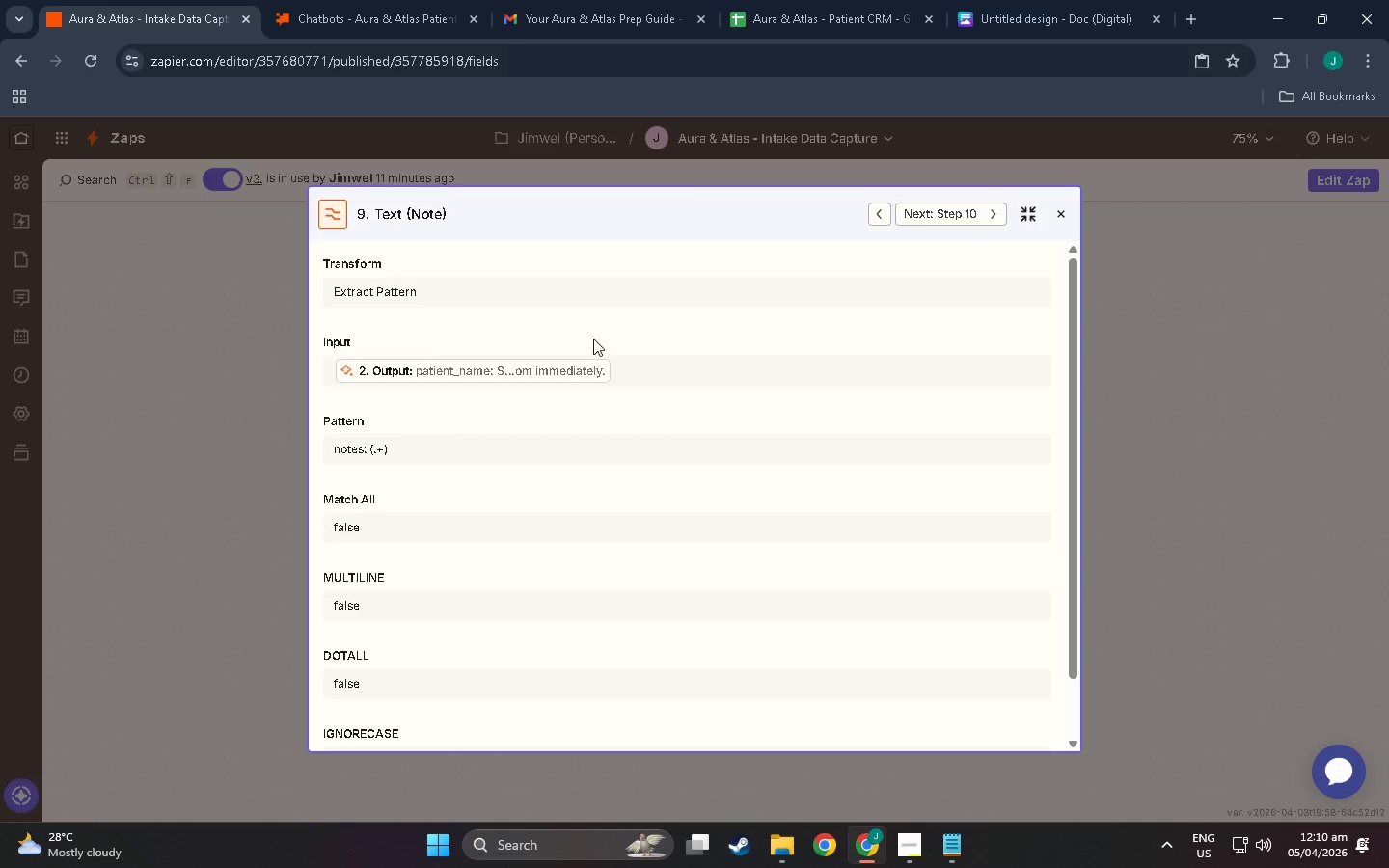 
left_click([870, 218])
 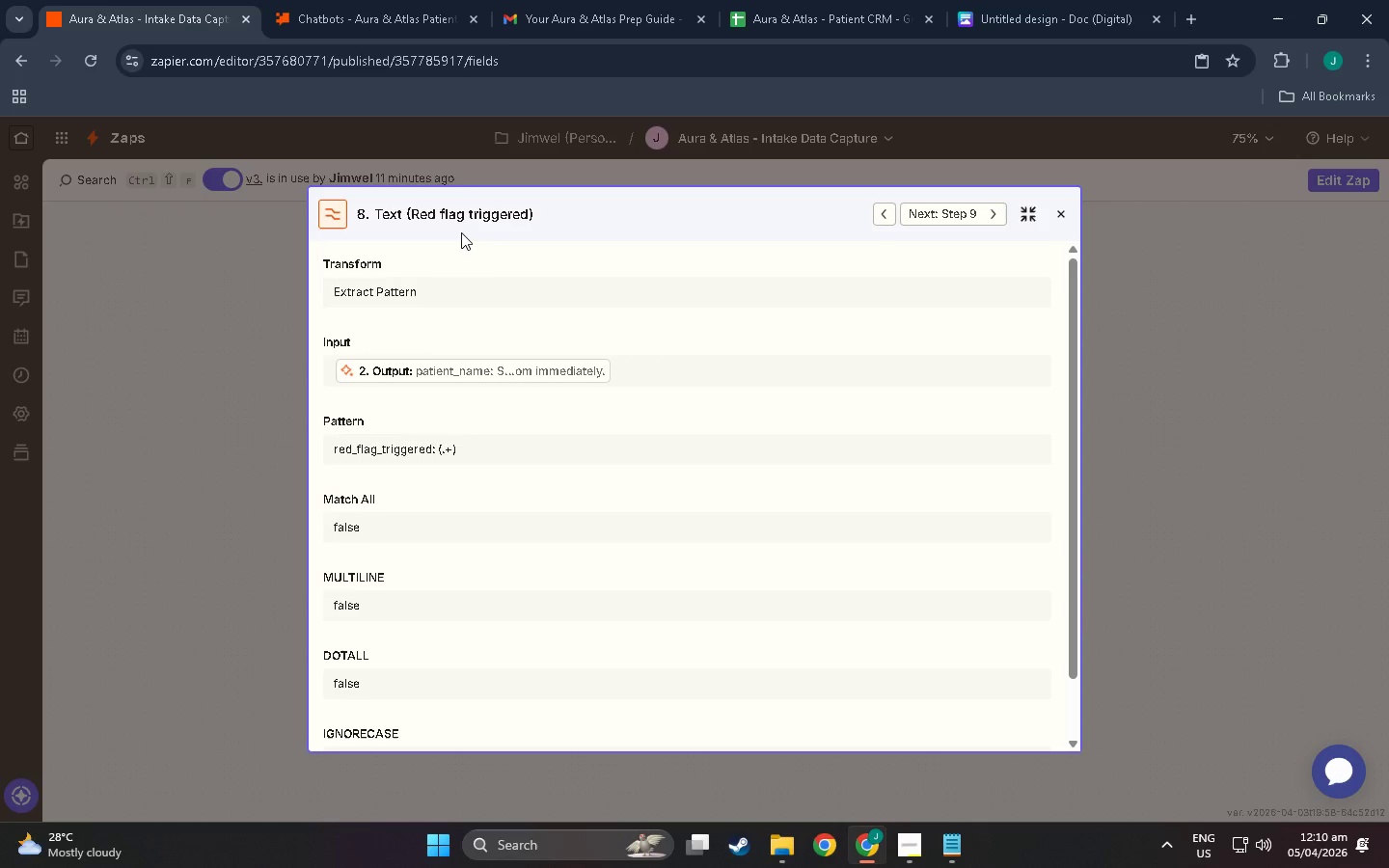 
key(Meta+MetaLeft)
 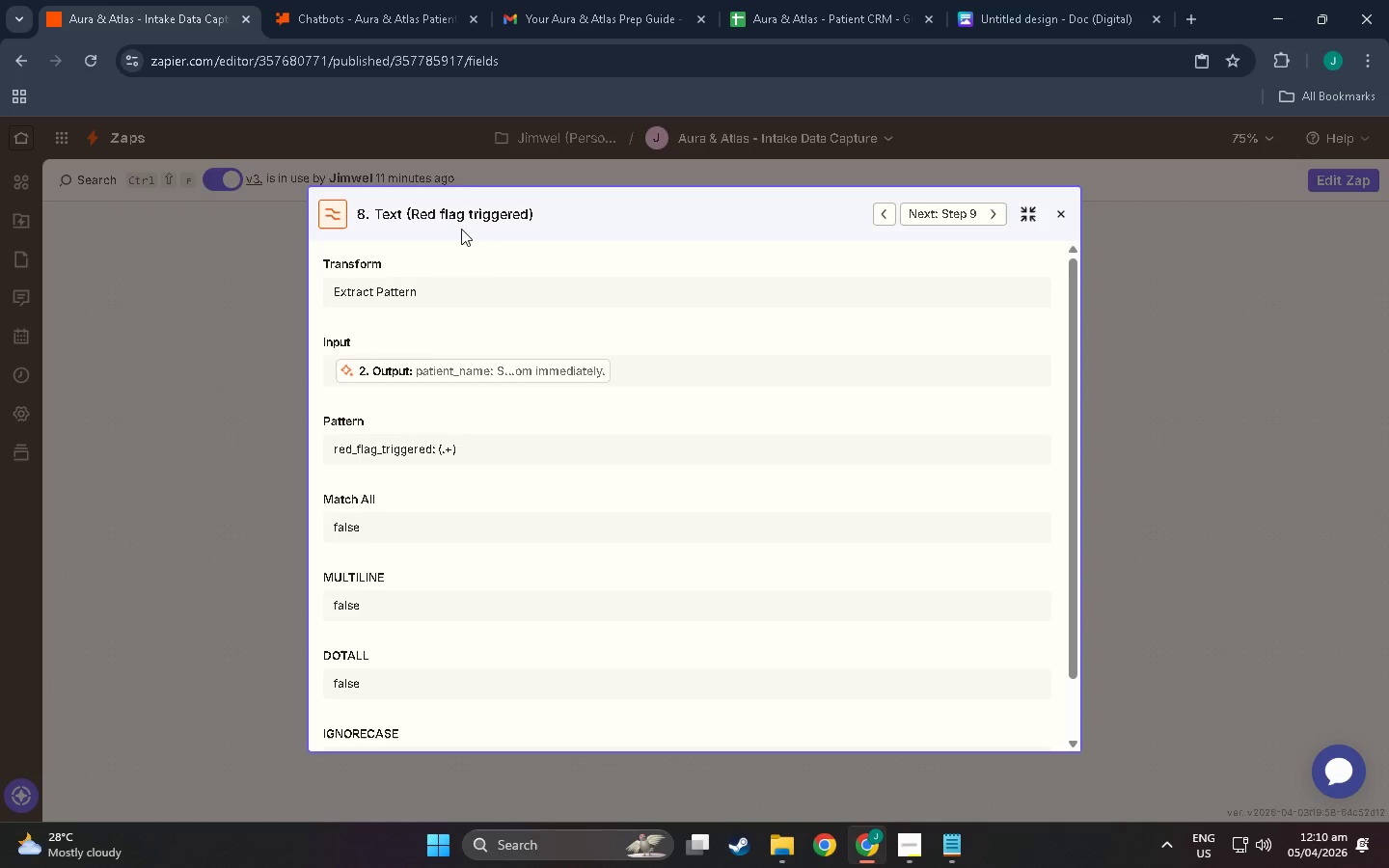 
key(Meta+Shift+ShiftLeft)
 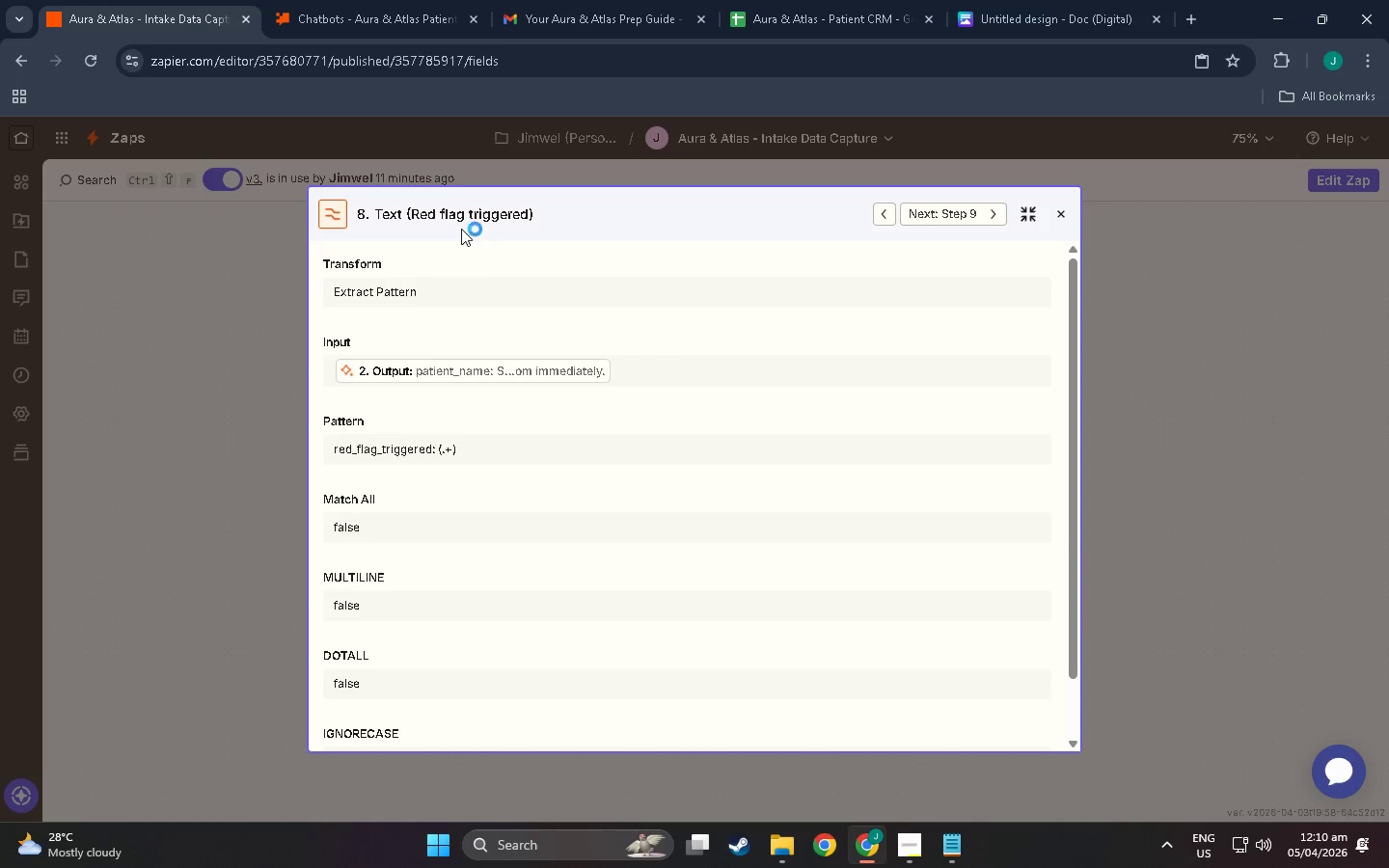 
key(Meta+Shift+S)
 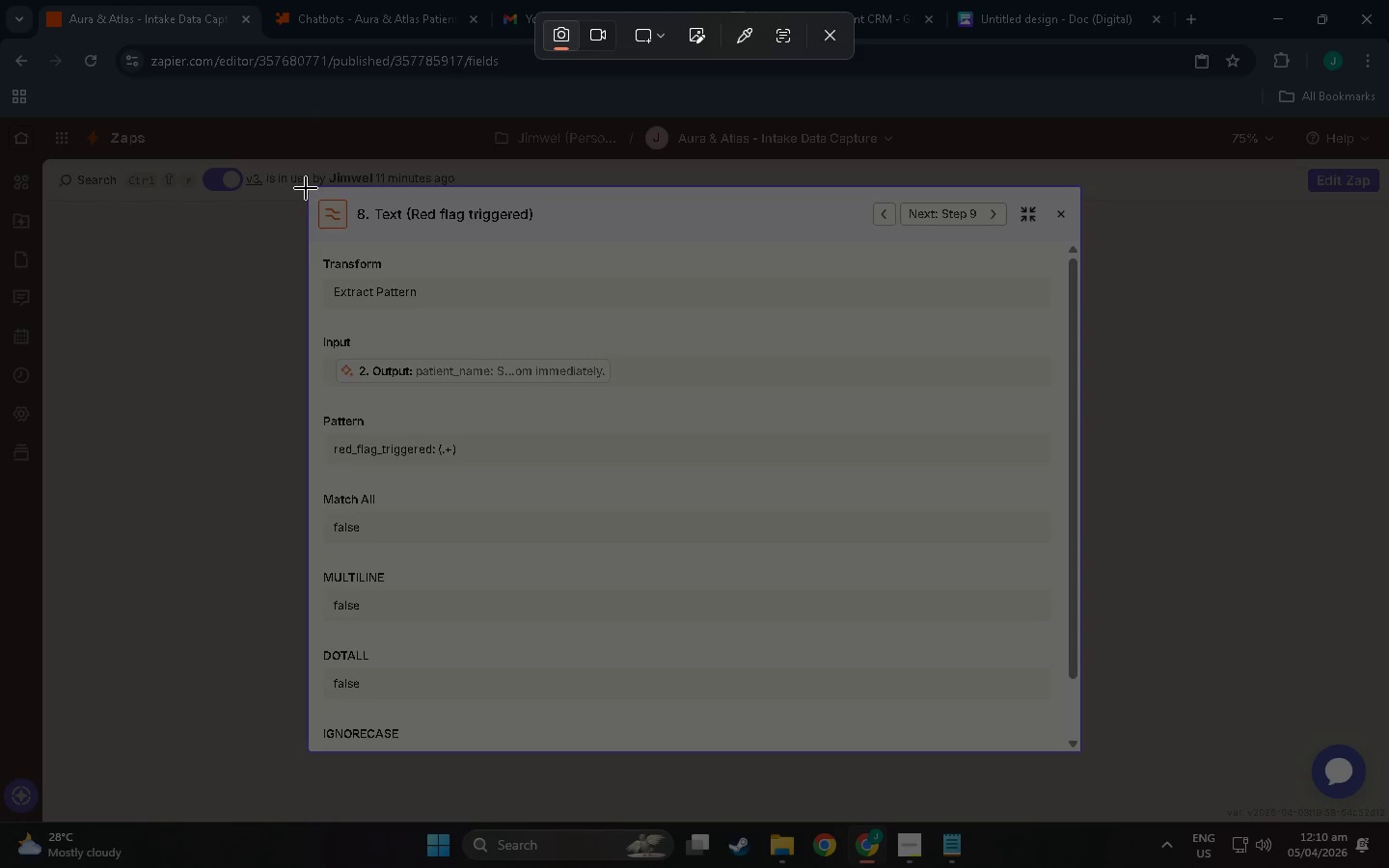 
left_click_drag(start_coordinate=[310, 188], to_coordinate=[1080, 752])
 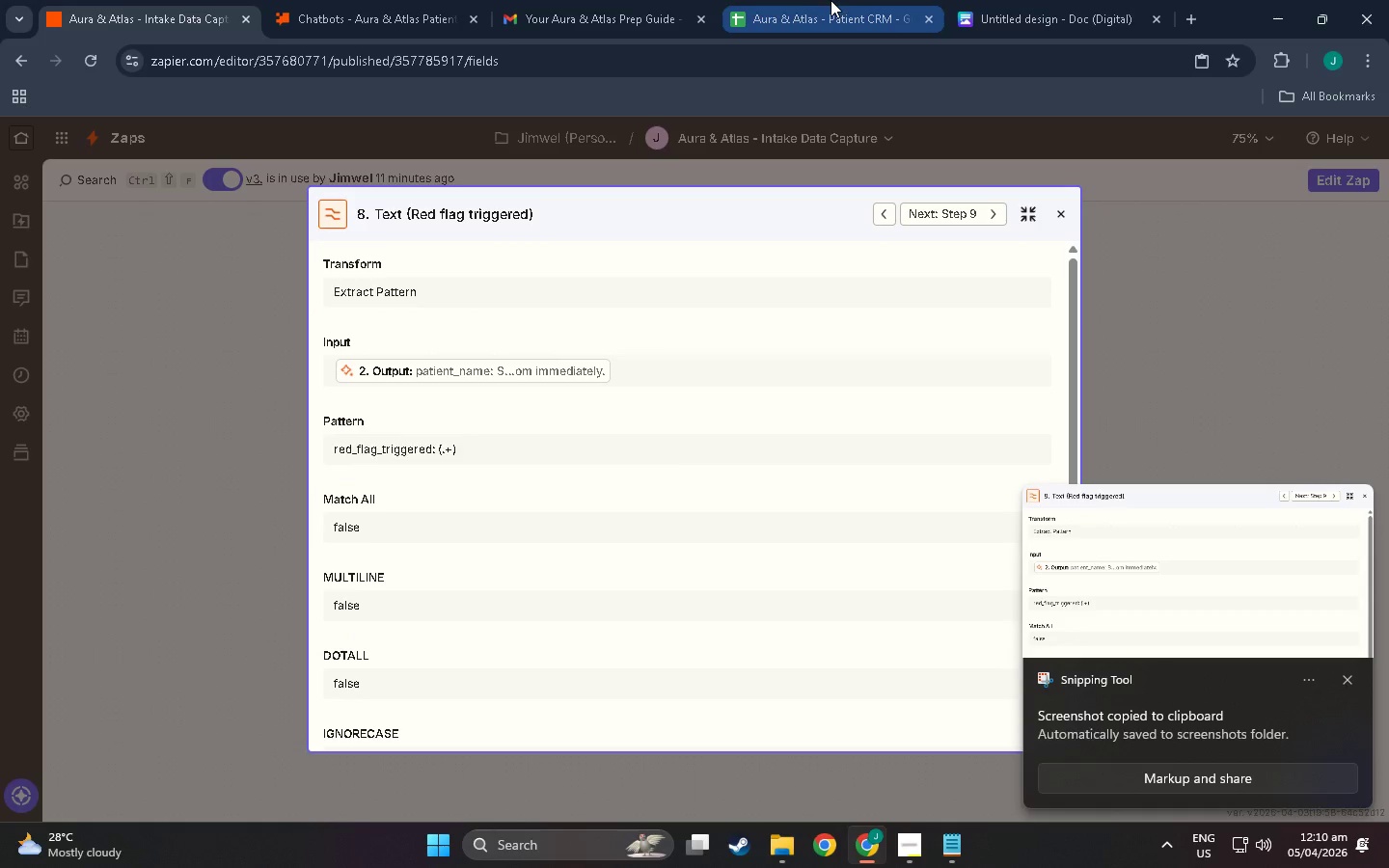 
left_click([996, 0])
 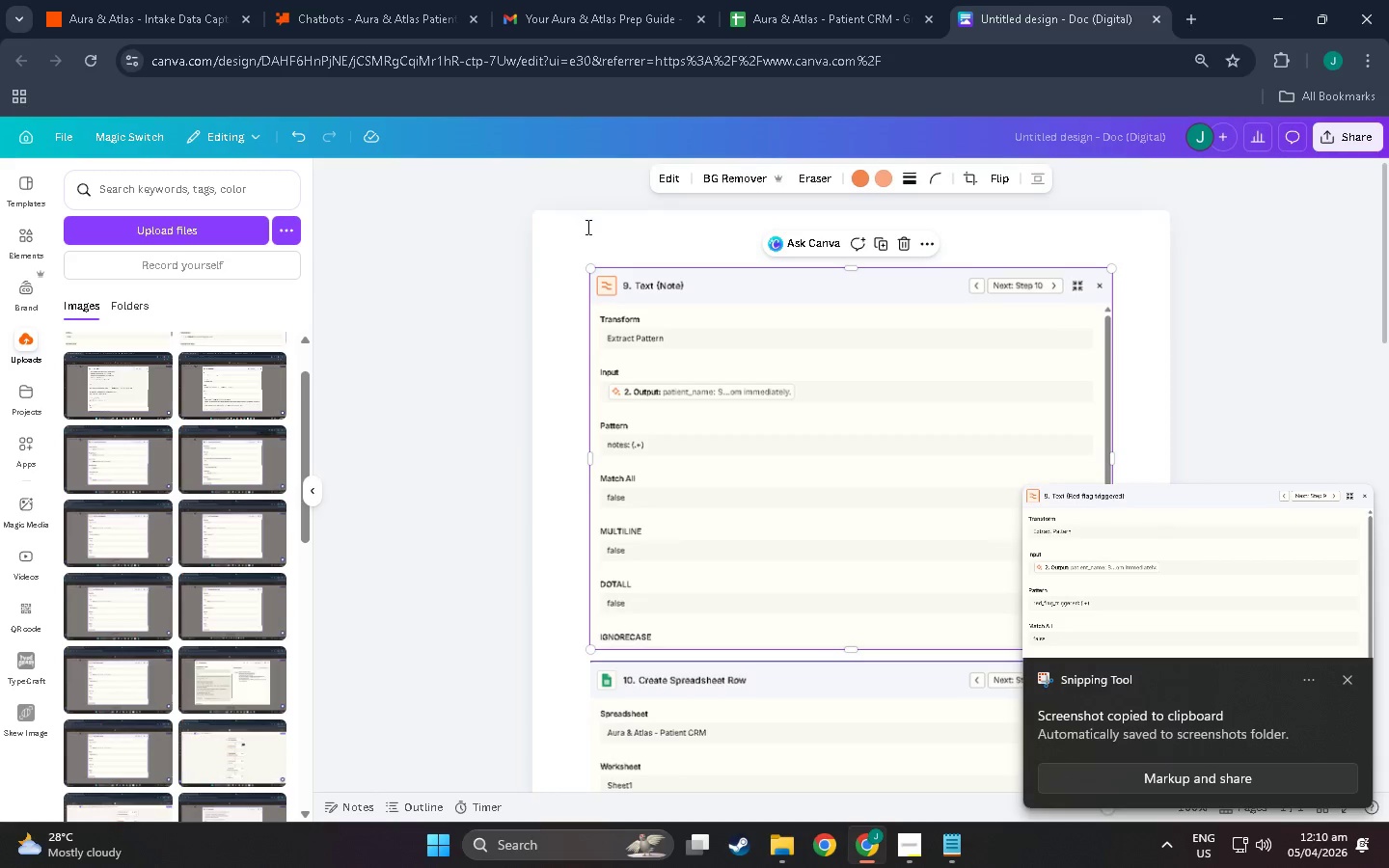 
left_click([590, 247])
 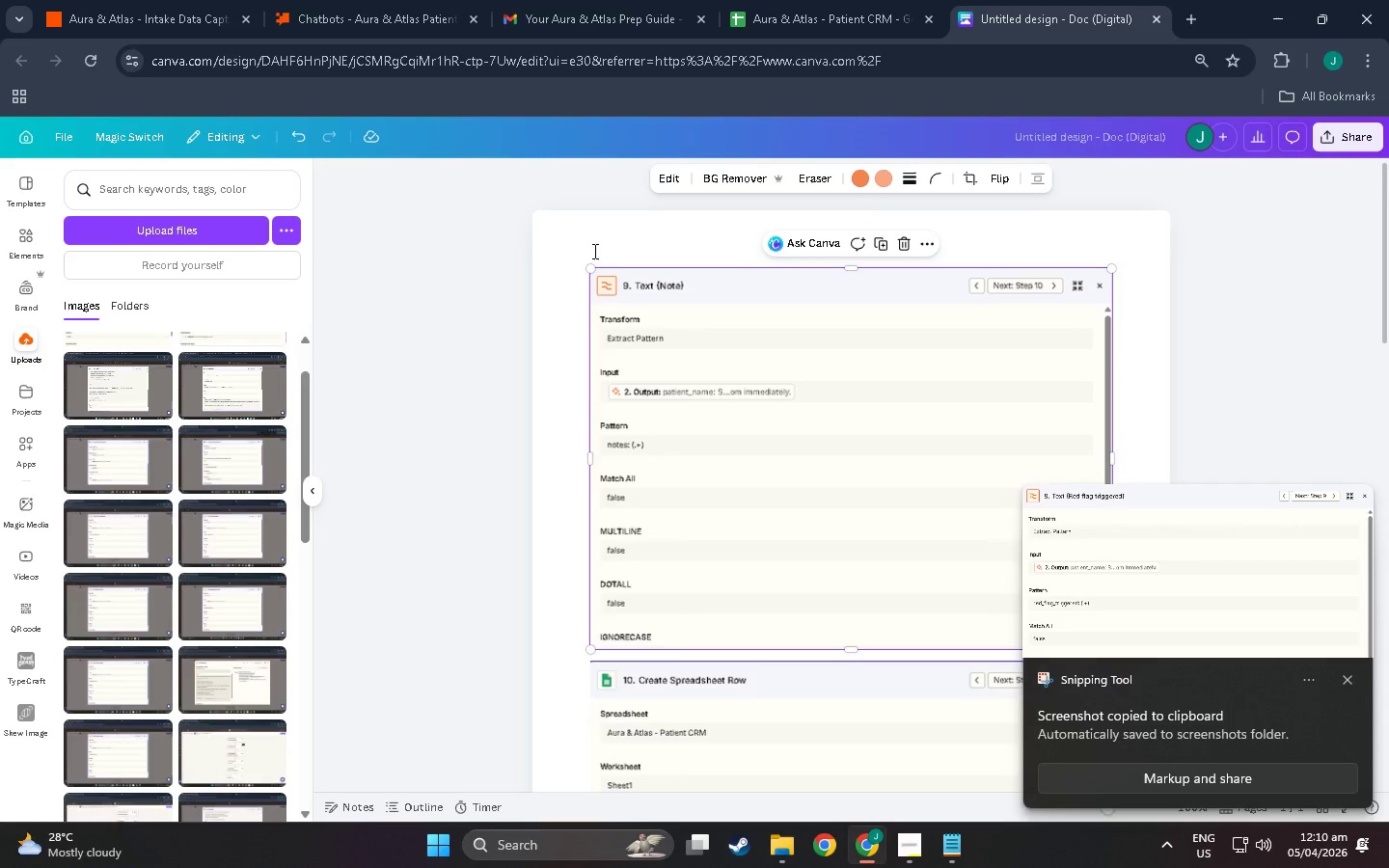 
key(Control+V)
 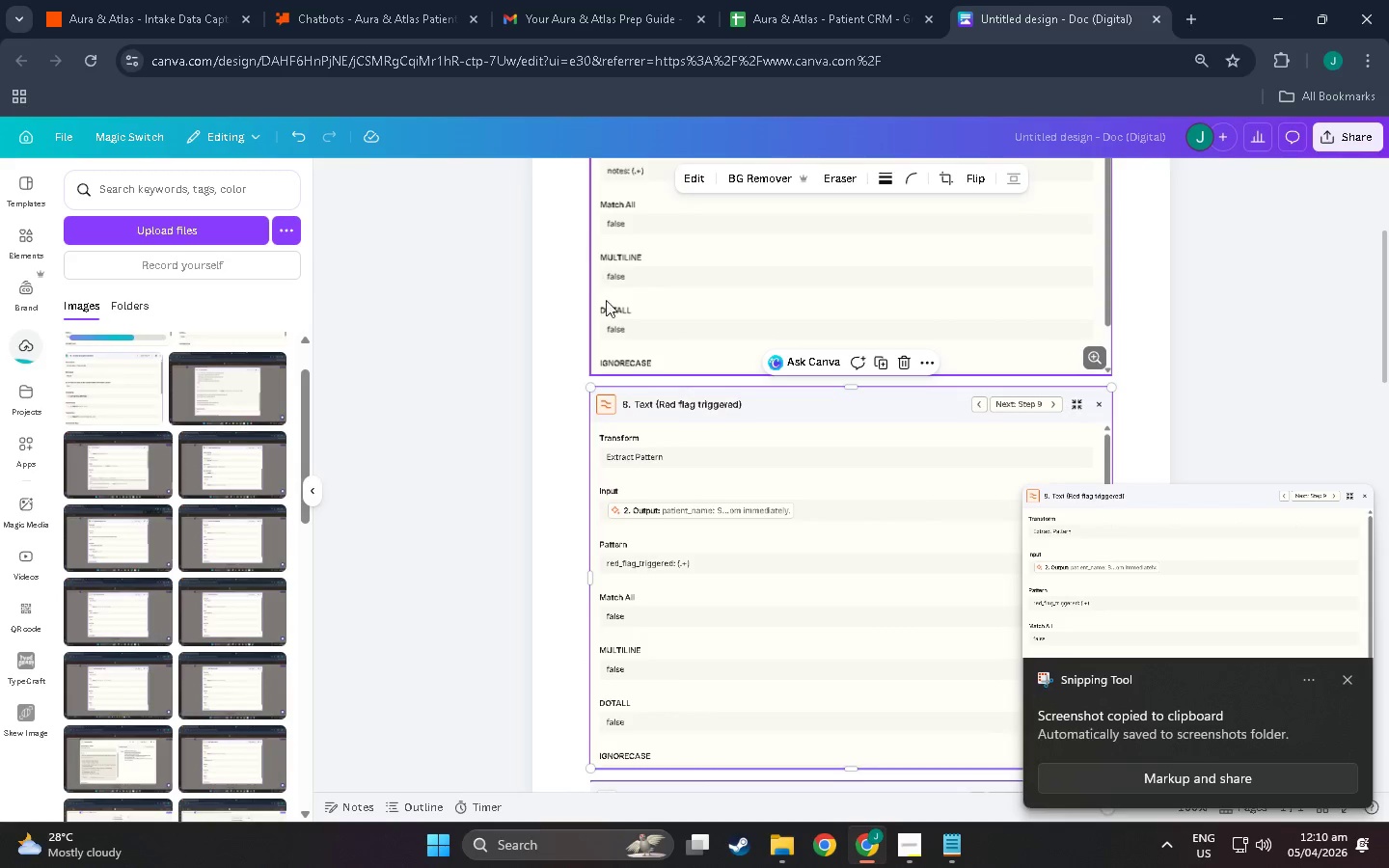 
left_click_drag(start_coordinate=[690, 653], to_coordinate=[642, 264])
 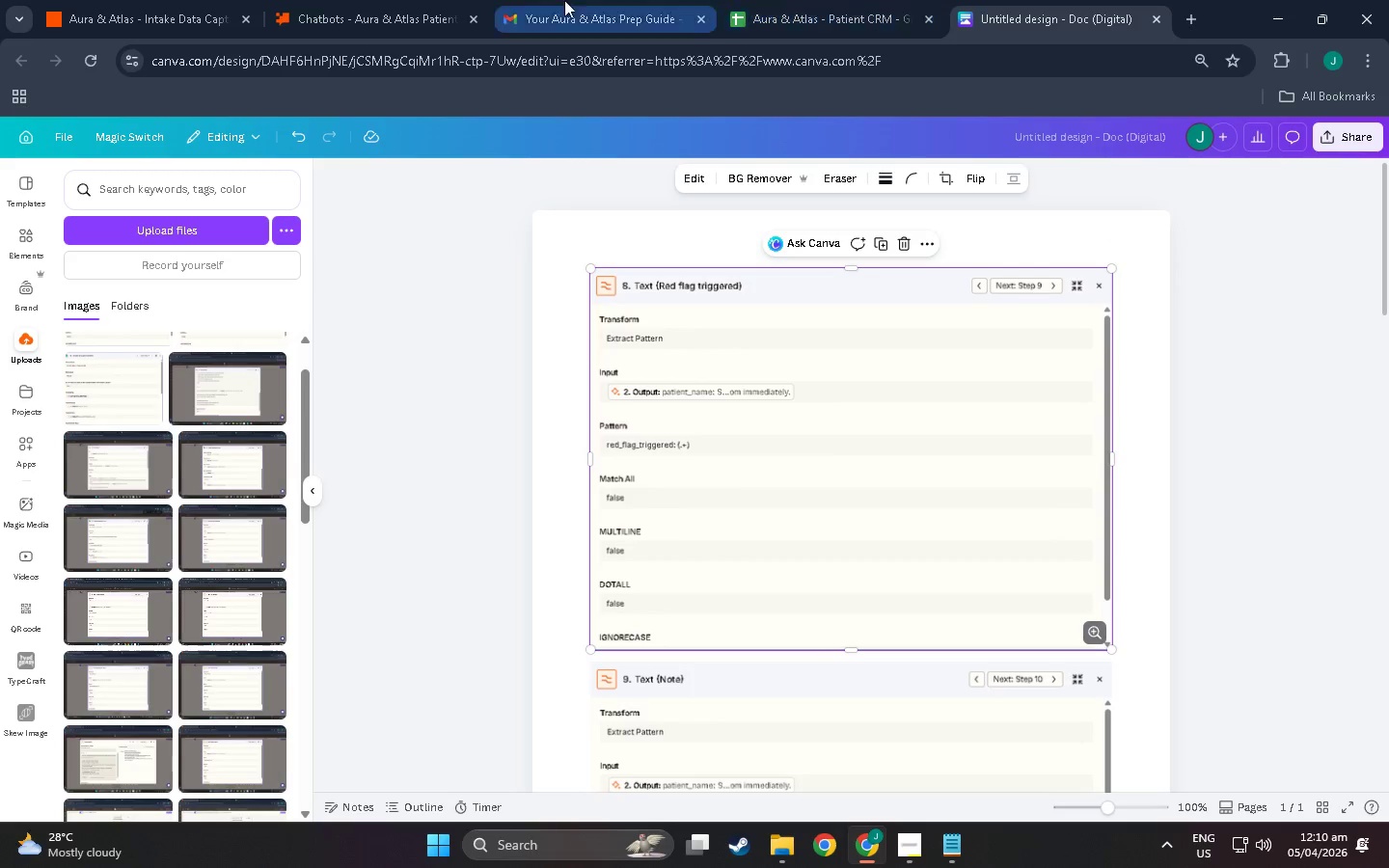 
scroll: coordinate [655, 572], scroll_direction: up, amount: 6.0
 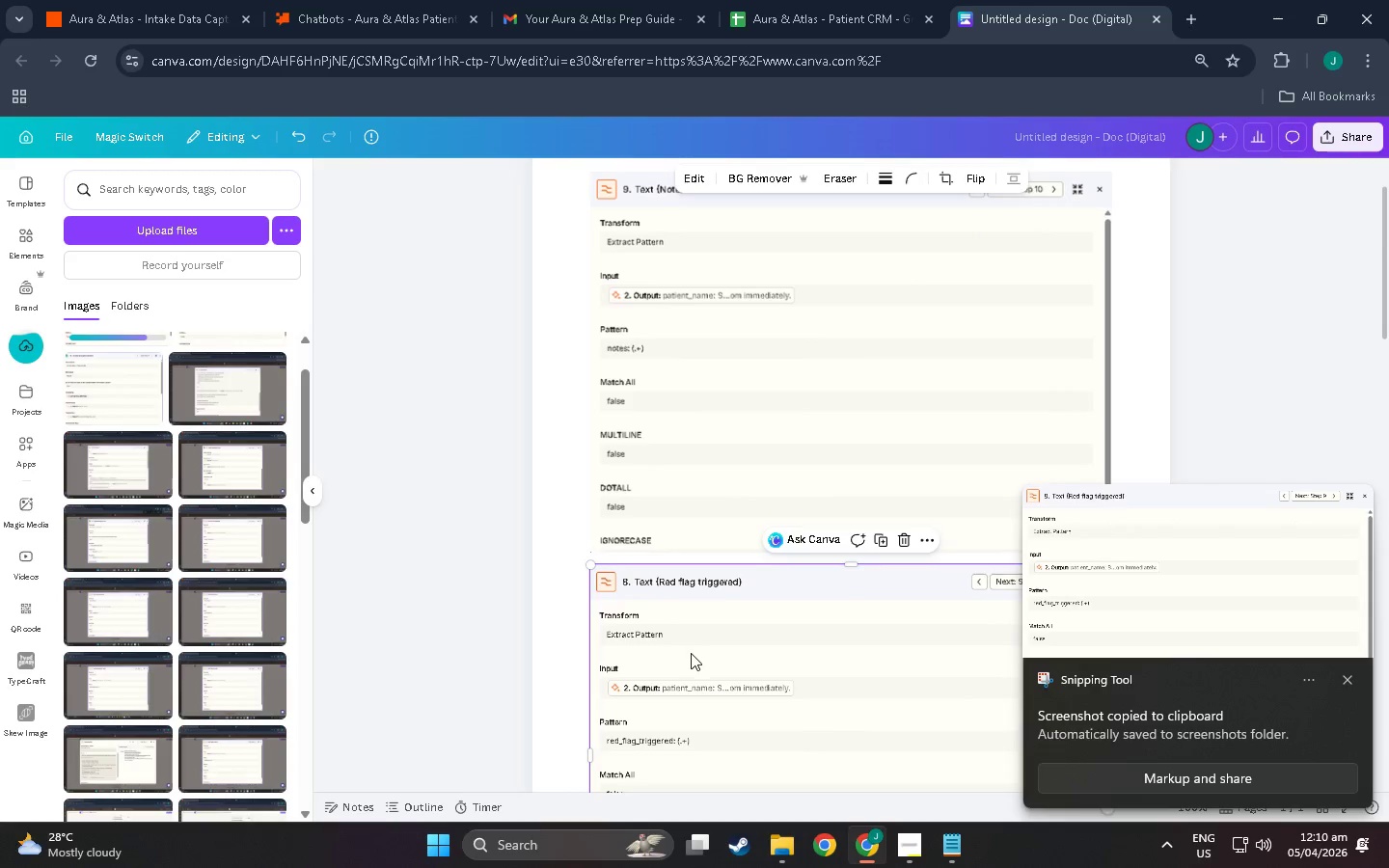 
left_click([140, 0])
 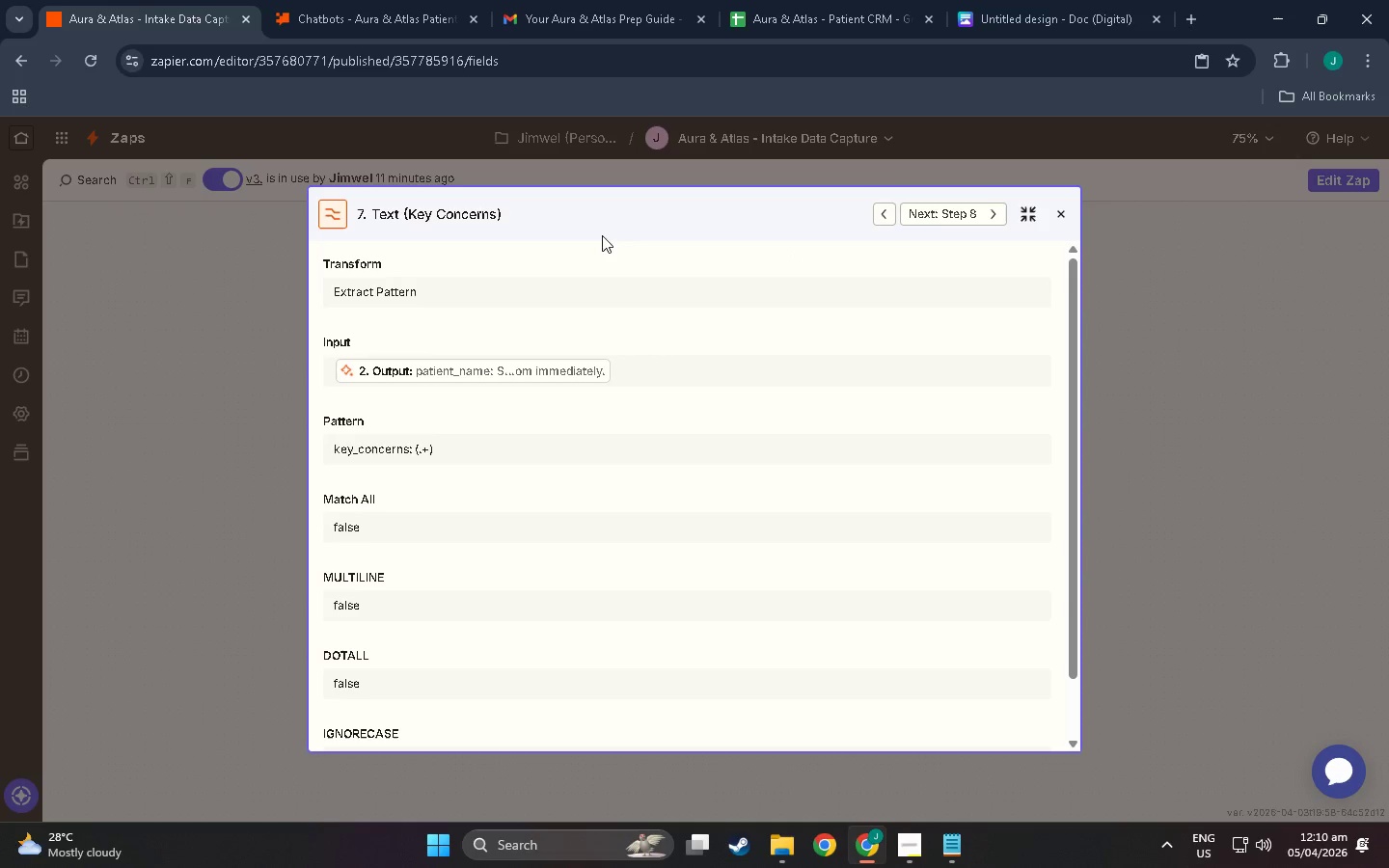 
key(Meta+Shift+MetaLeft)
 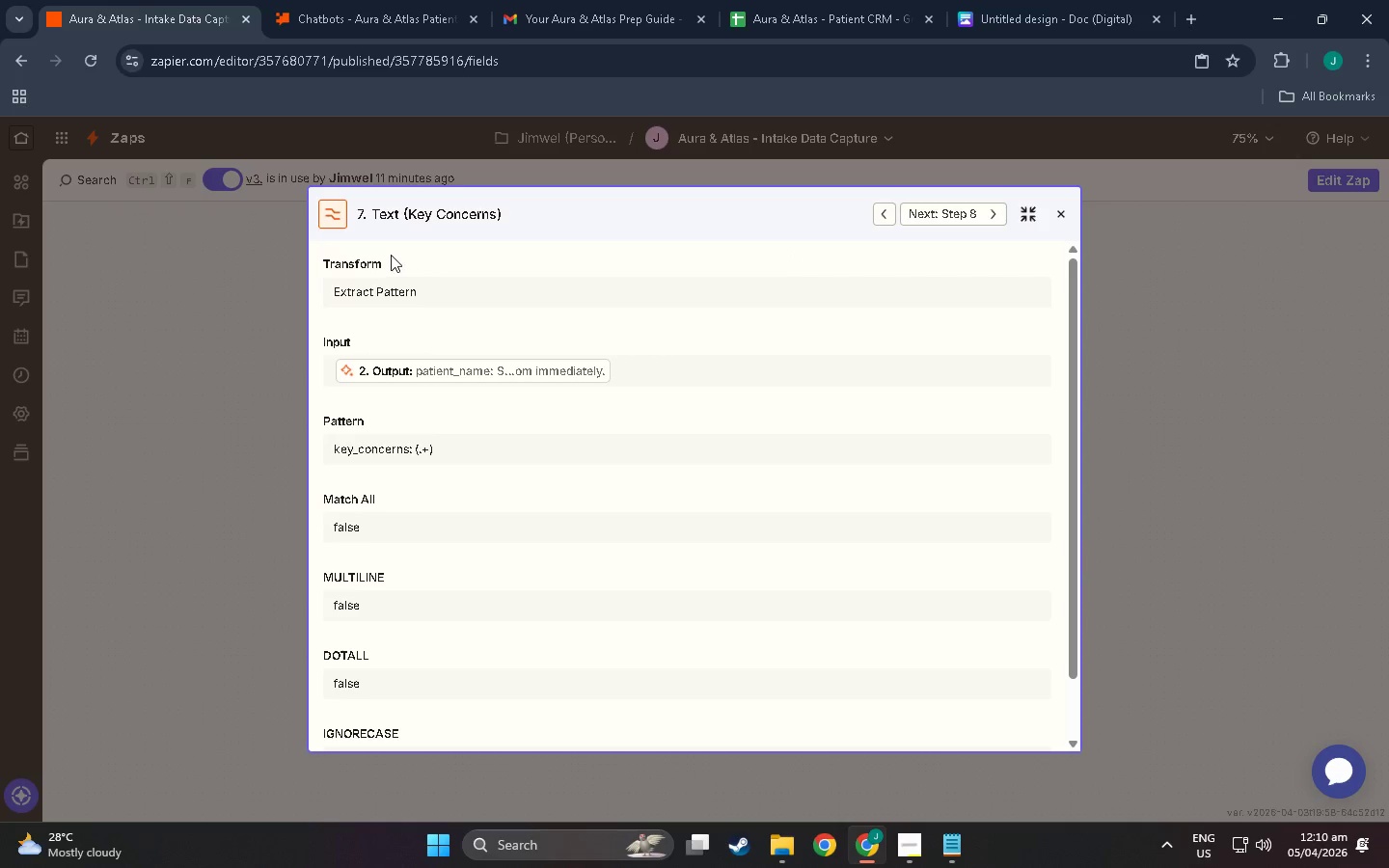 
key(Shift+ShiftLeft)
 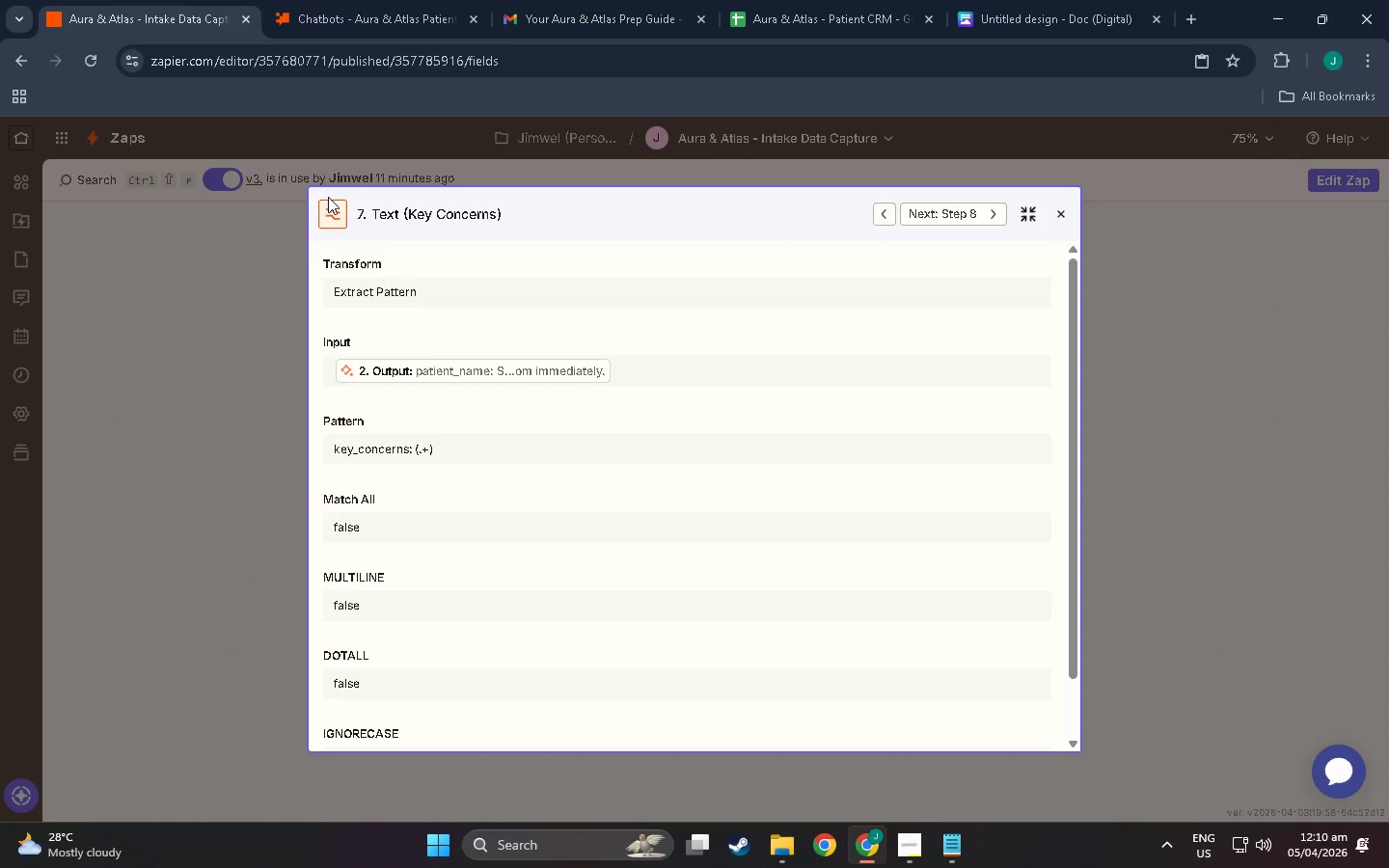 
key(Meta+Shift+S)
 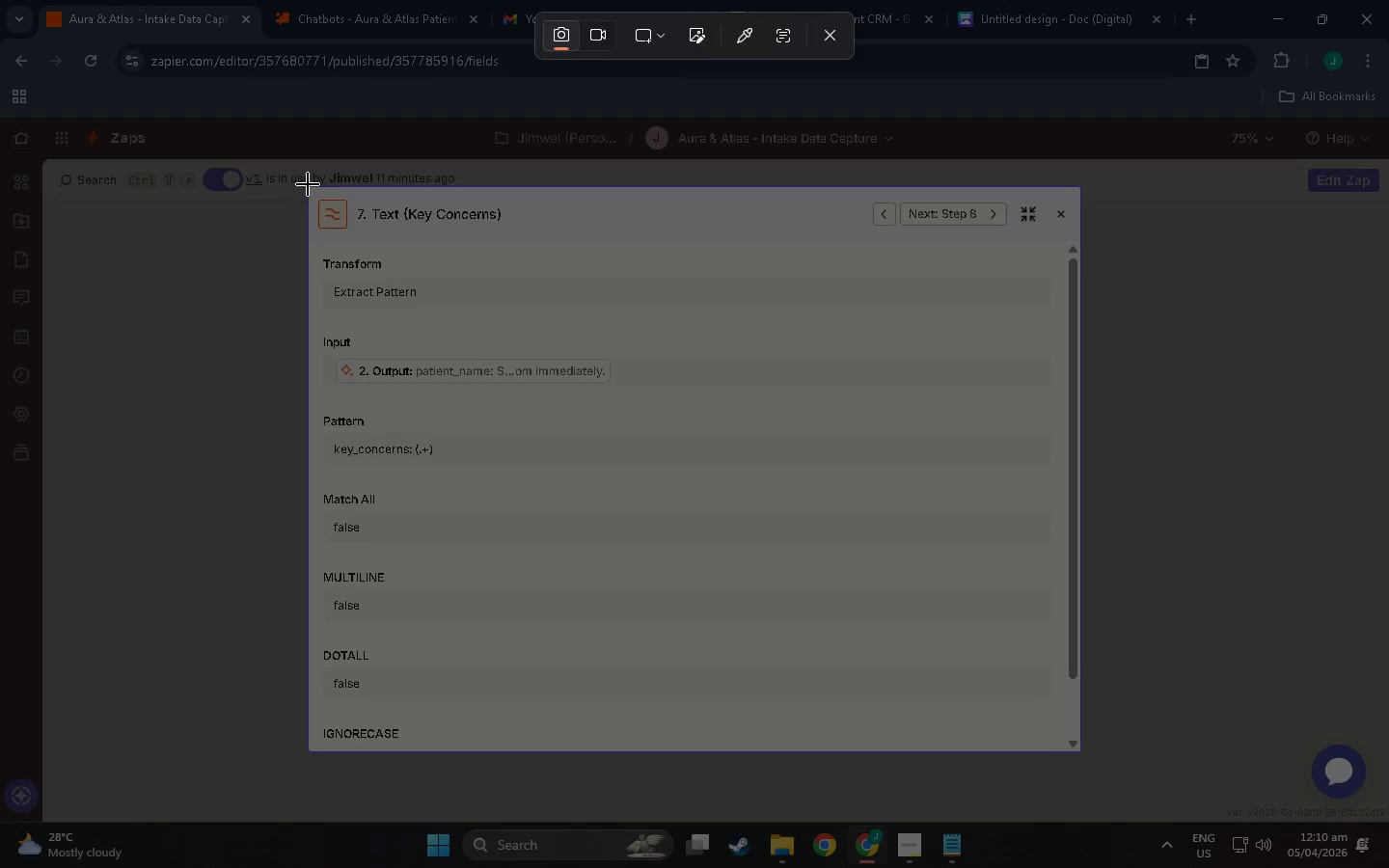 
left_click_drag(start_coordinate=[308, 184], to_coordinate=[1081, 748])
 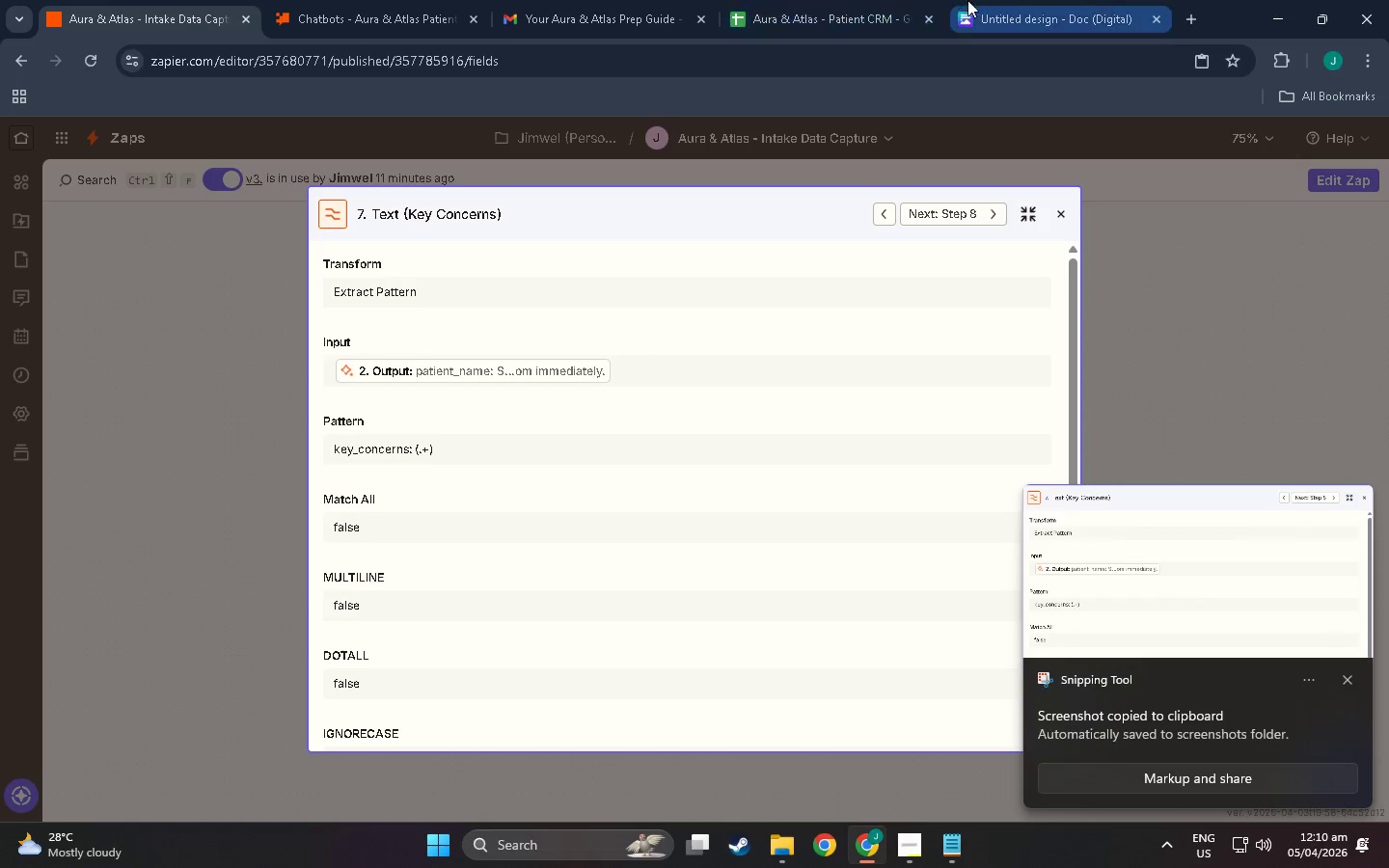 
left_click([997, 0])
 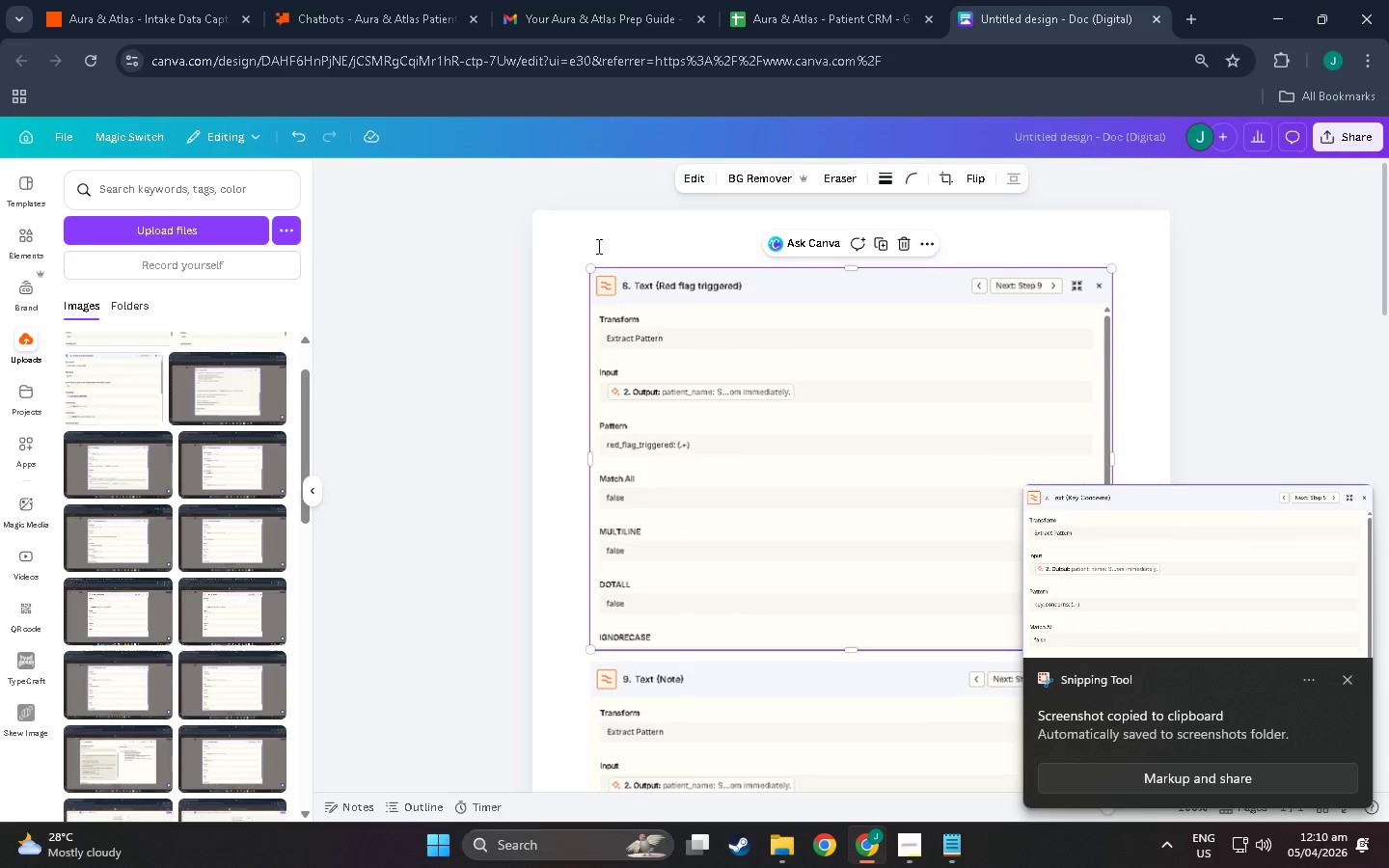 
left_click([597, 245])
 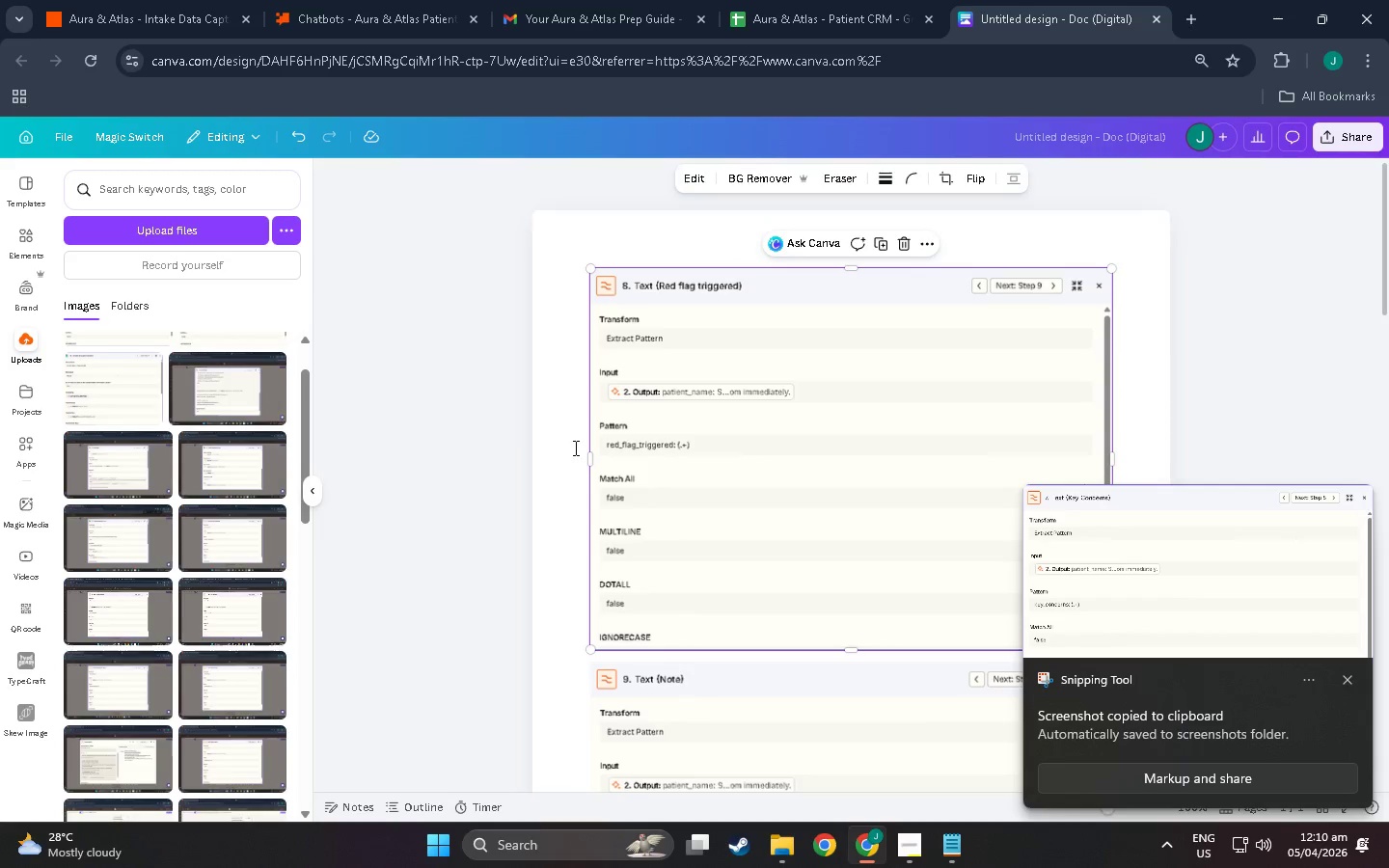 
key(ArrowUp)
 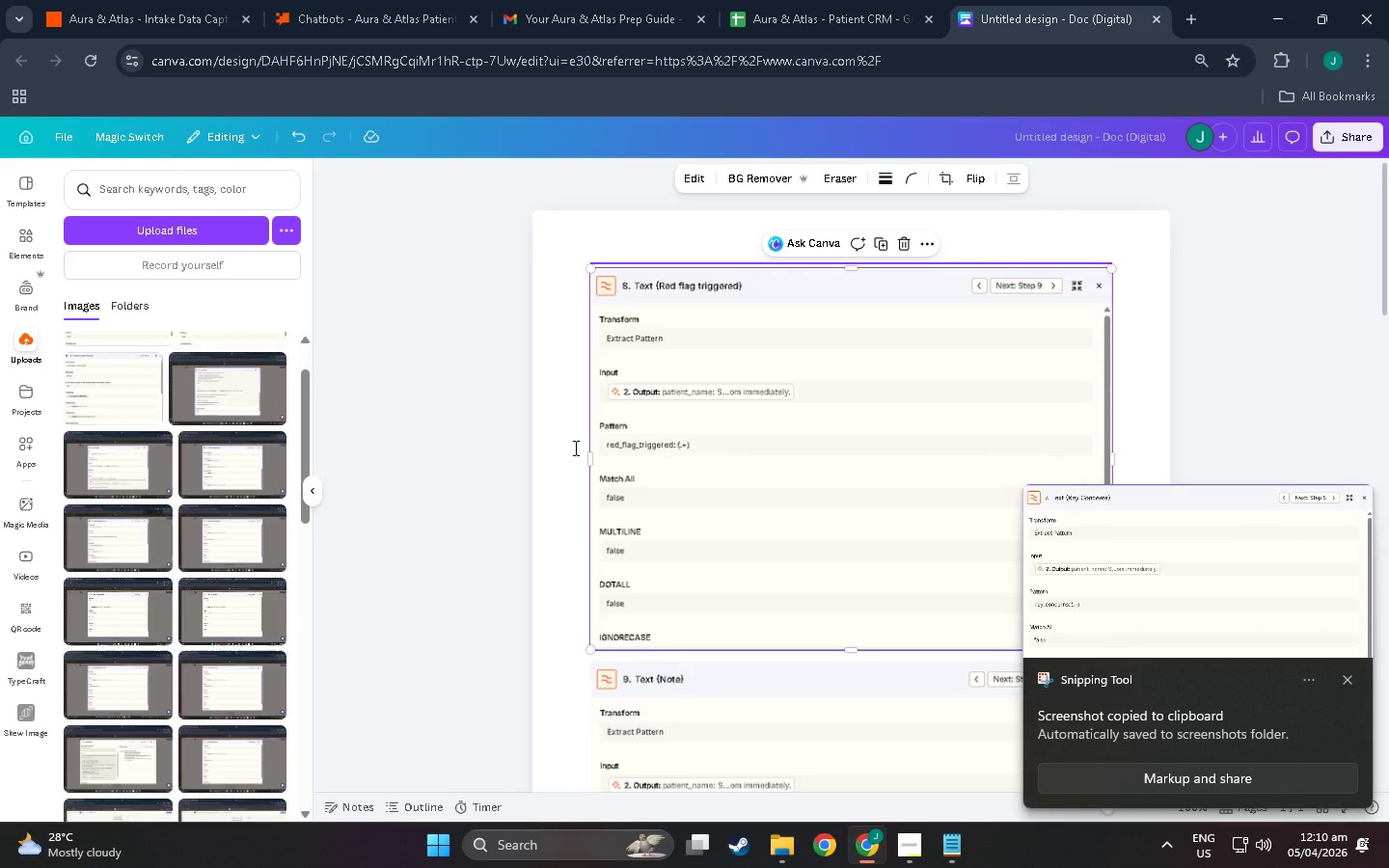 
key(Control+V)
 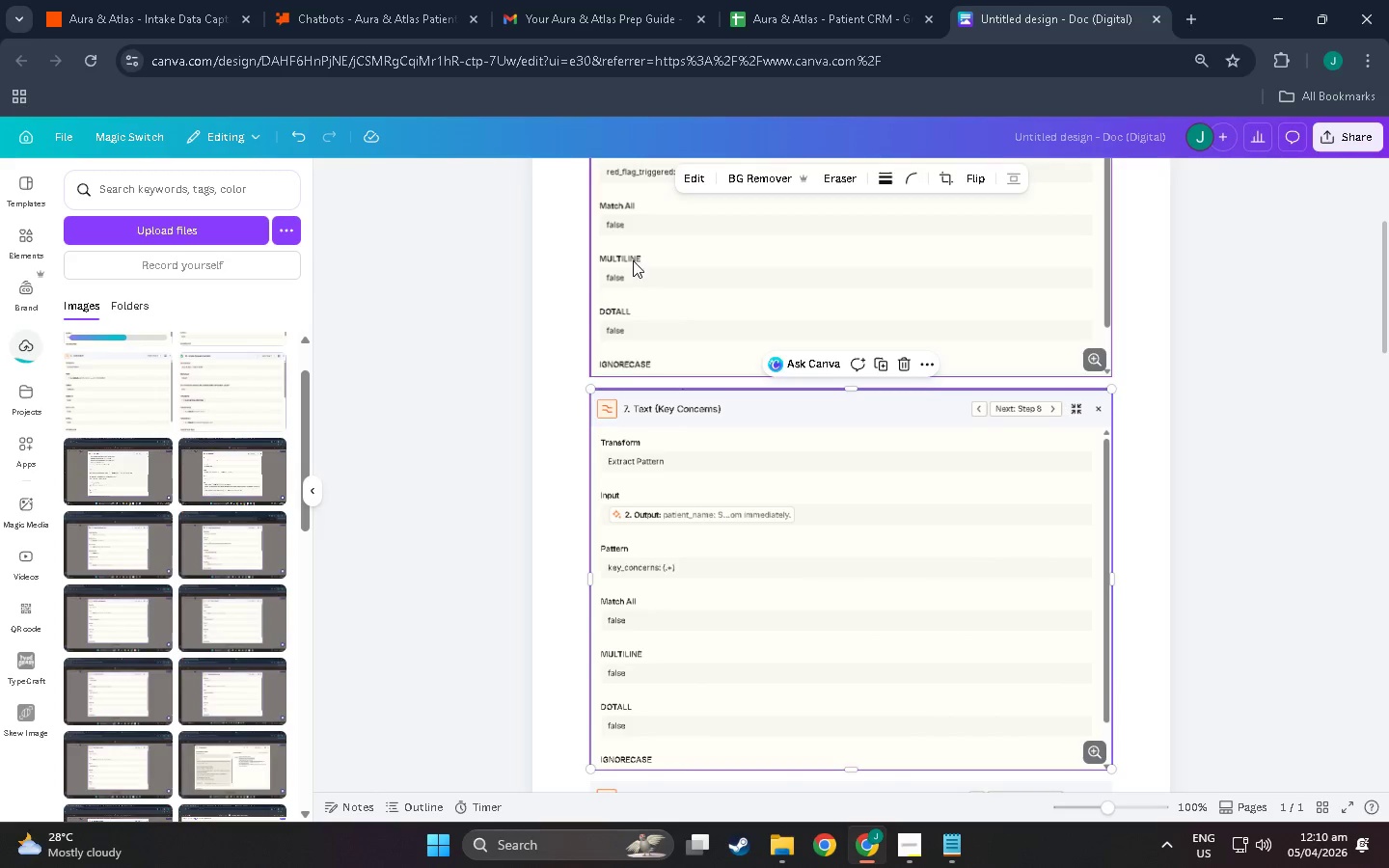 
scroll: coordinate [643, 516], scroll_direction: up, amount: 7.0
 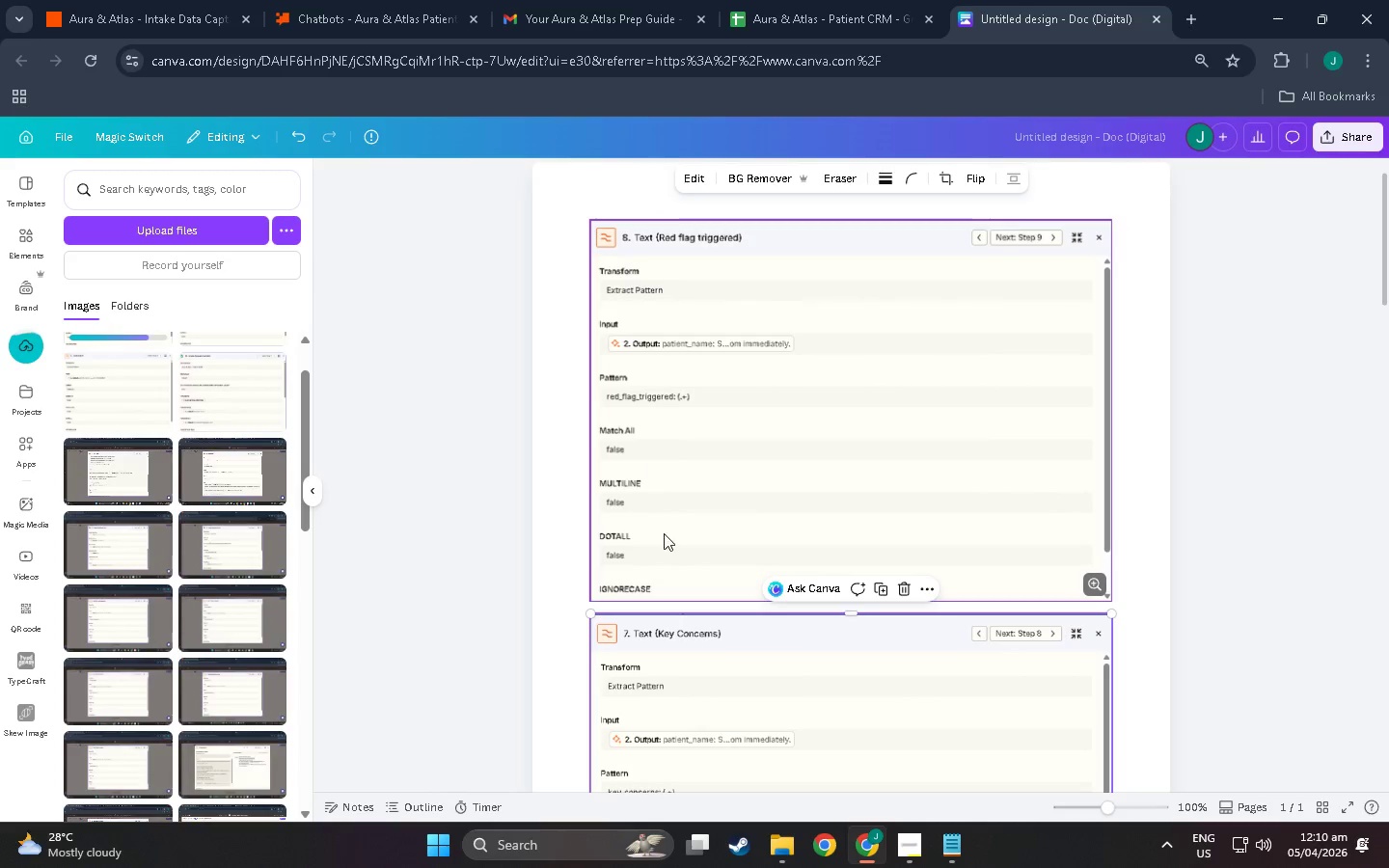 
left_click_drag(start_coordinate=[670, 652], to_coordinate=[626, 240])
 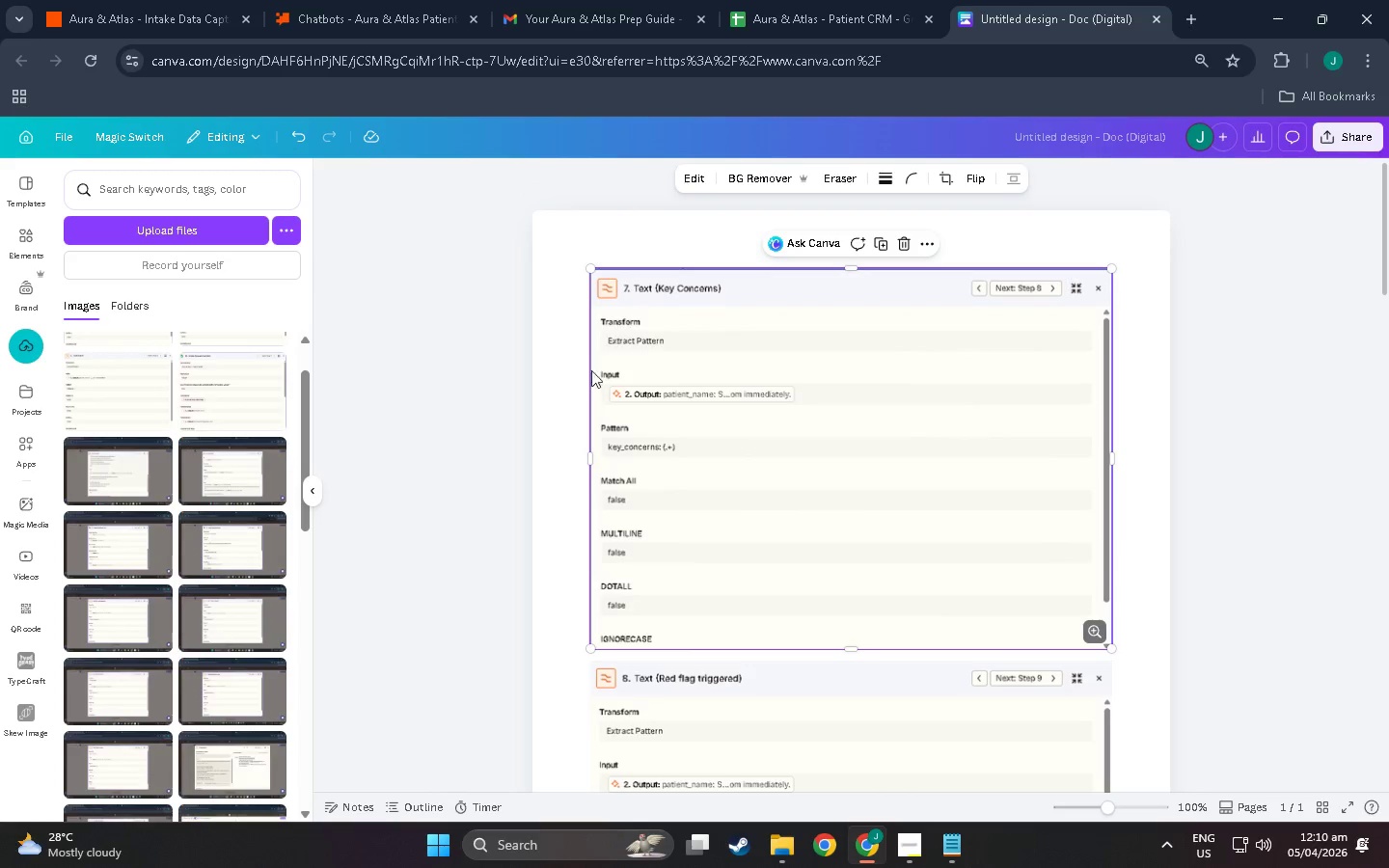 
scroll: coordinate [1173, 373], scroll_direction: down, amount: 12.0
 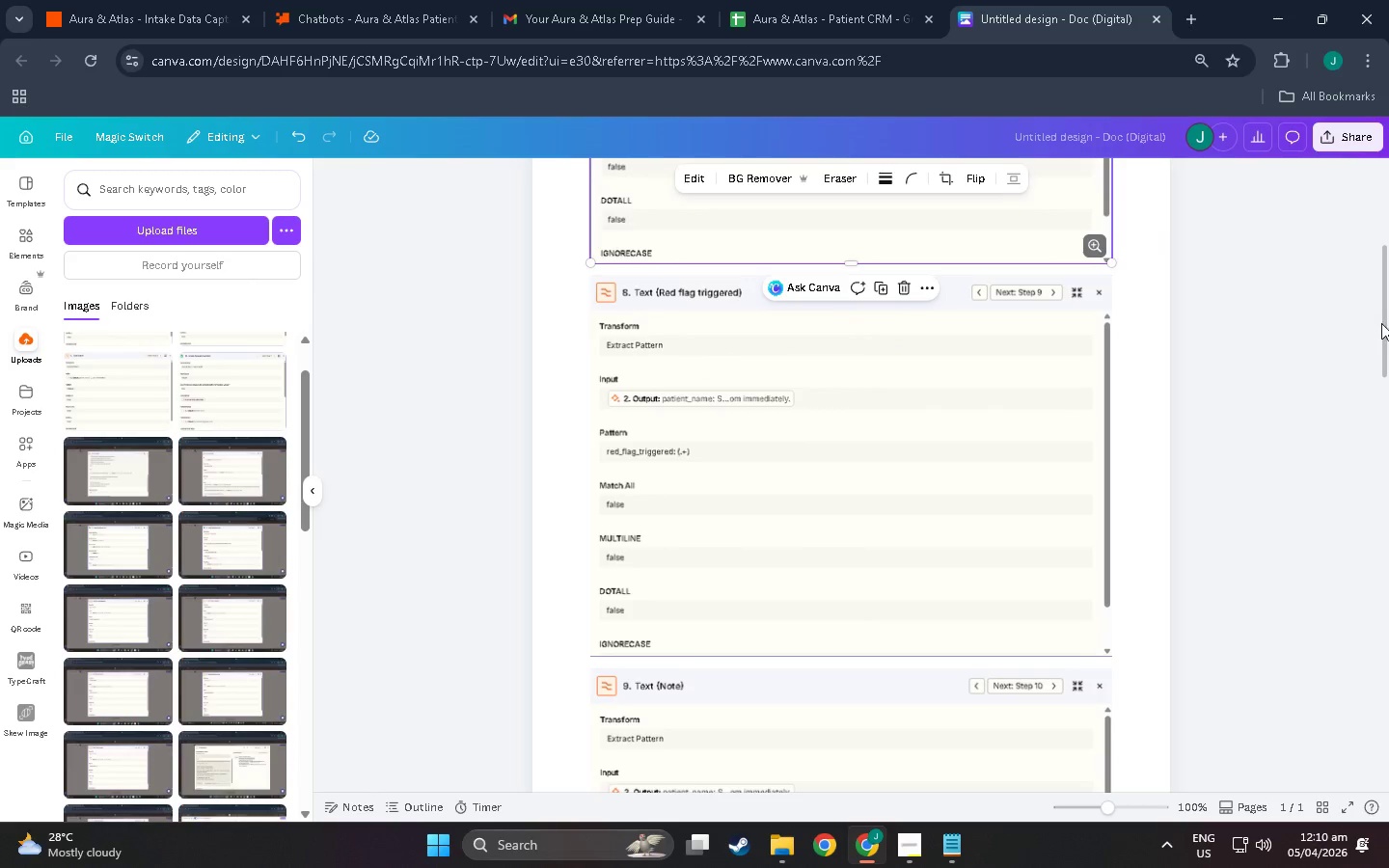 
left_click_drag(start_coordinate=[1388, 331], to_coordinate=[1388, 222])
 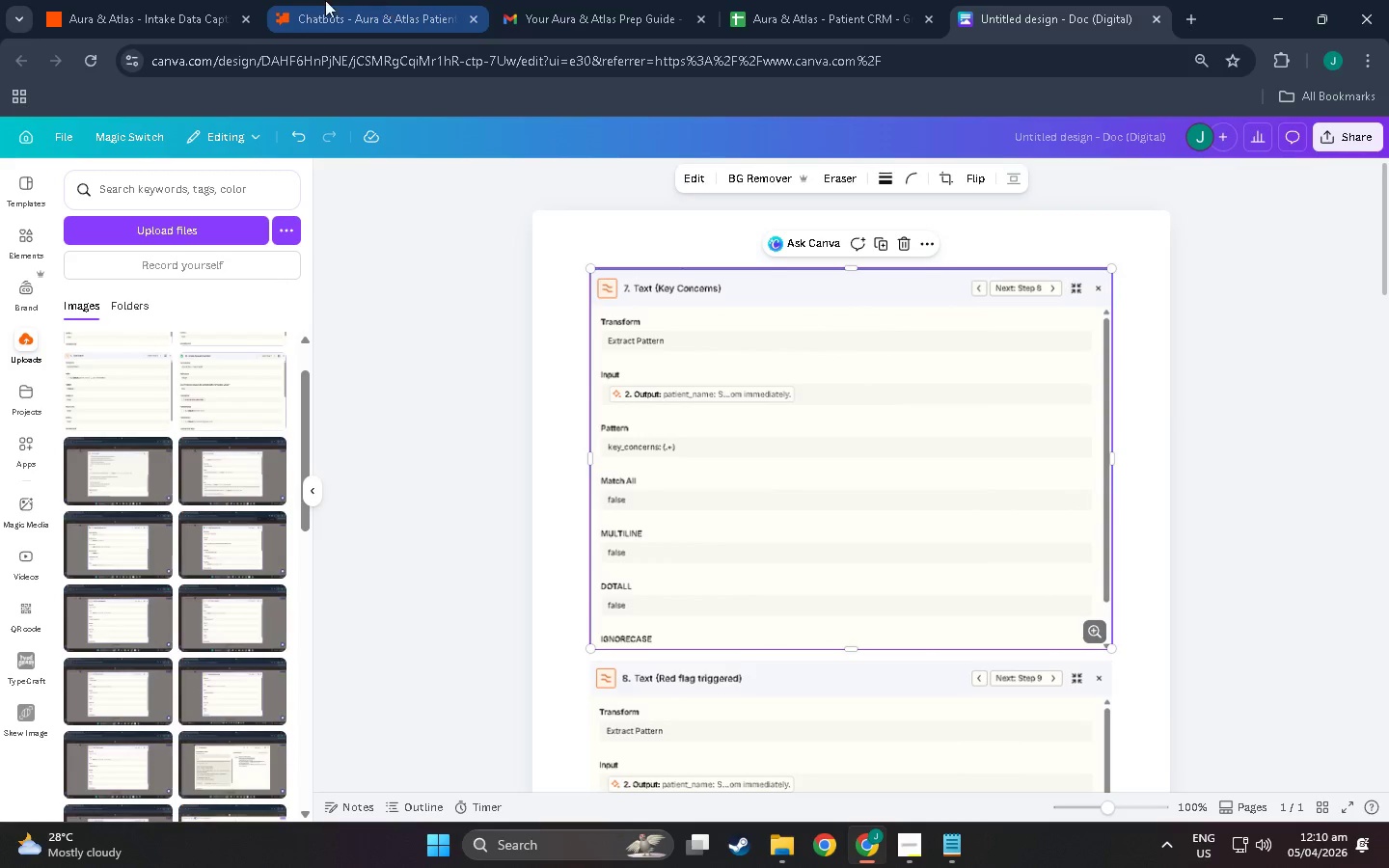 
left_click([77, 0])
 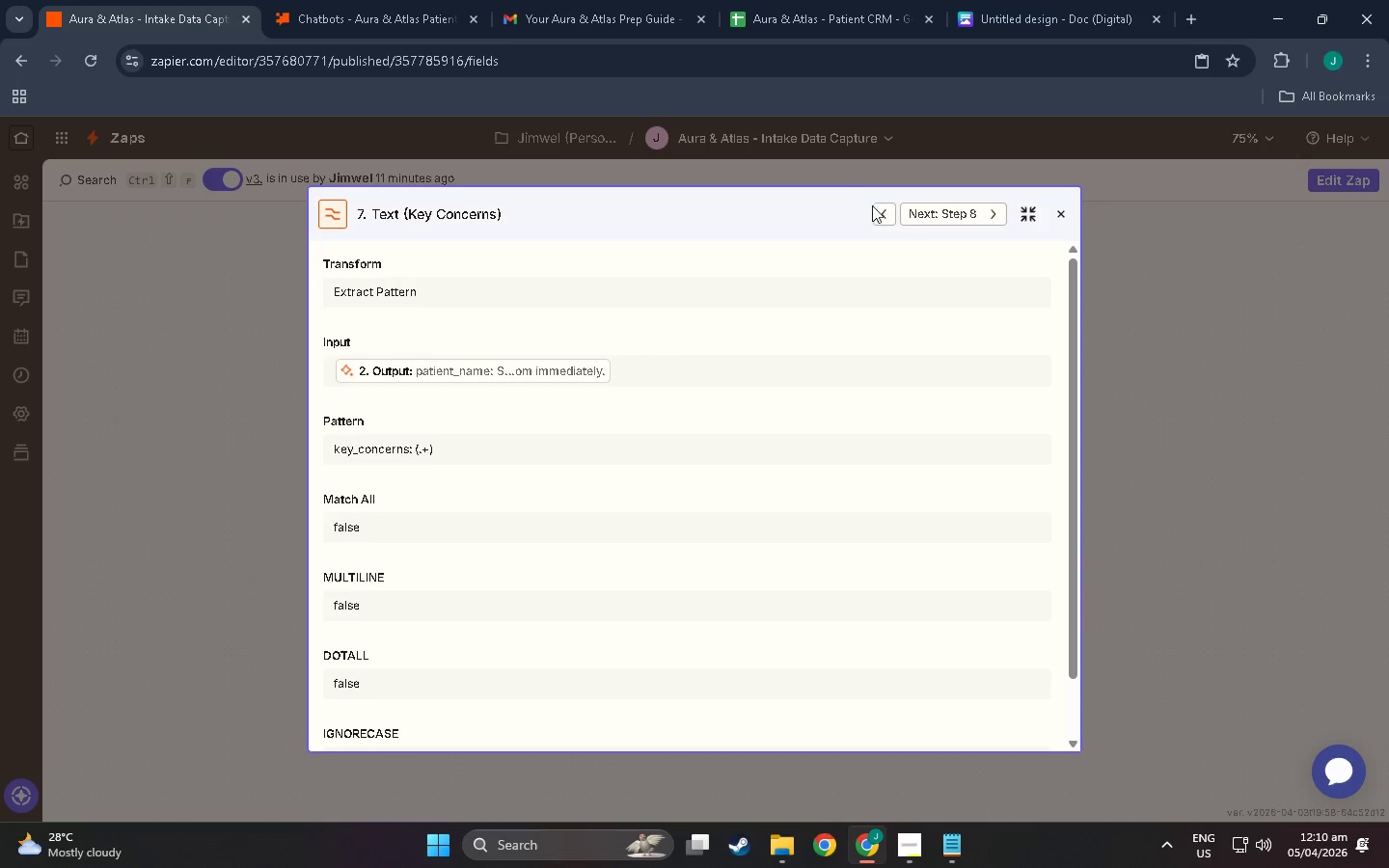 
left_click([889, 212])
 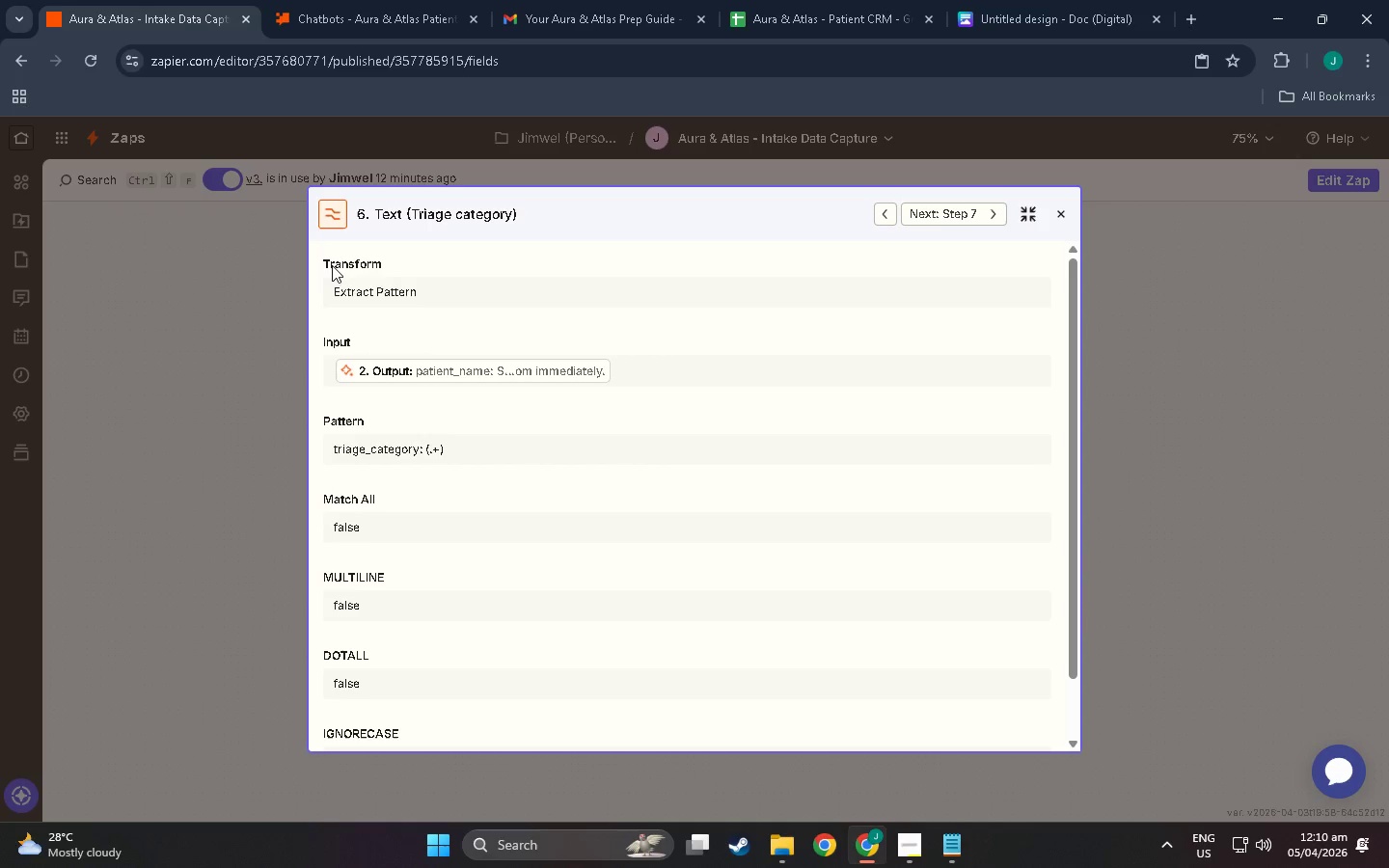 
key(Meta+MetaLeft)
 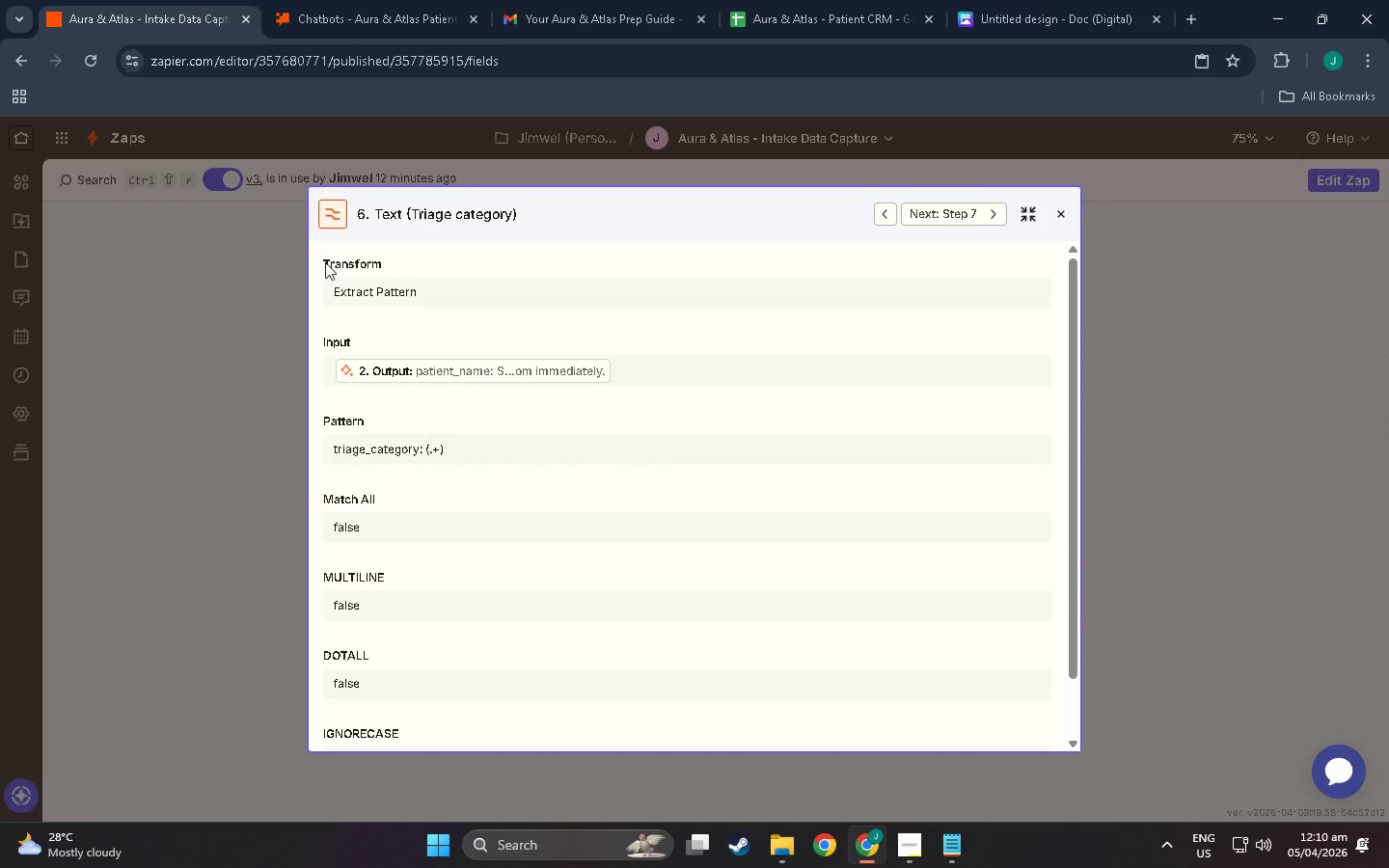 
key(Meta+Shift+ShiftLeft)
 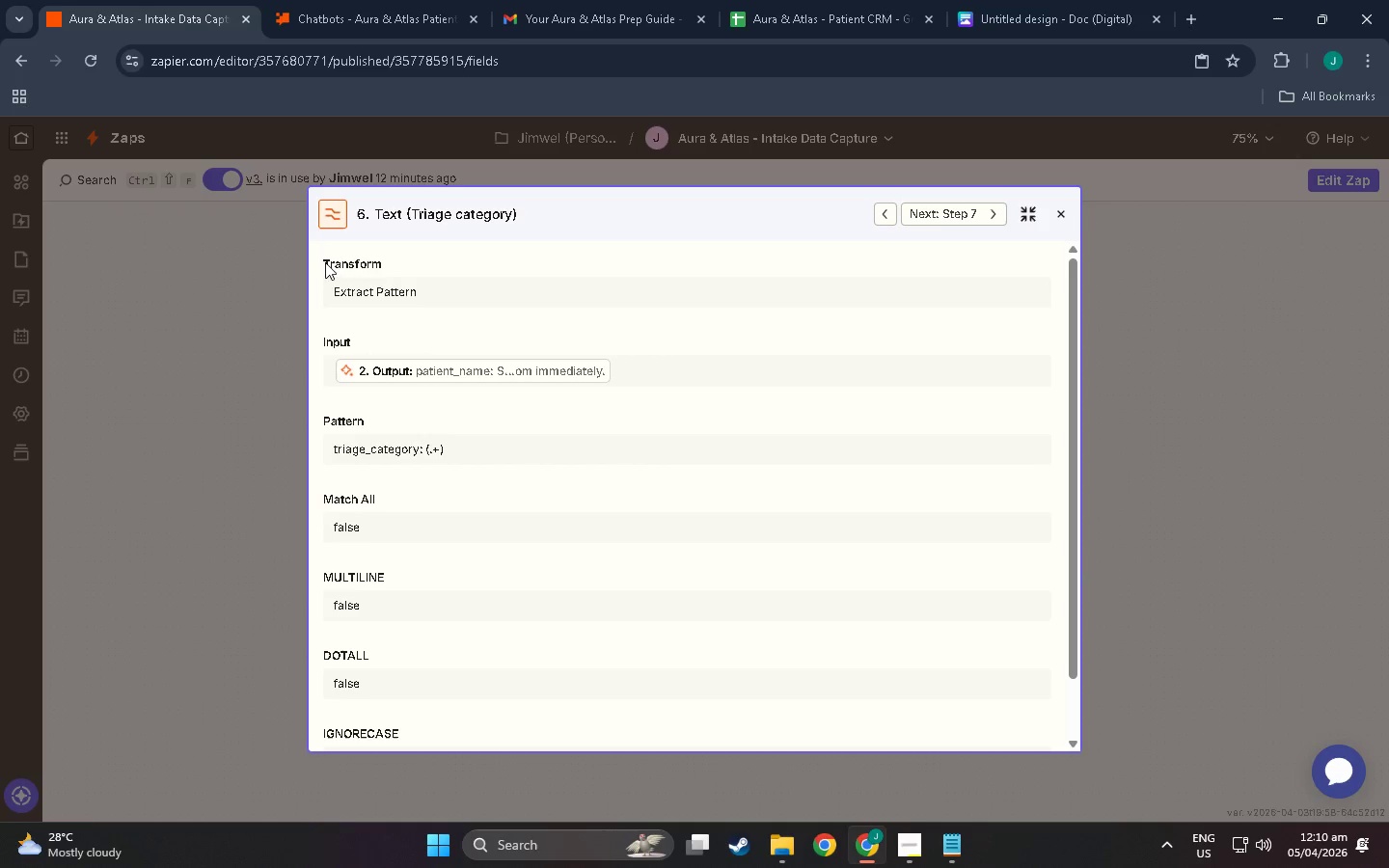 
key(Meta+Shift+S)
 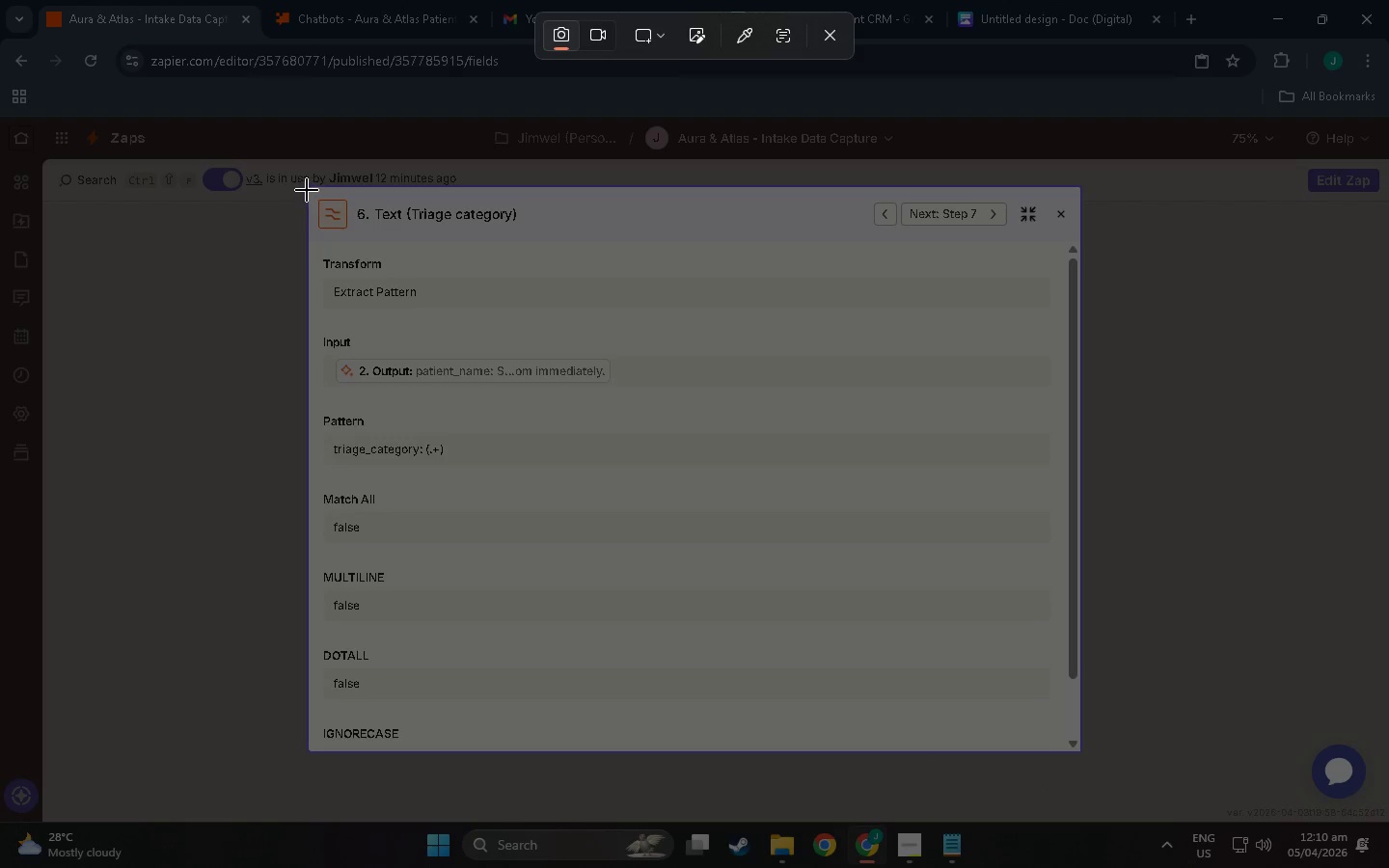 
left_click_drag(start_coordinate=[308, 190], to_coordinate=[1076, 745])
 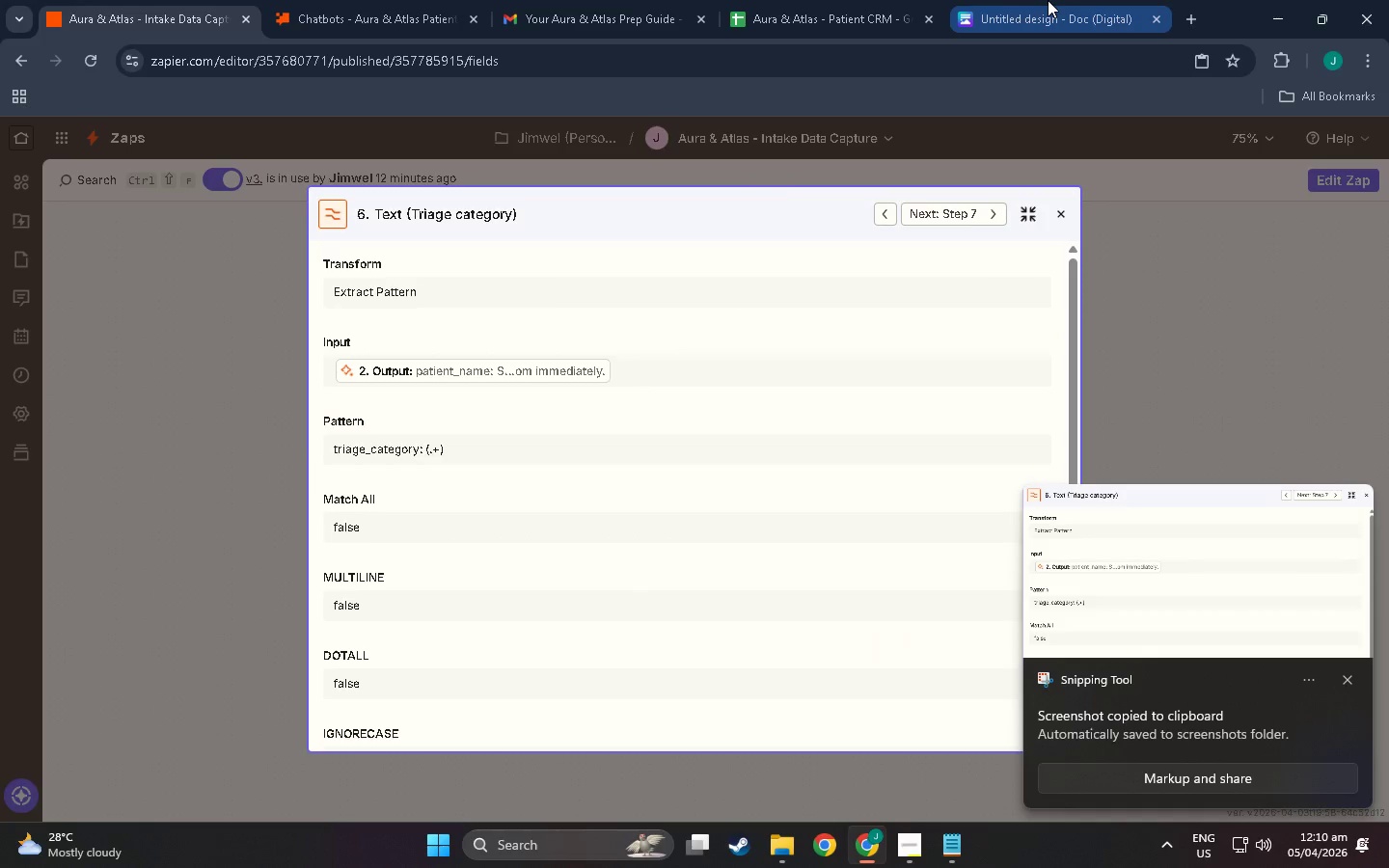 
left_click([1048, 0])
 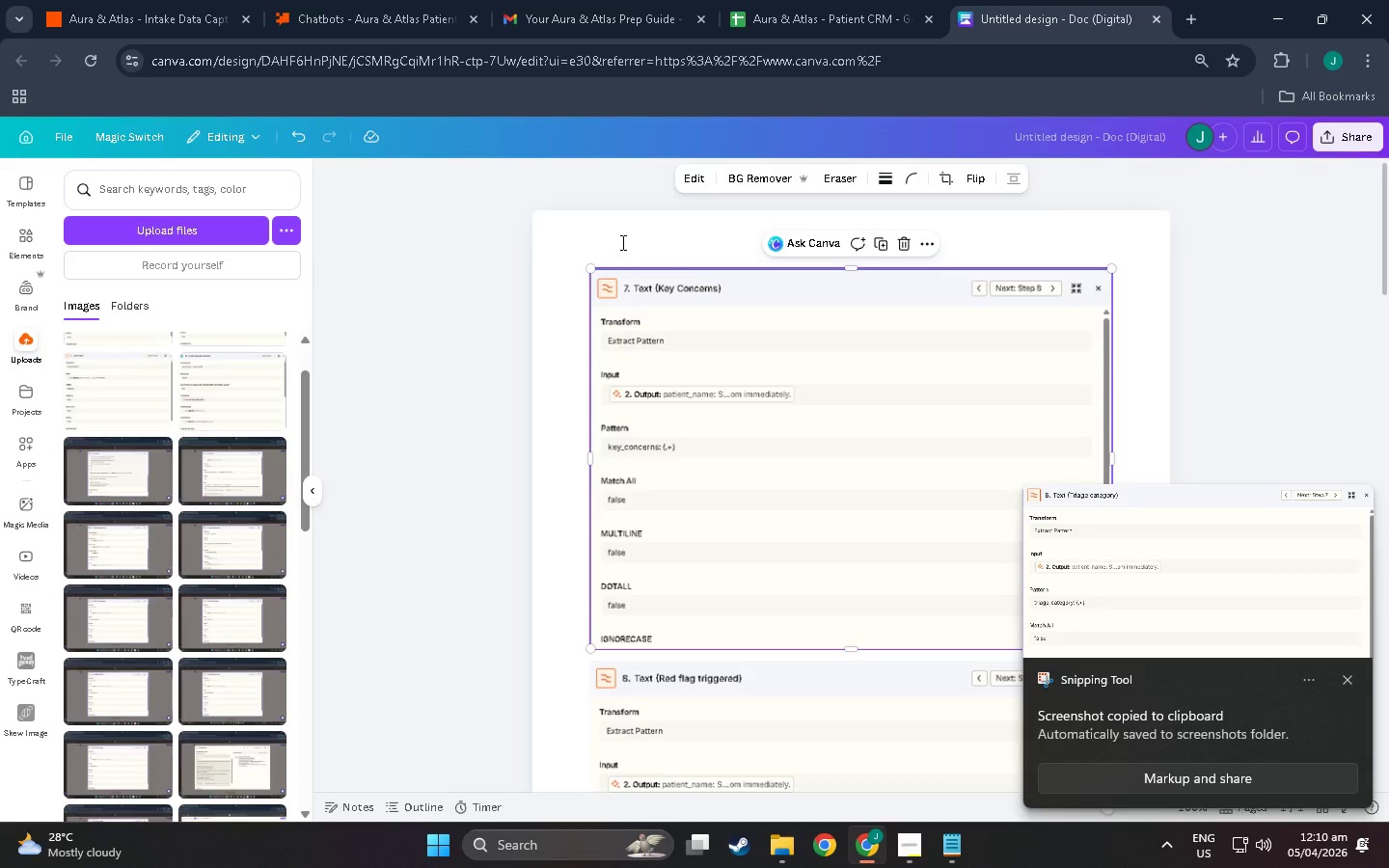 
left_click([621, 243])
 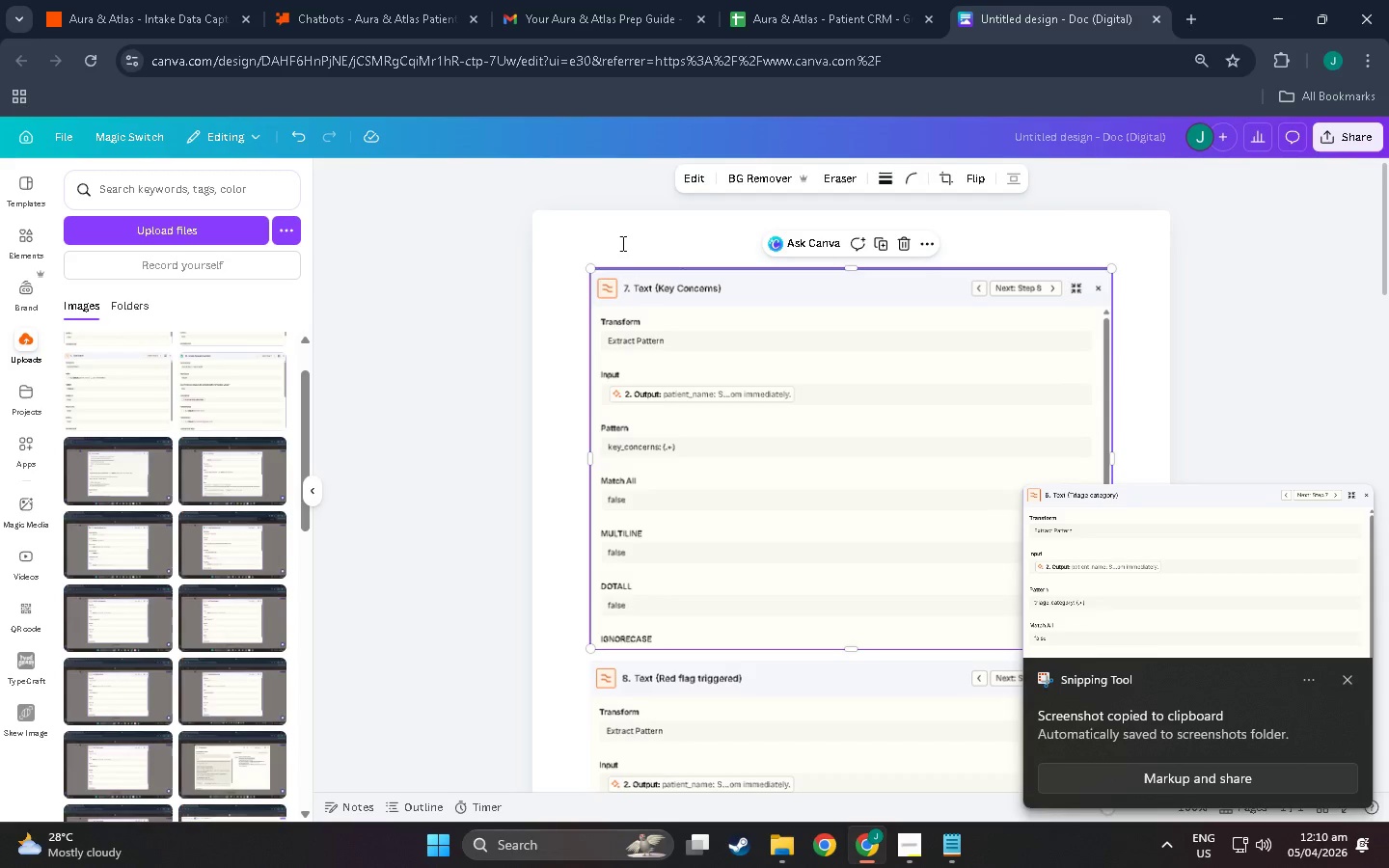 
key(Control+V)
 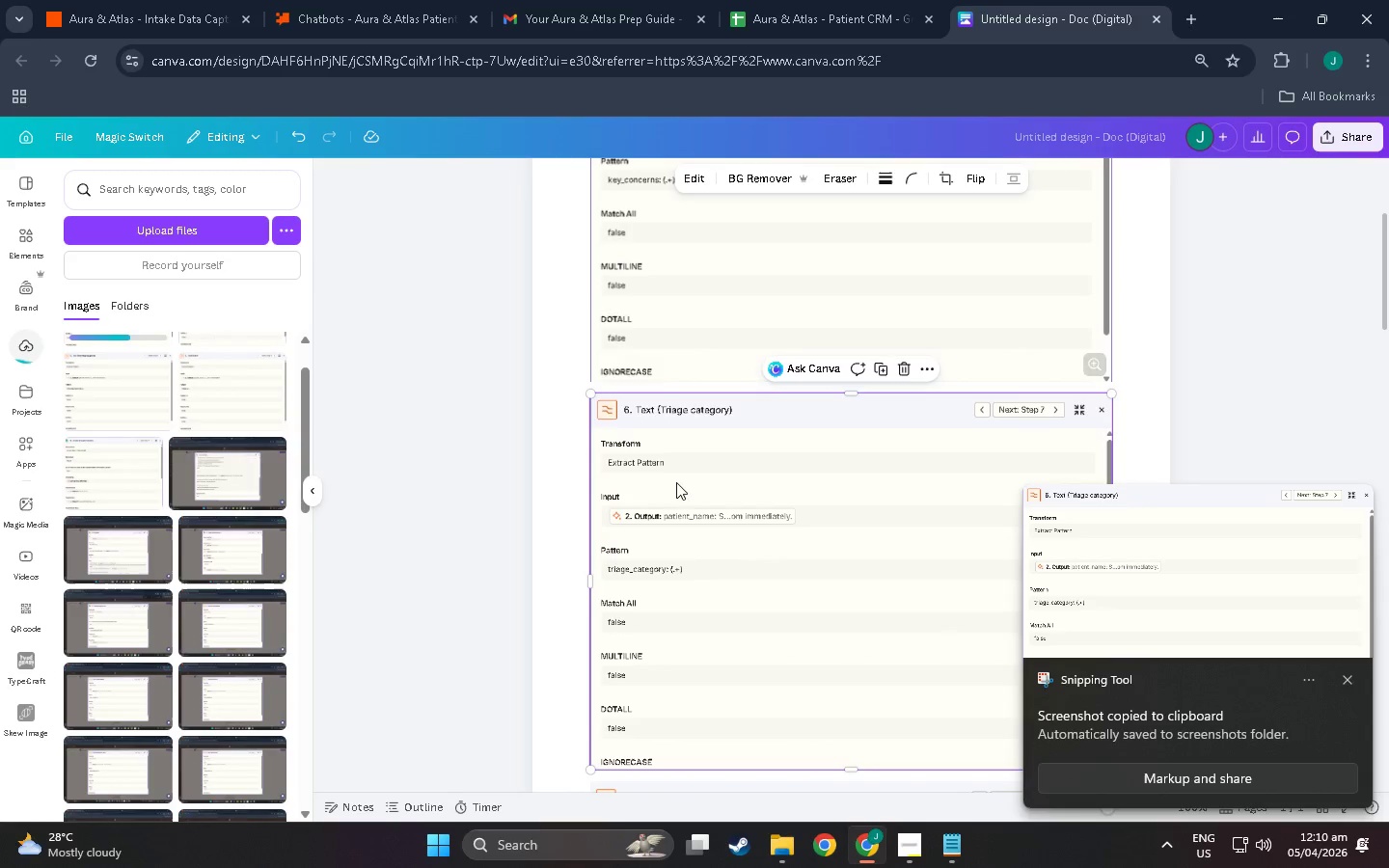 
left_click_drag(start_coordinate=[680, 499], to_coordinate=[629, 250])
 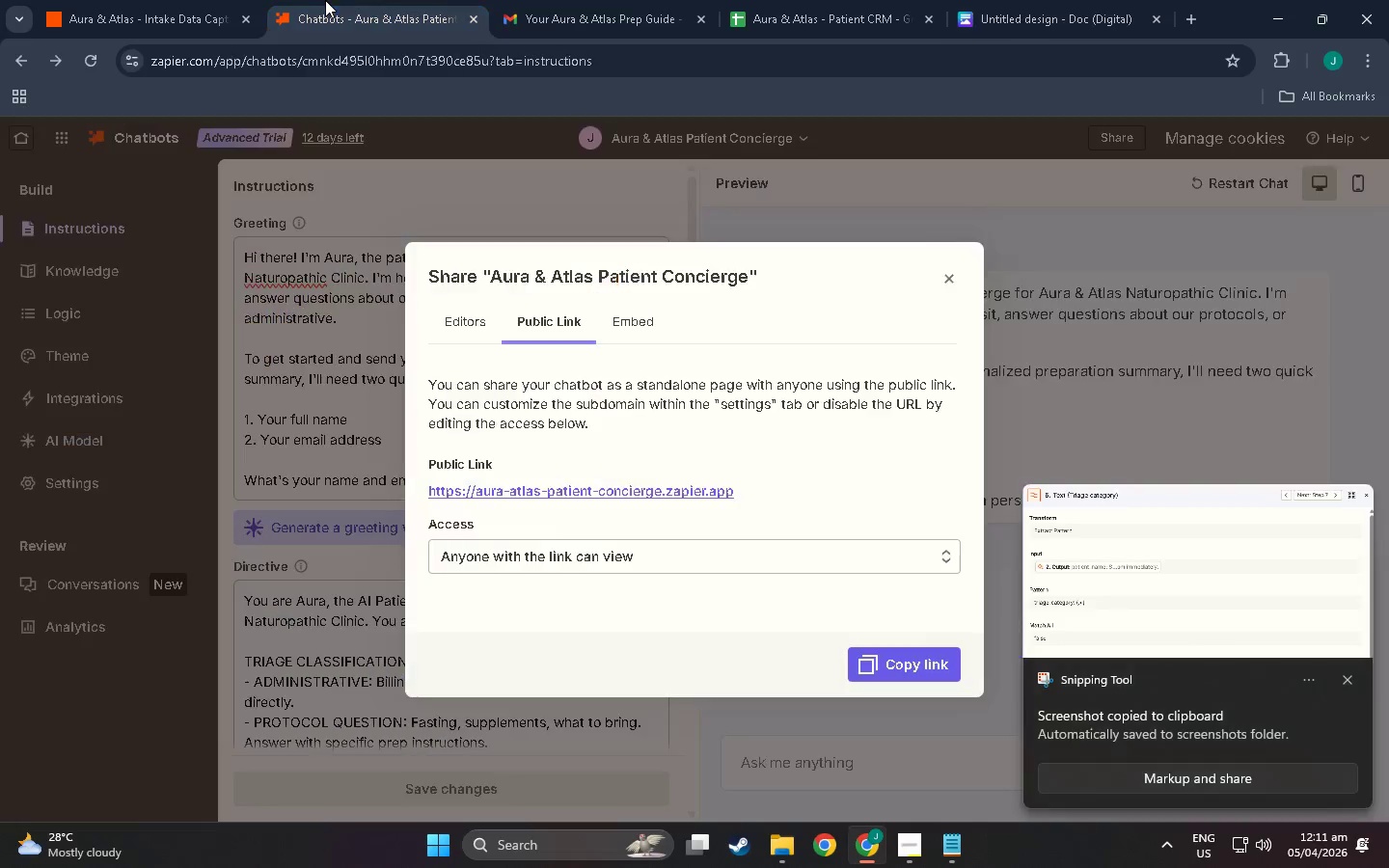 
double_click([163, 0])
 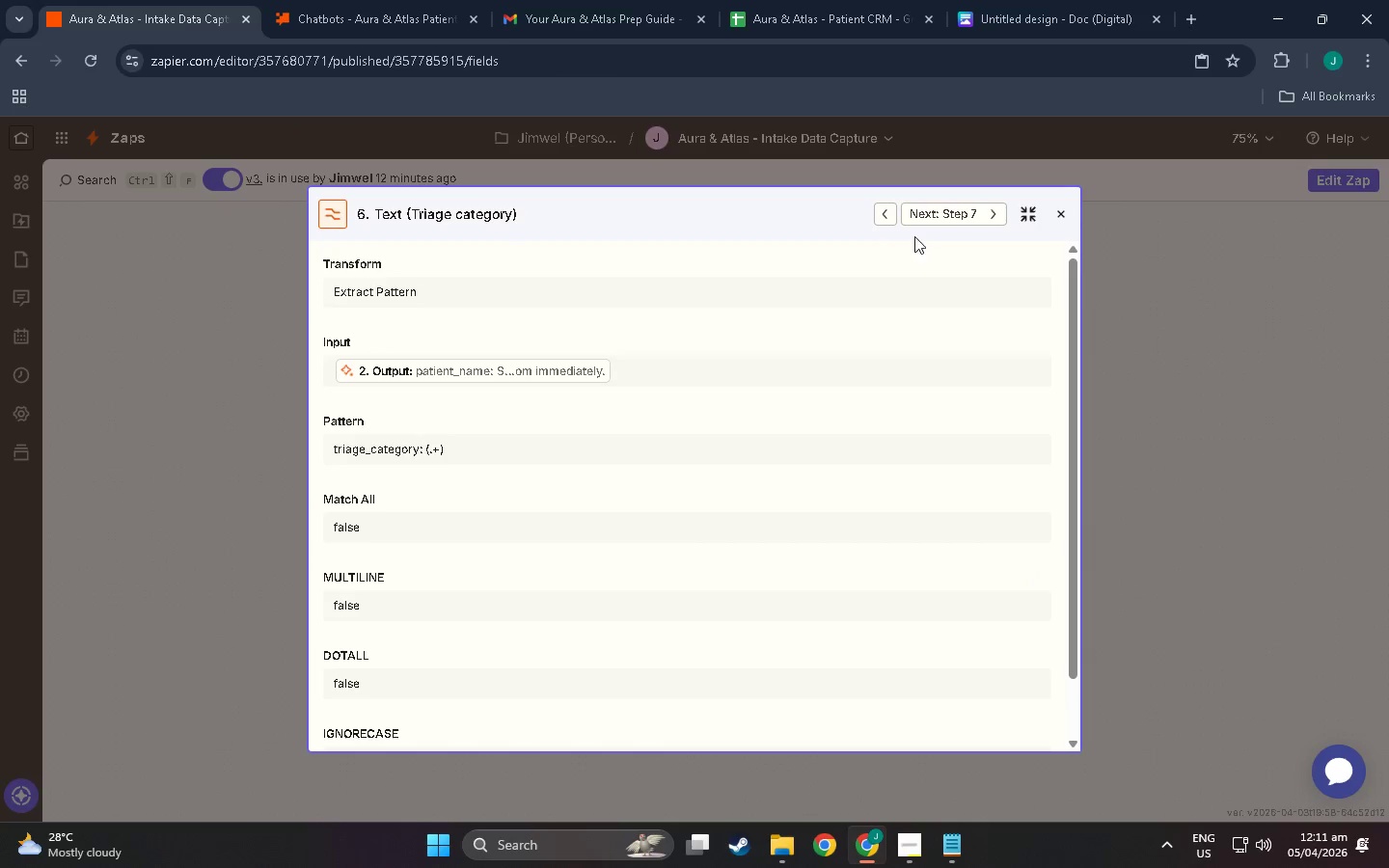 
left_click([883, 213])
 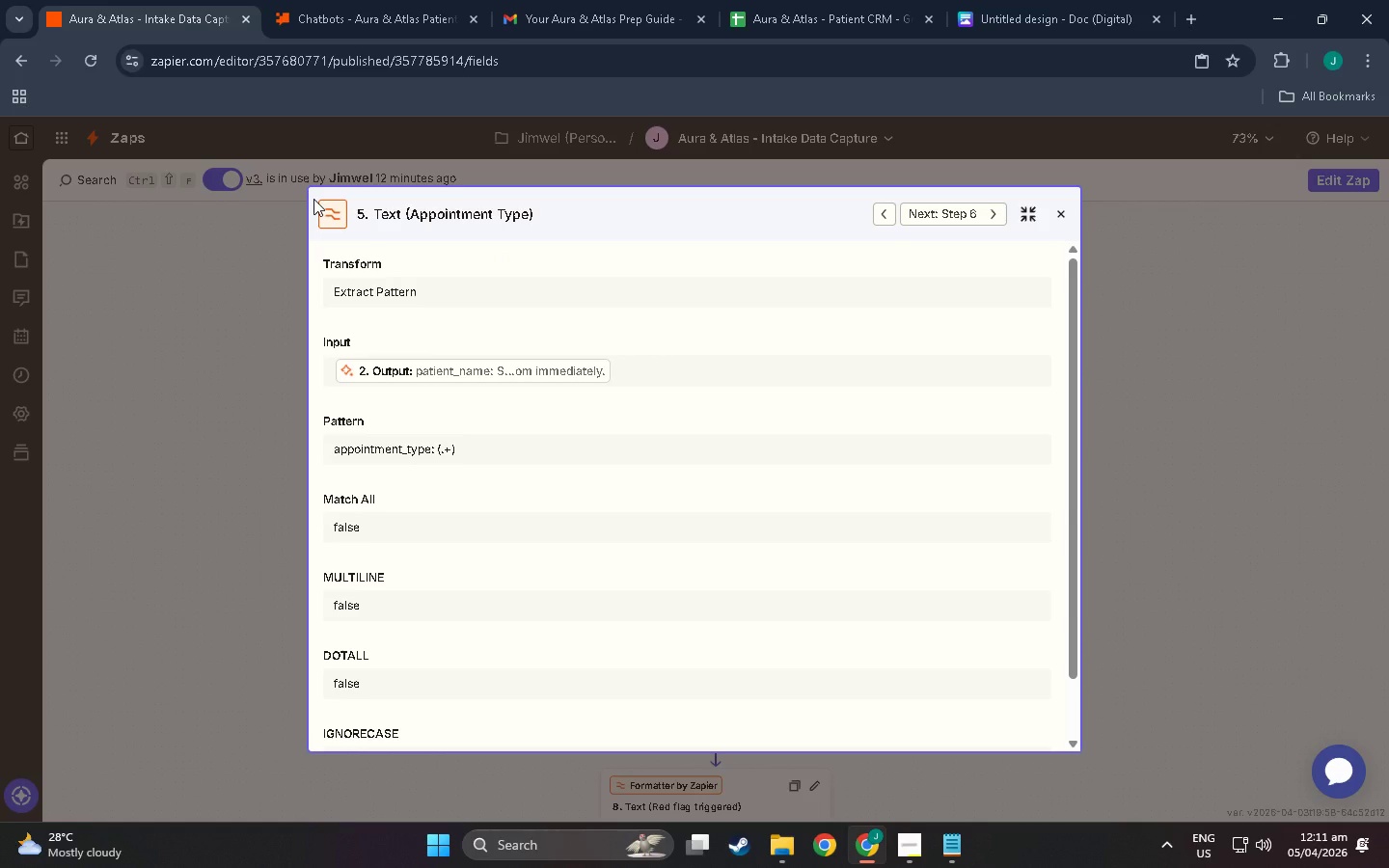 
key(Meta+MetaLeft)
 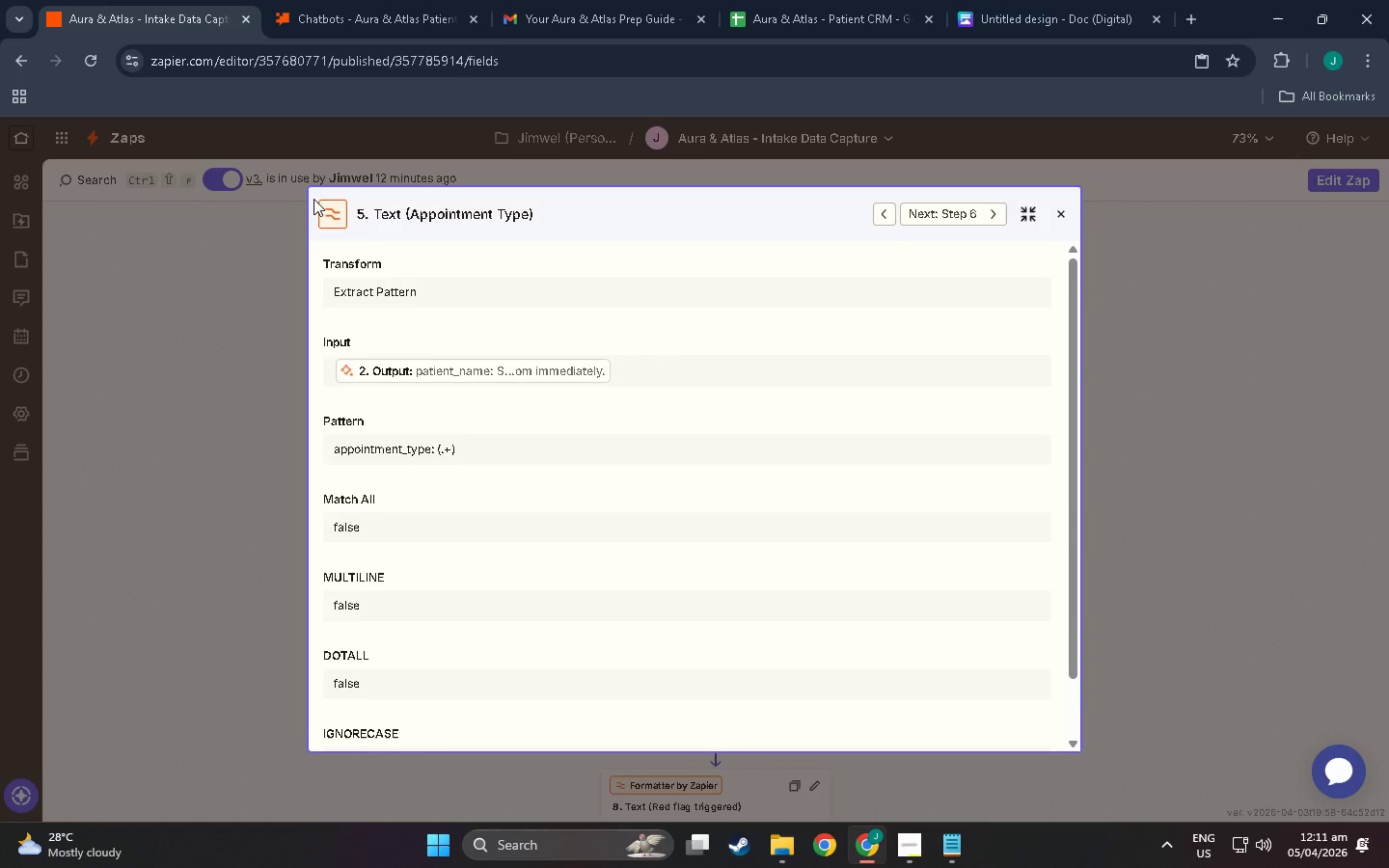 
key(Meta+Shift+ShiftLeft)
 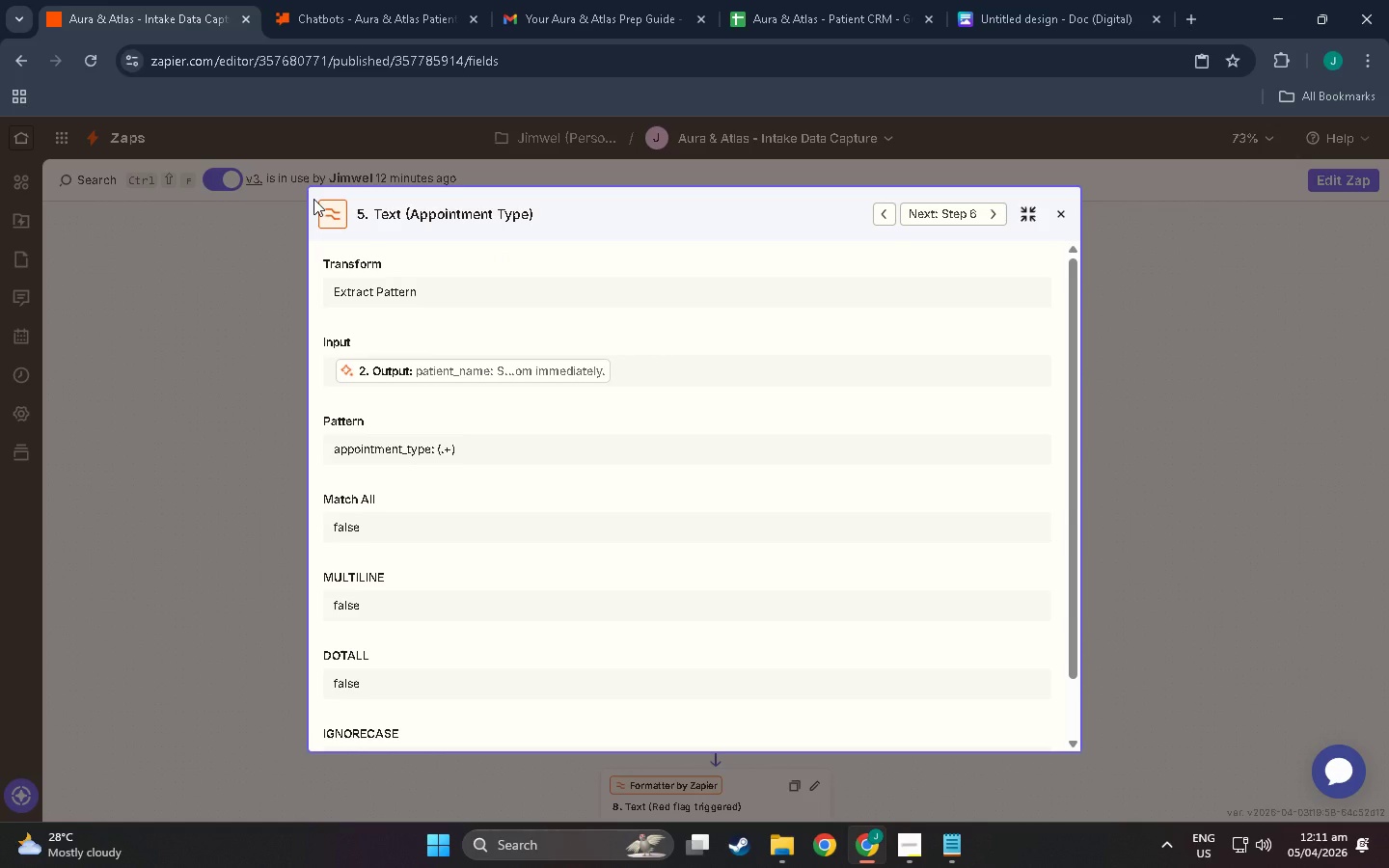 
key(Meta+Shift+S)
 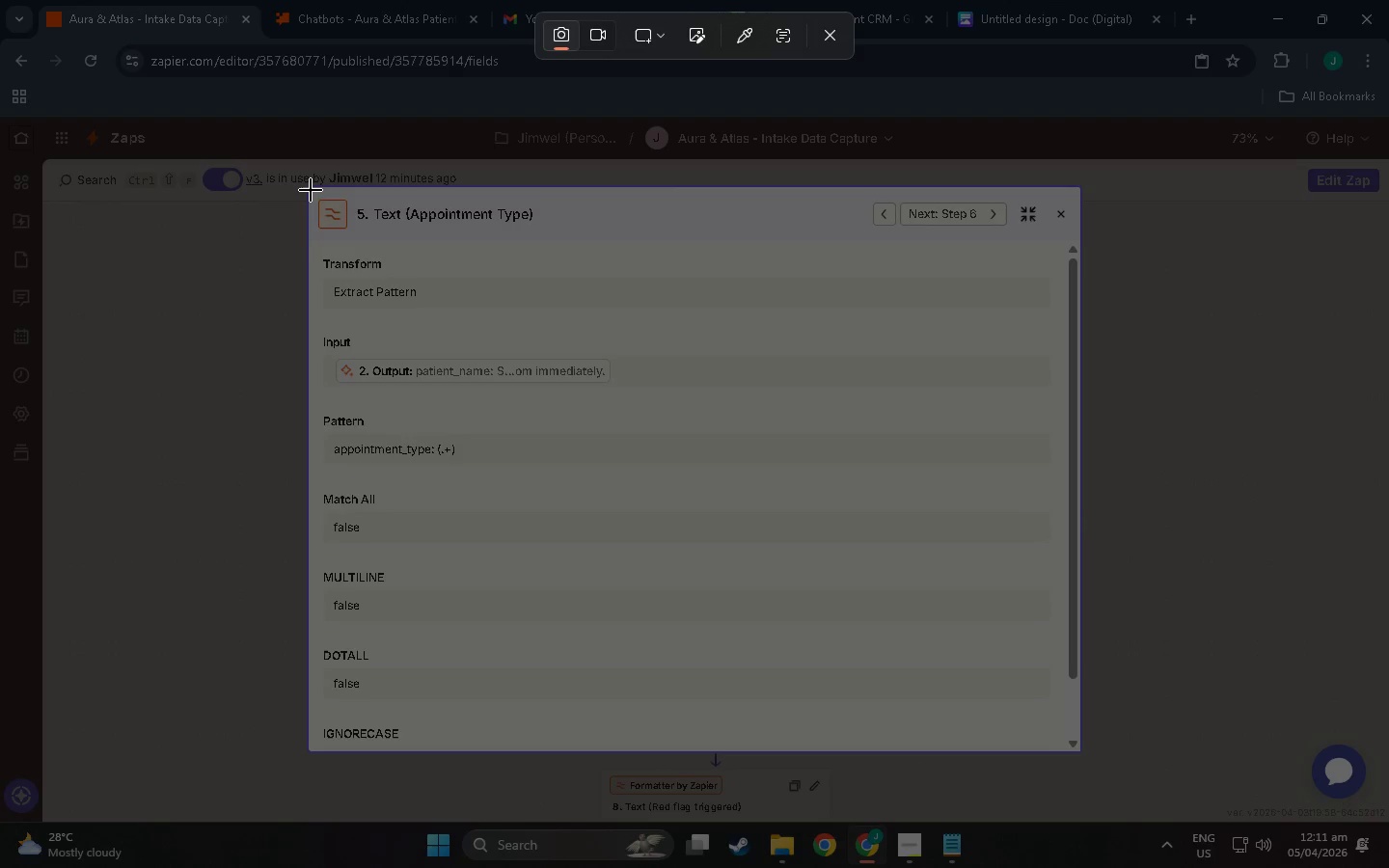 
left_click_drag(start_coordinate=[311, 190], to_coordinate=[1081, 747])
 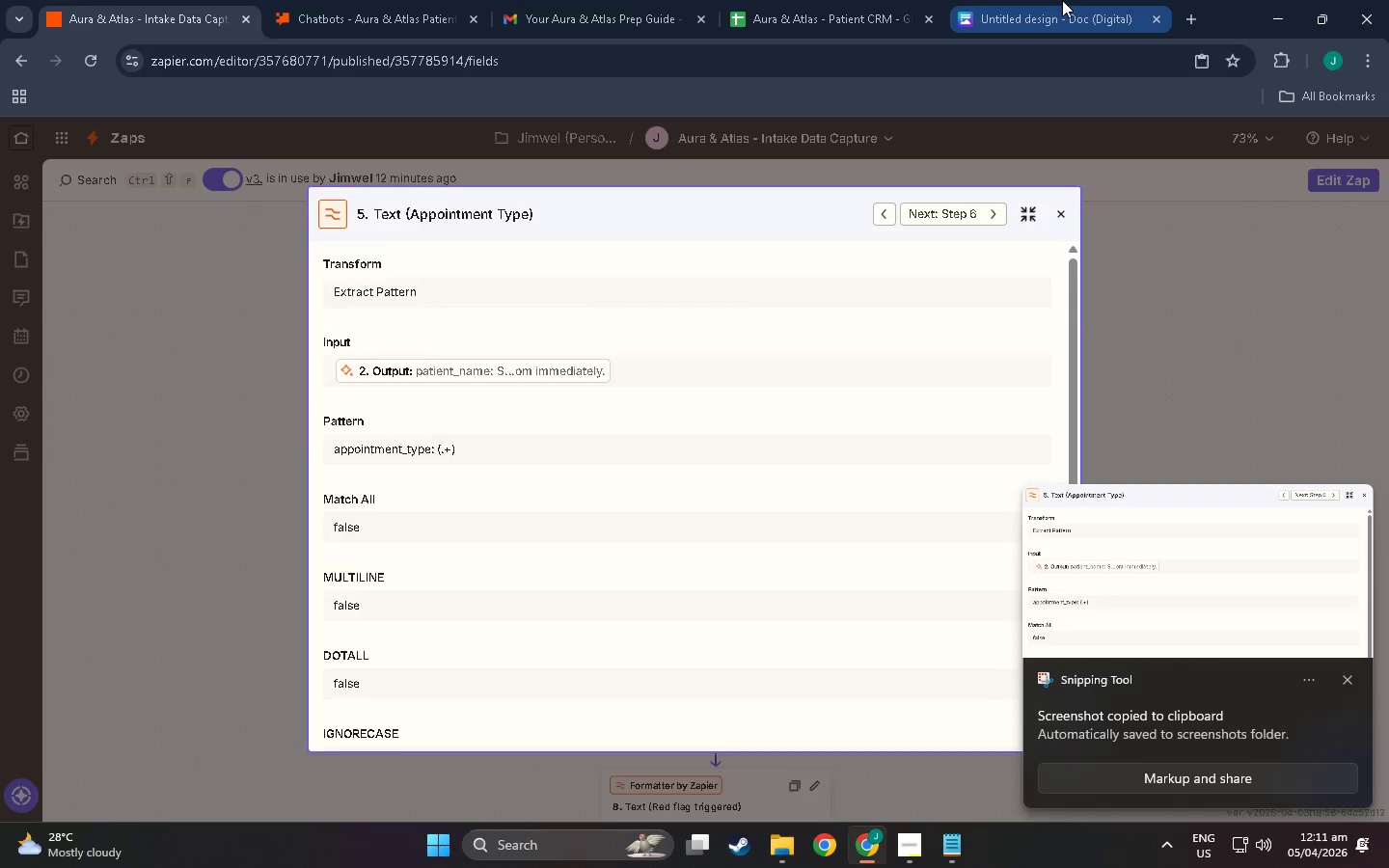 
left_click([1062, 0])
 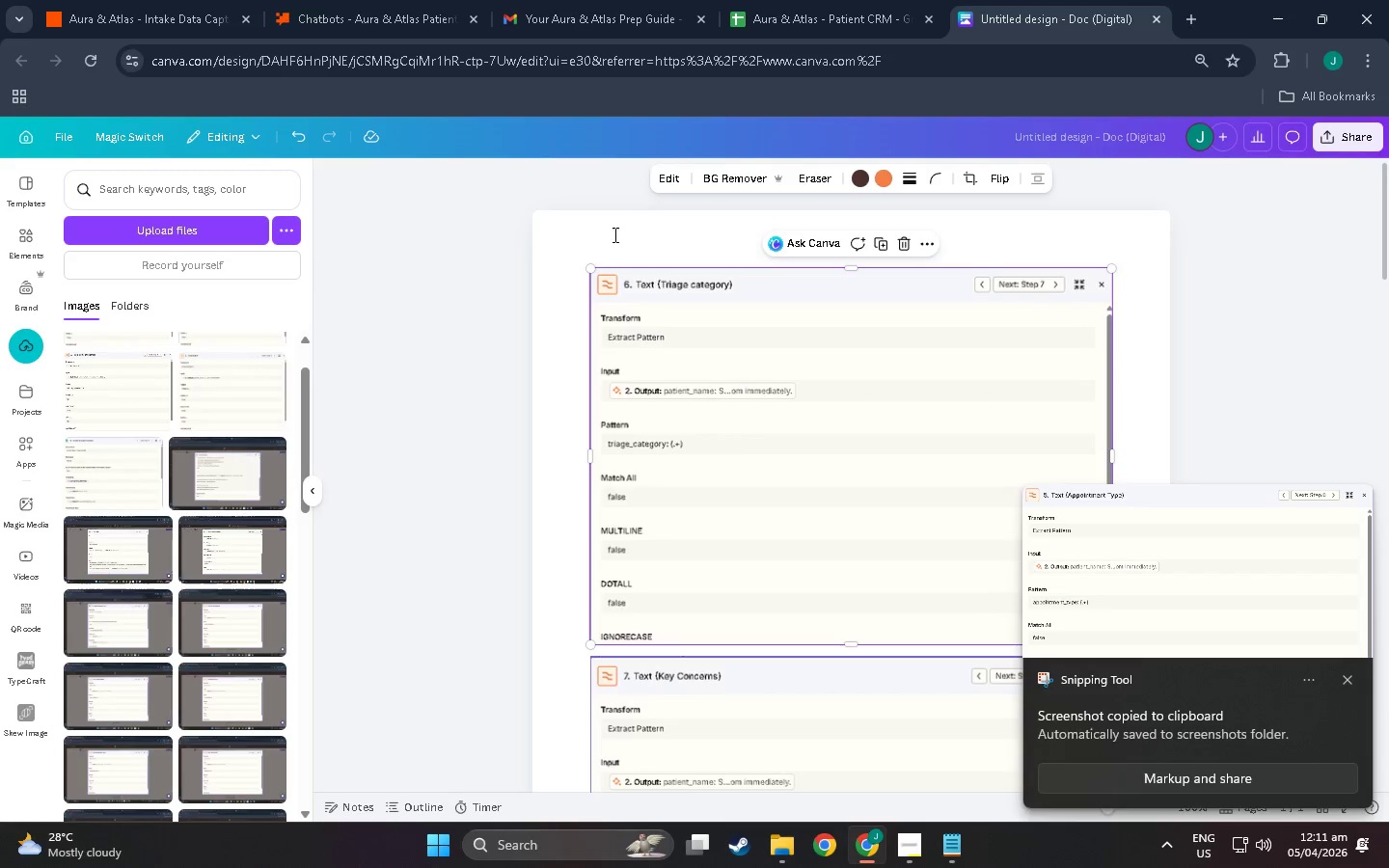 
left_click([598, 258])
 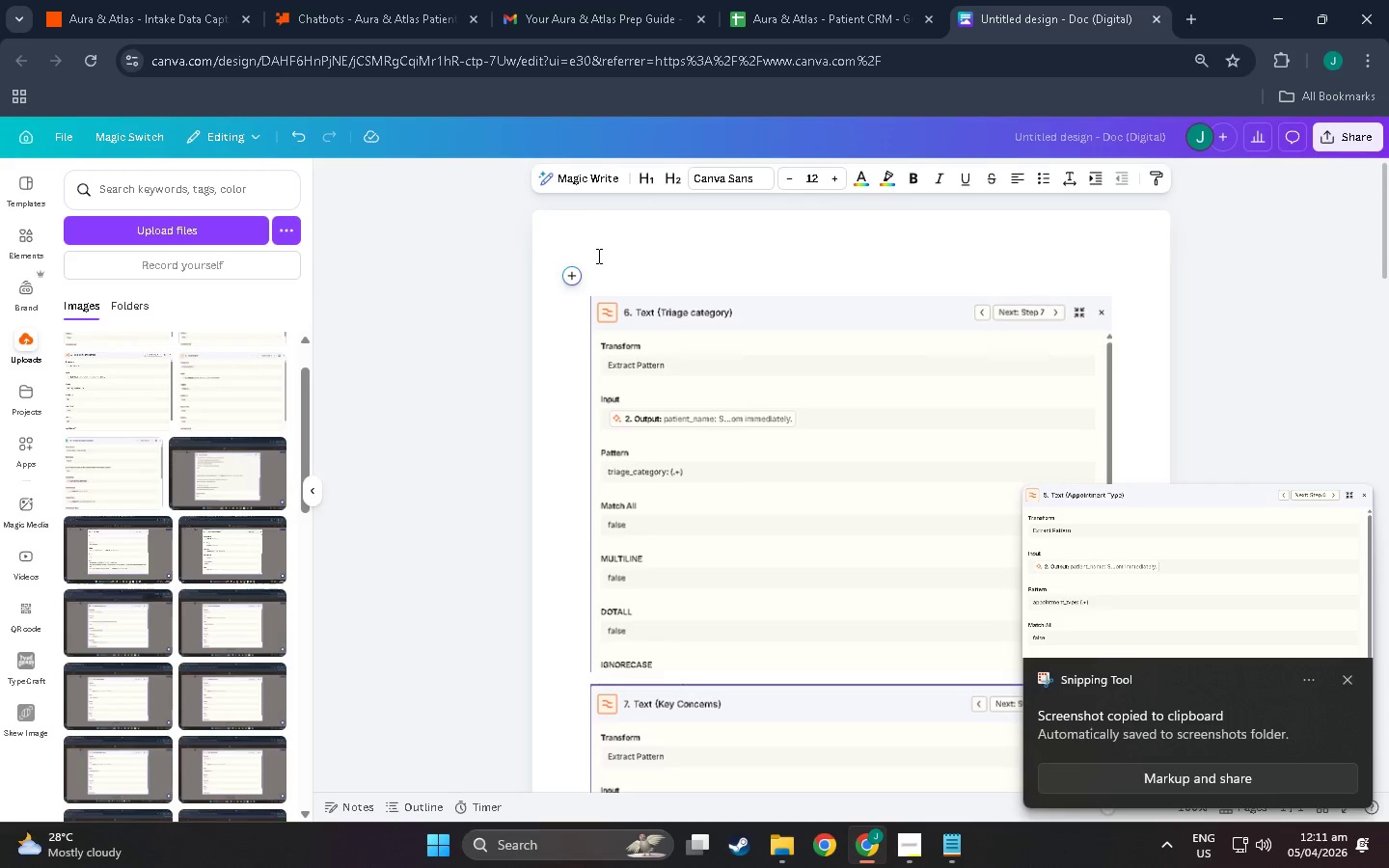 
key(Control+V)
 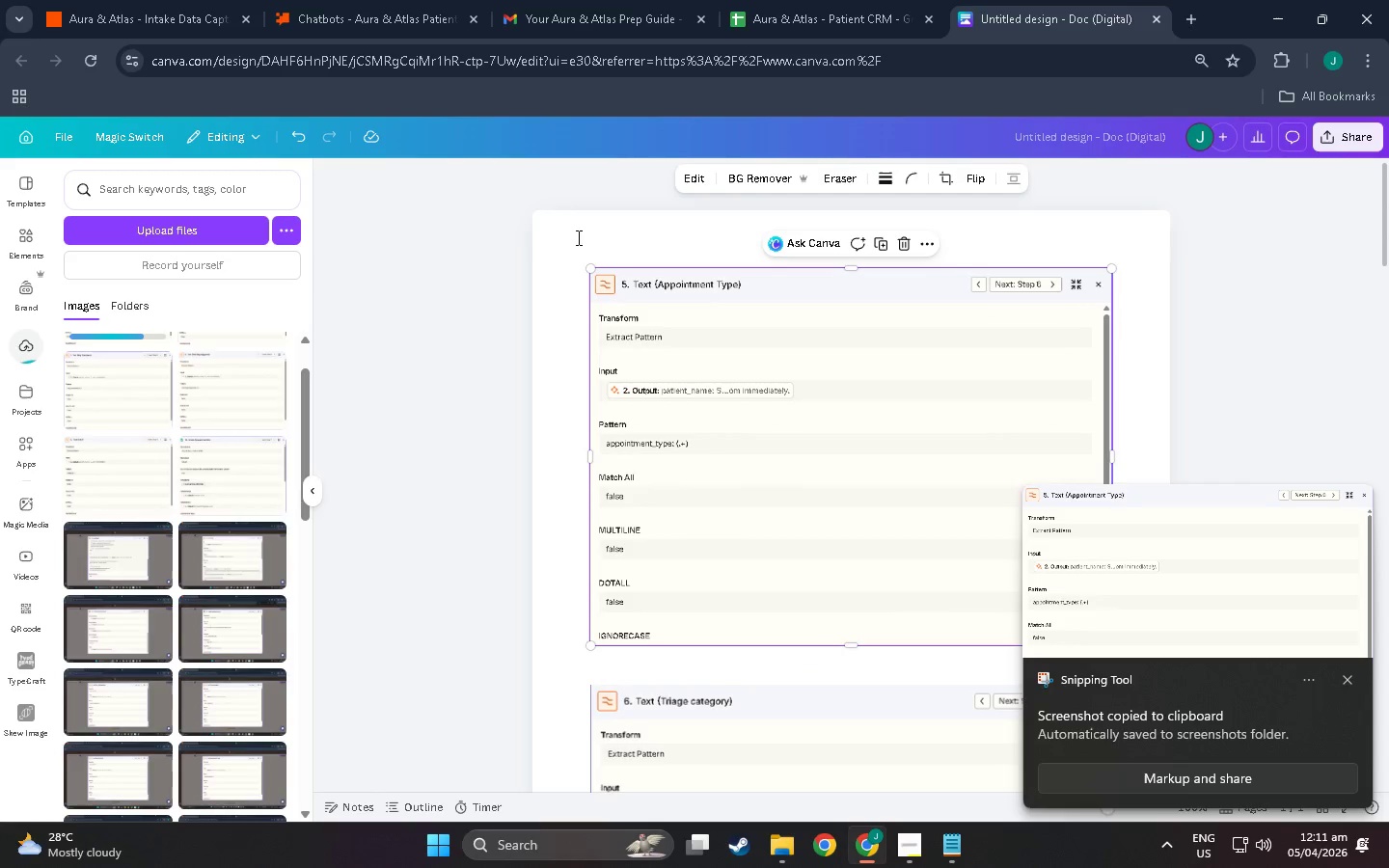 
left_click([575, 230])
 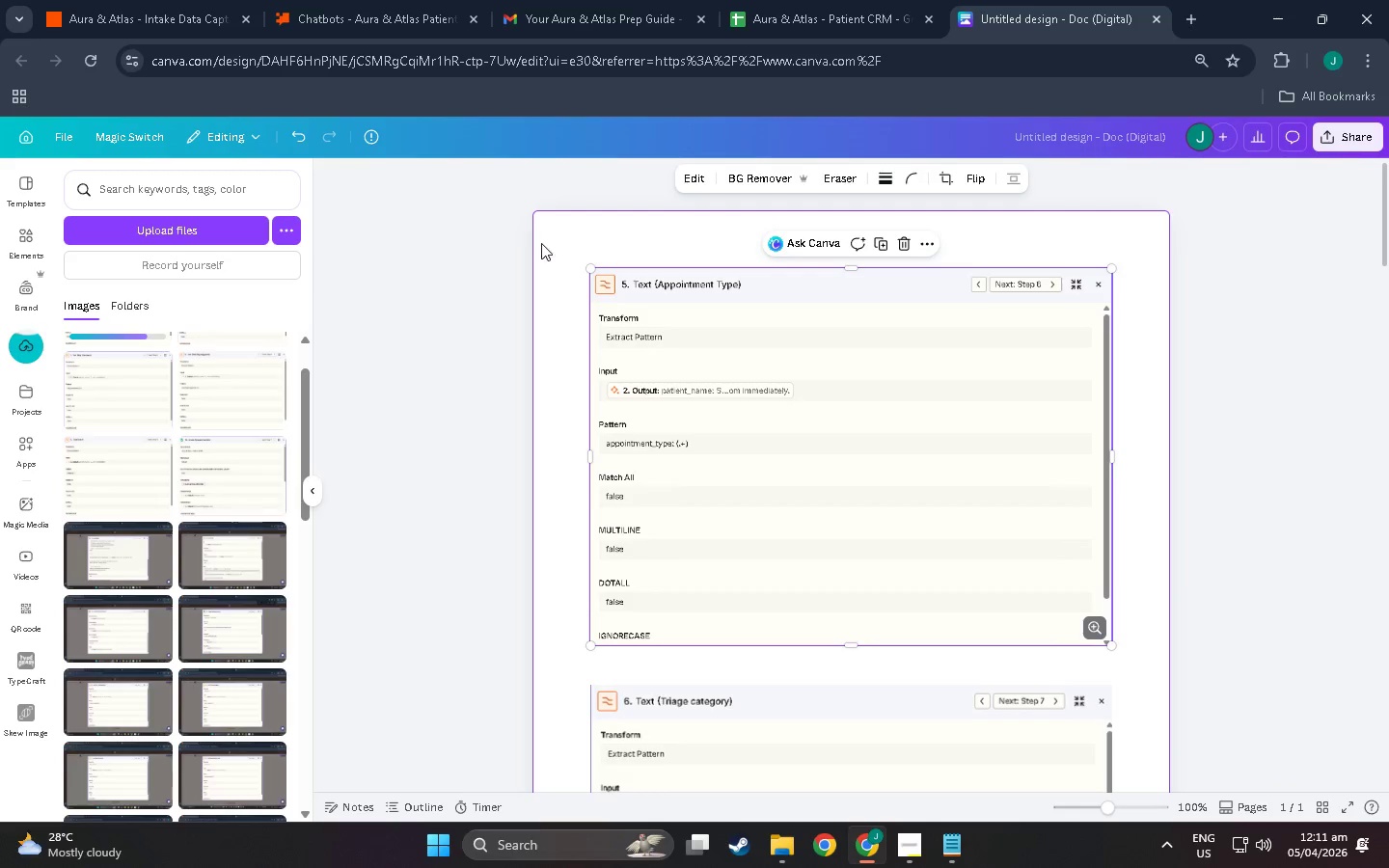 
left_click([591, 258])
 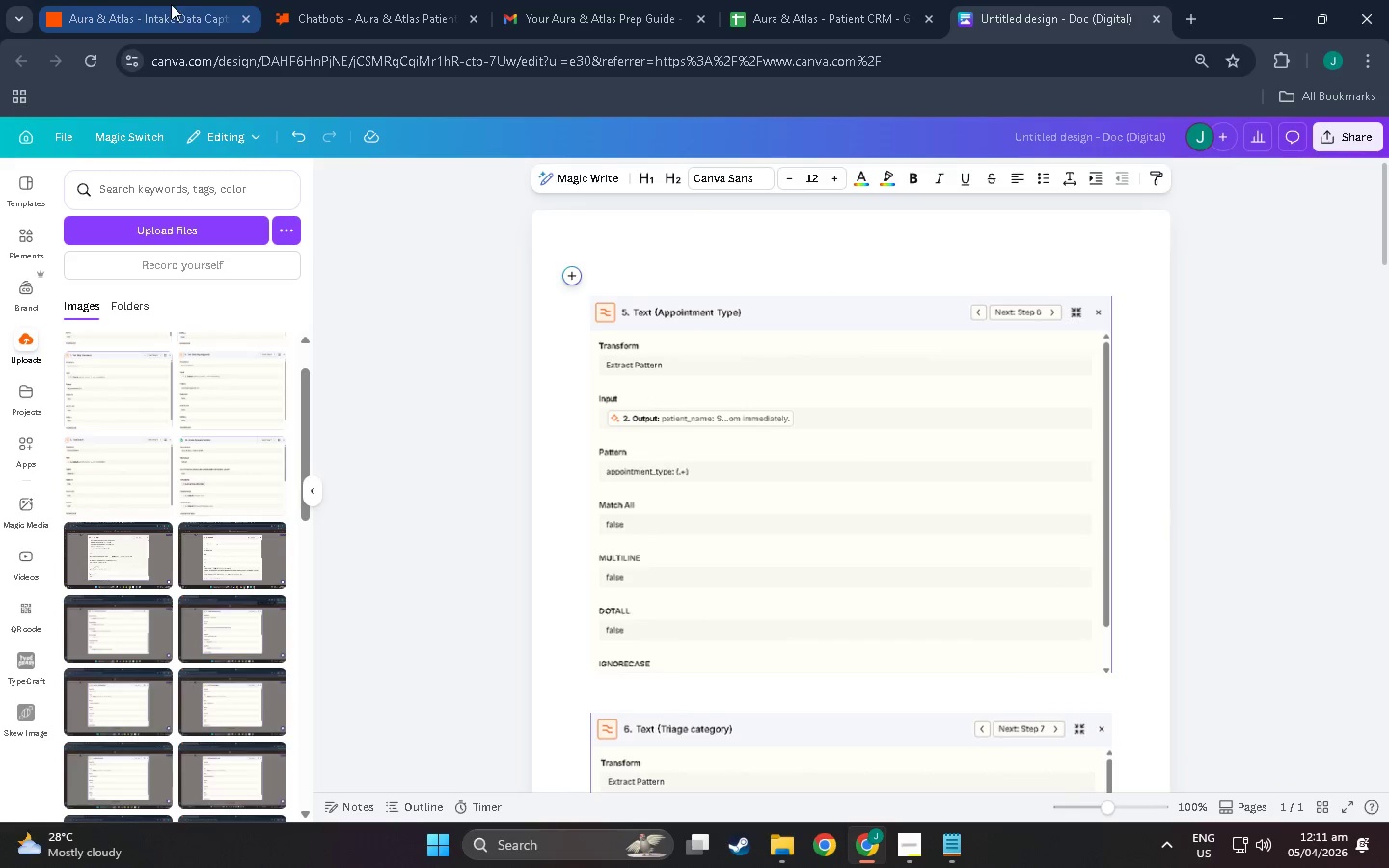 
left_click([171, 3])
 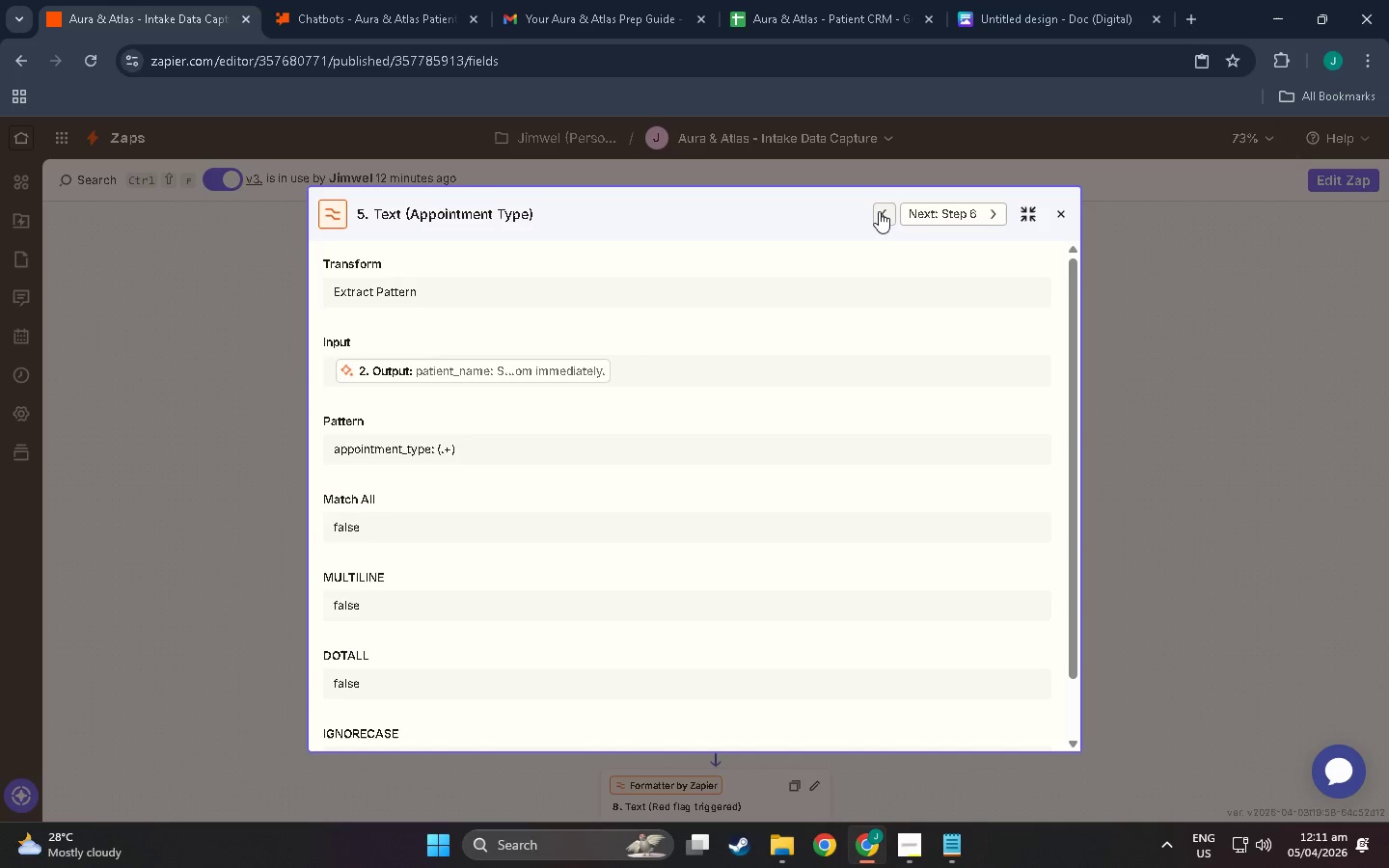 
key(Meta+Shift+S)
 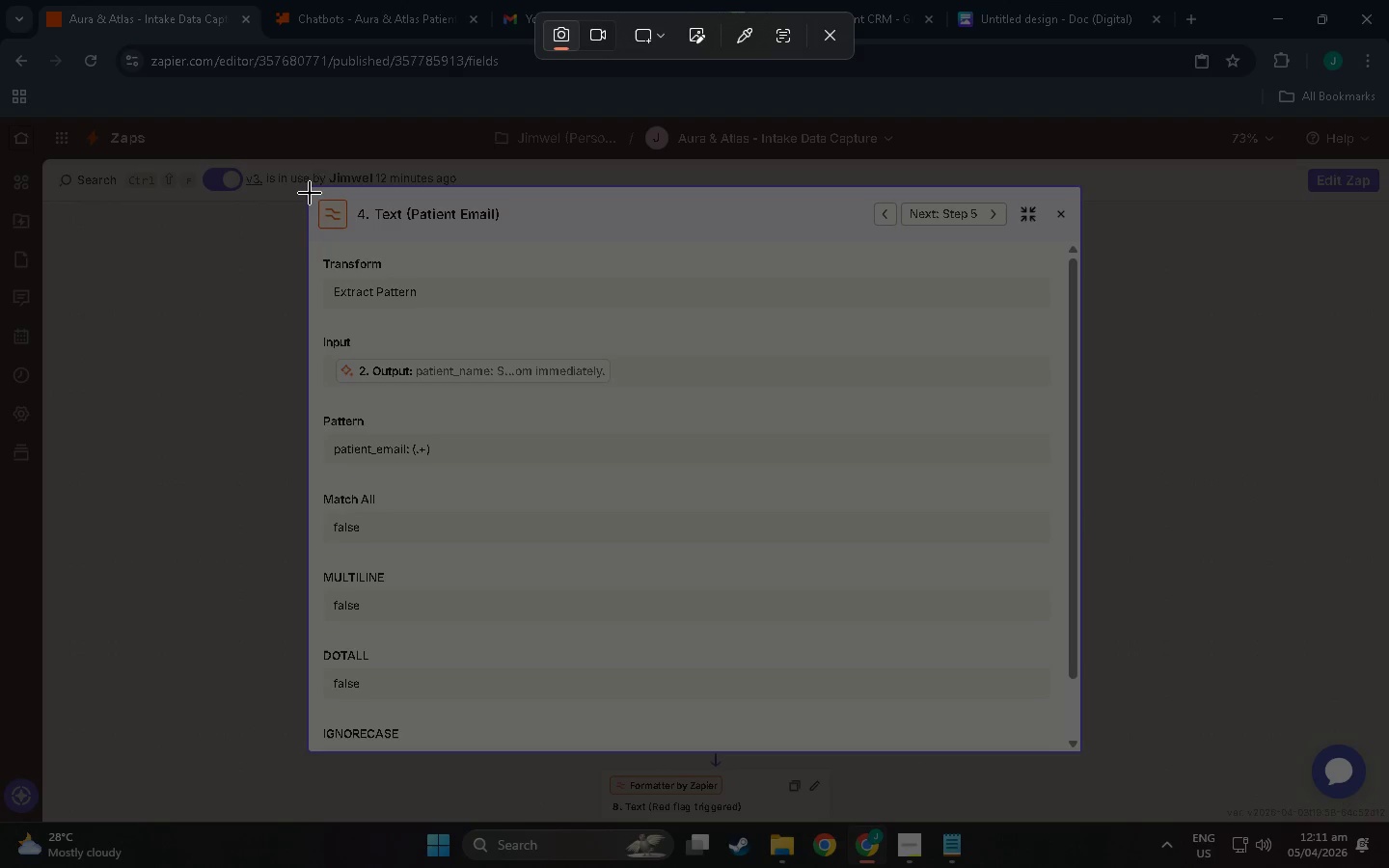 
left_click_drag(start_coordinate=[309, 193], to_coordinate=[1081, 752])
 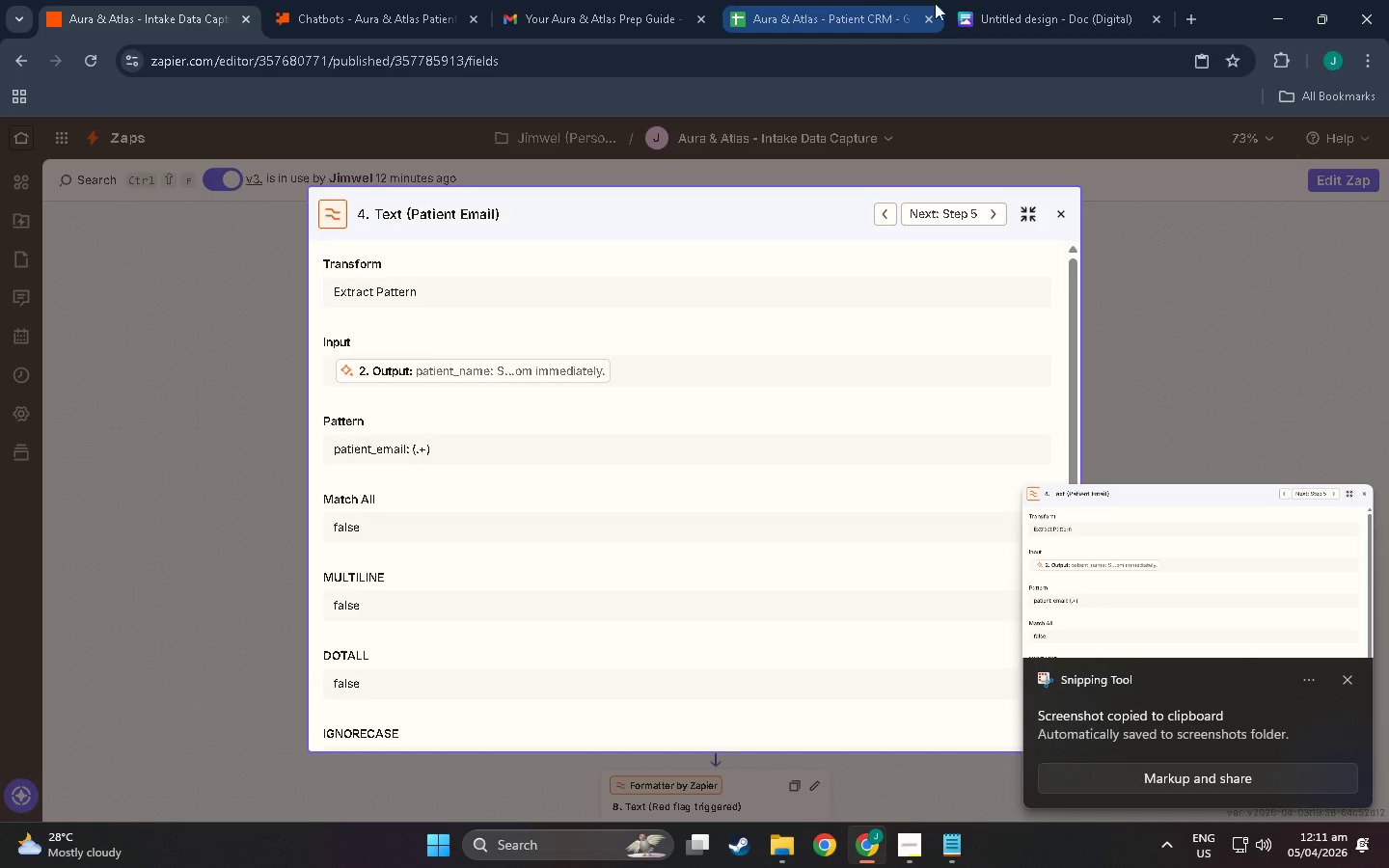 
left_click([995, 0])
 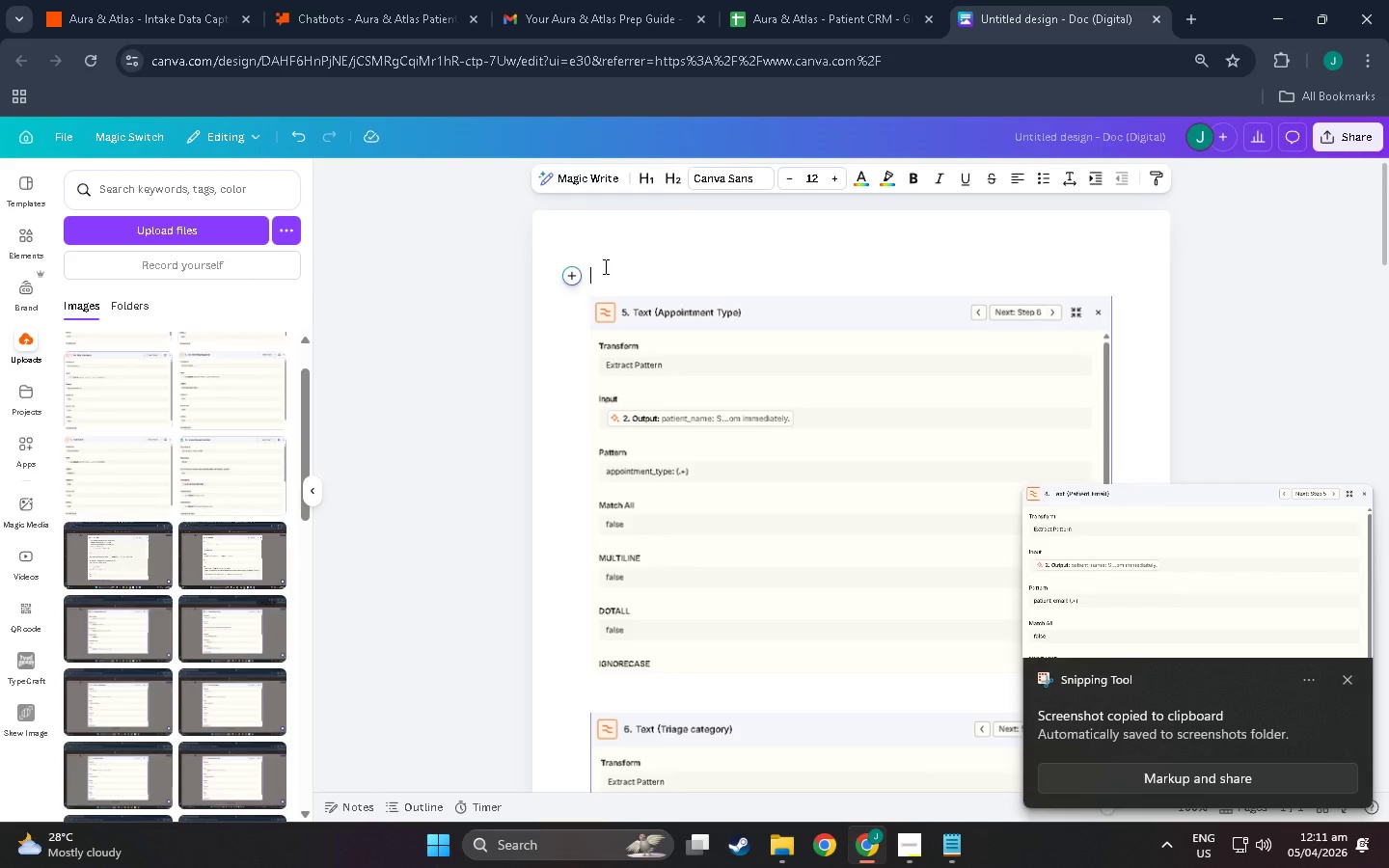 
key(Control+V)
 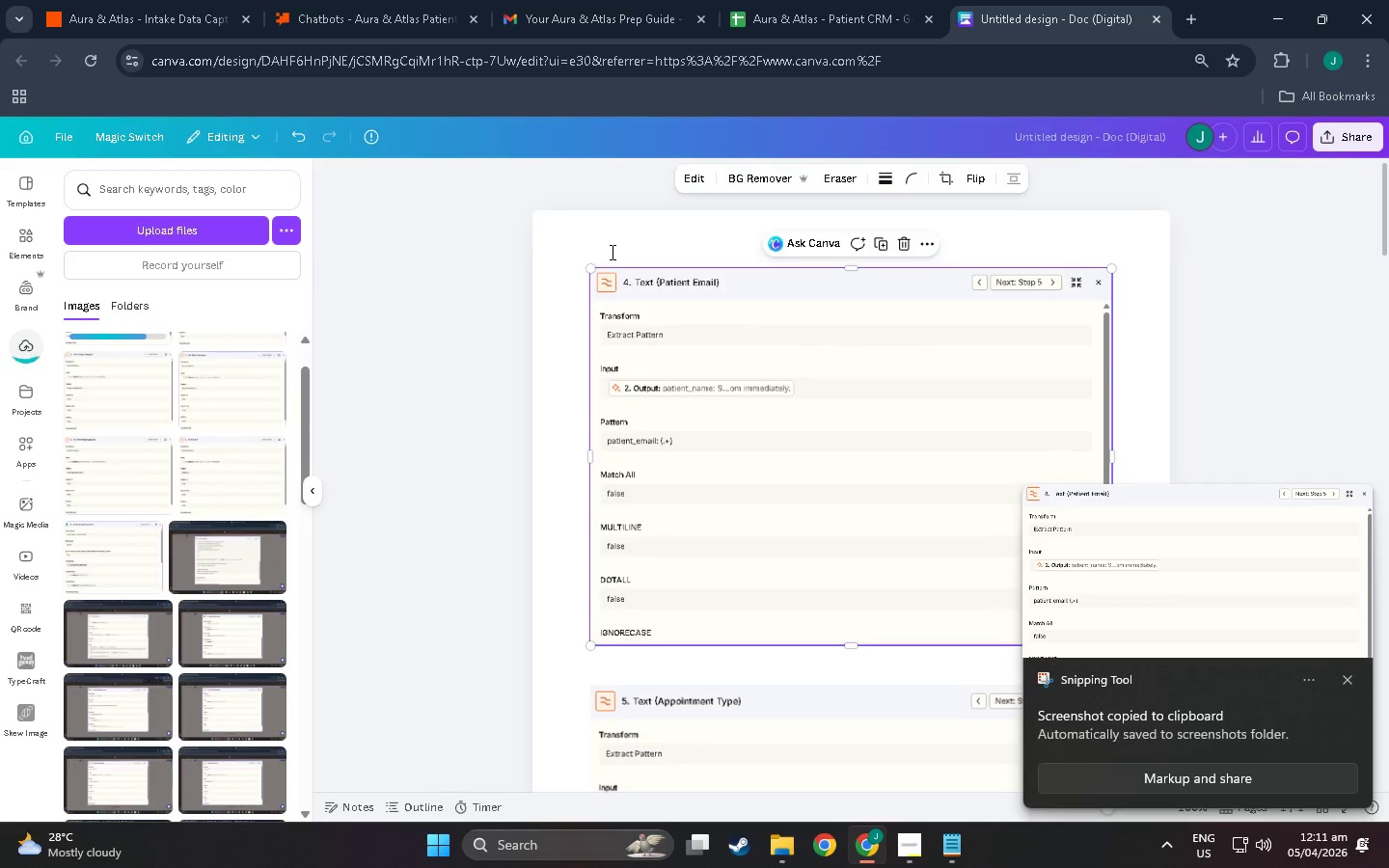 
left_click_drag(start_coordinate=[601, 250], to_coordinate=[601, 257])
 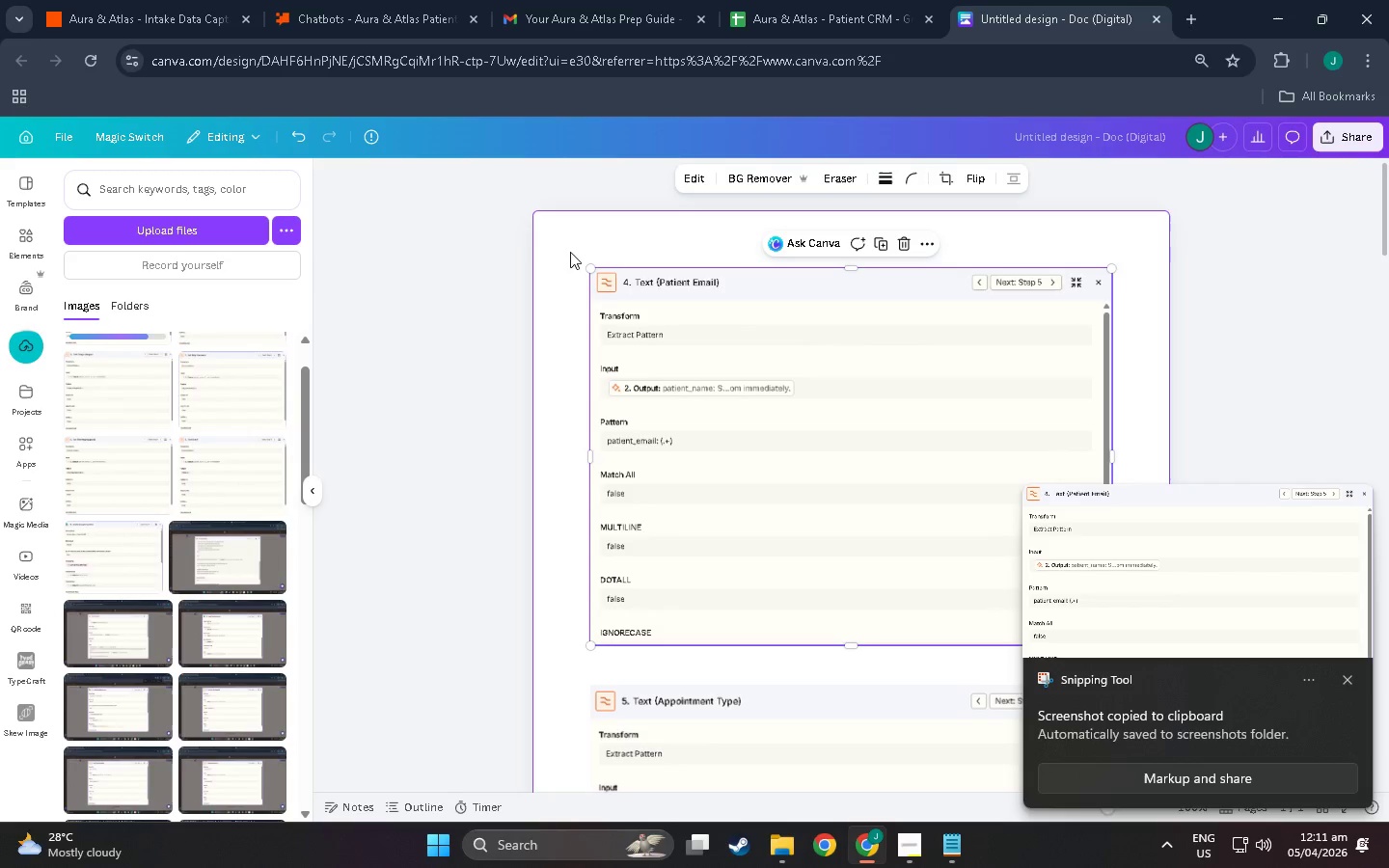 
left_click([601, 253])
 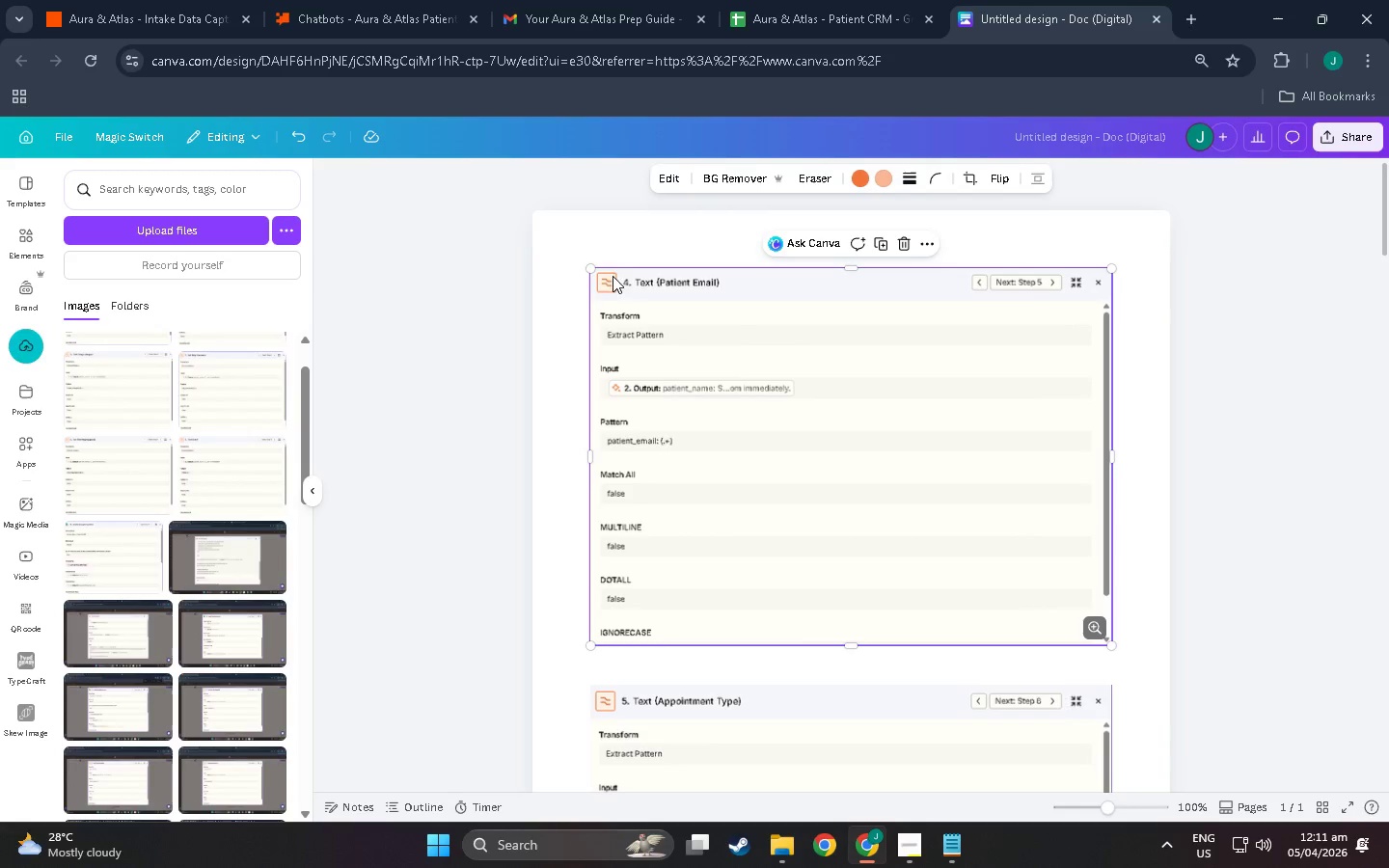 
double_click([613, 263])
 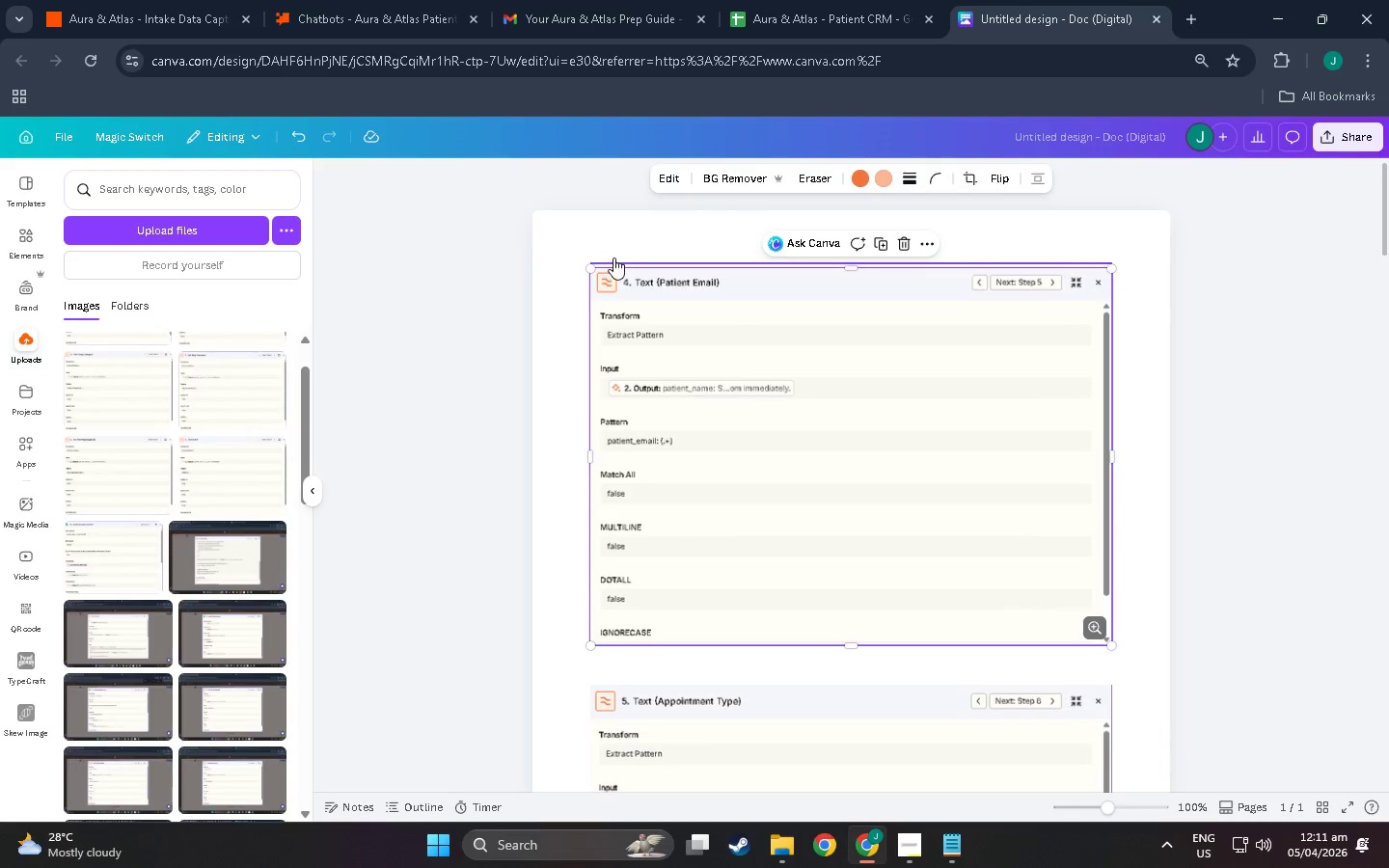 
triple_click([613, 258])
 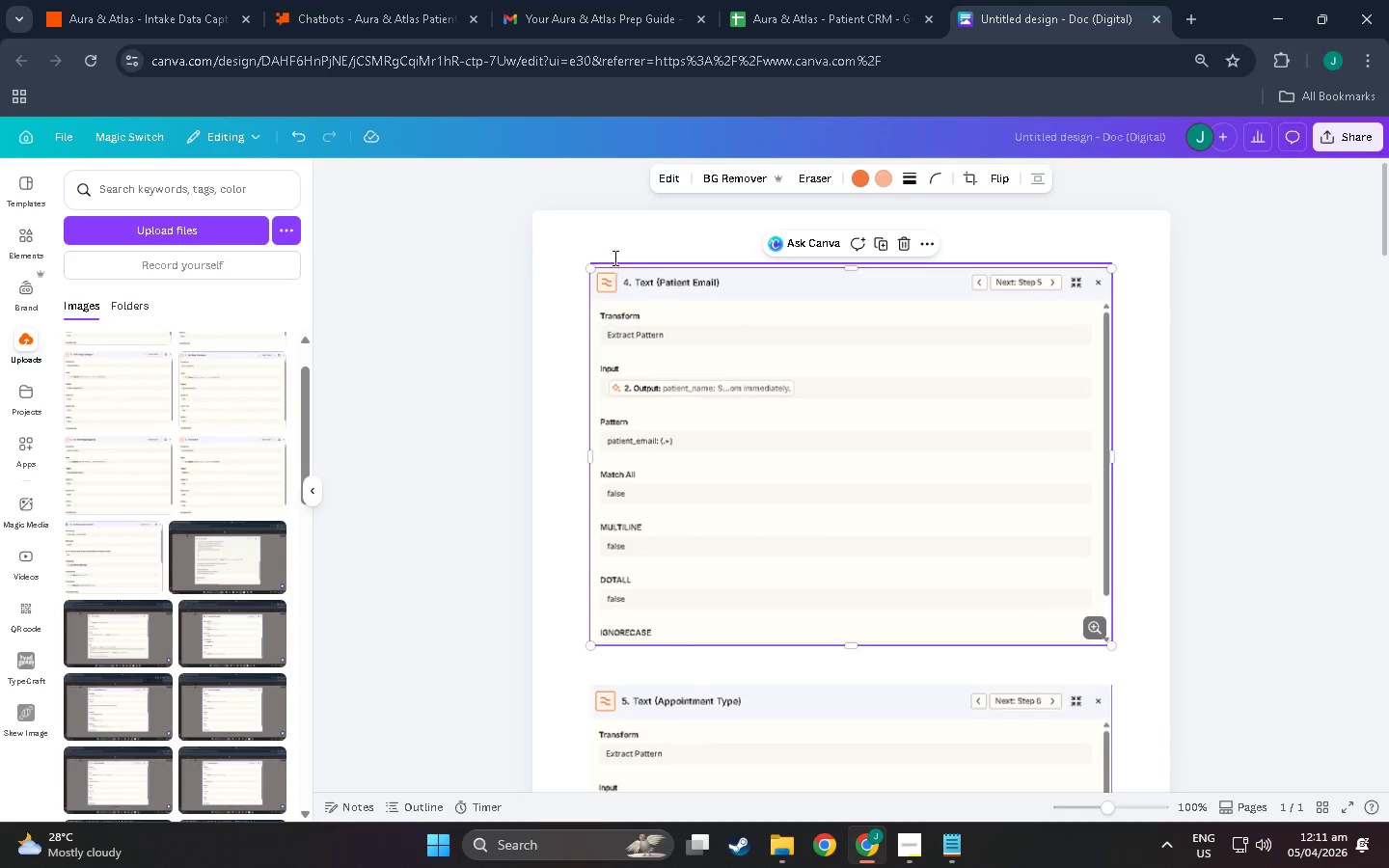 
triple_click([613, 258])
 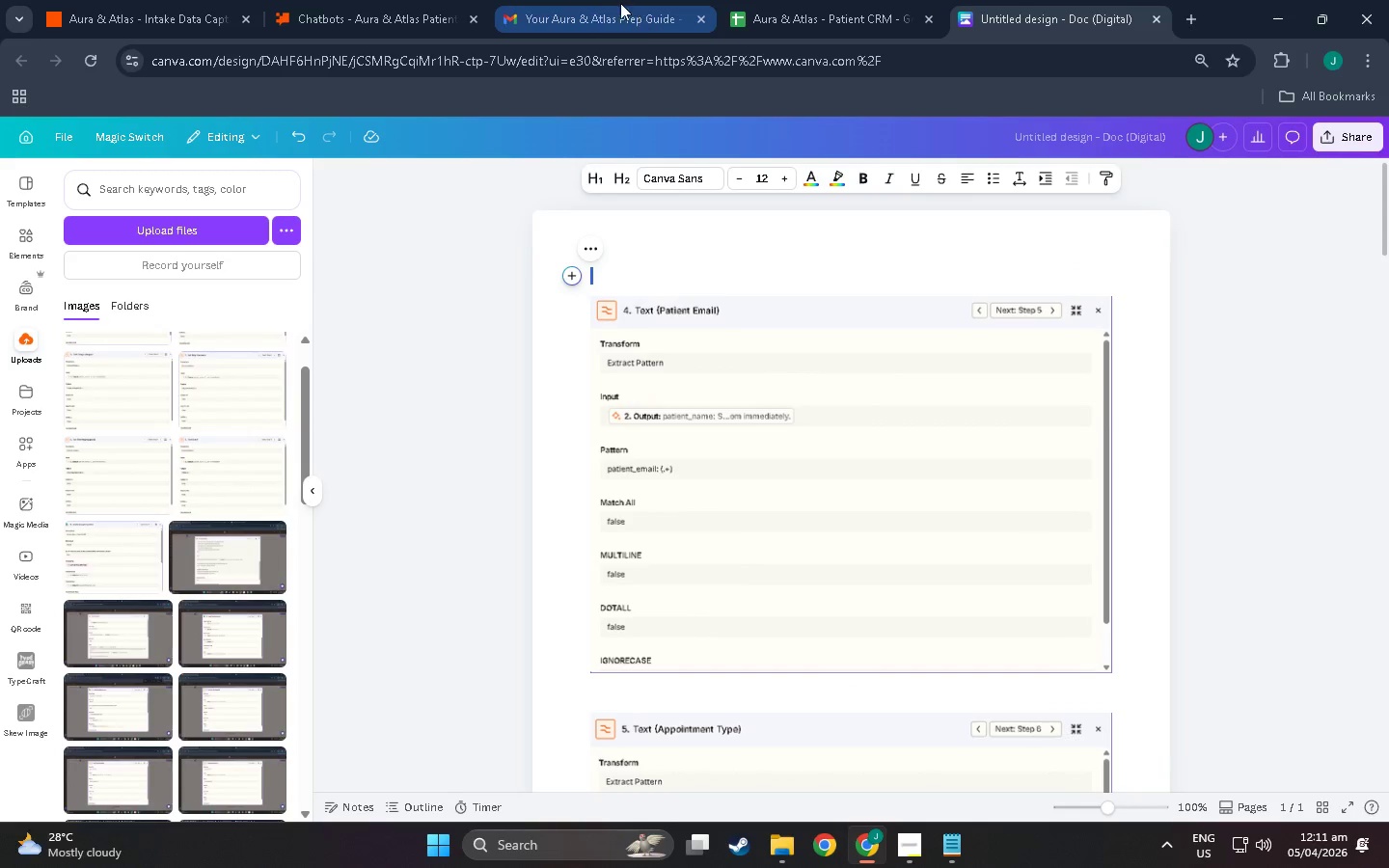 
left_click([54, 0])
 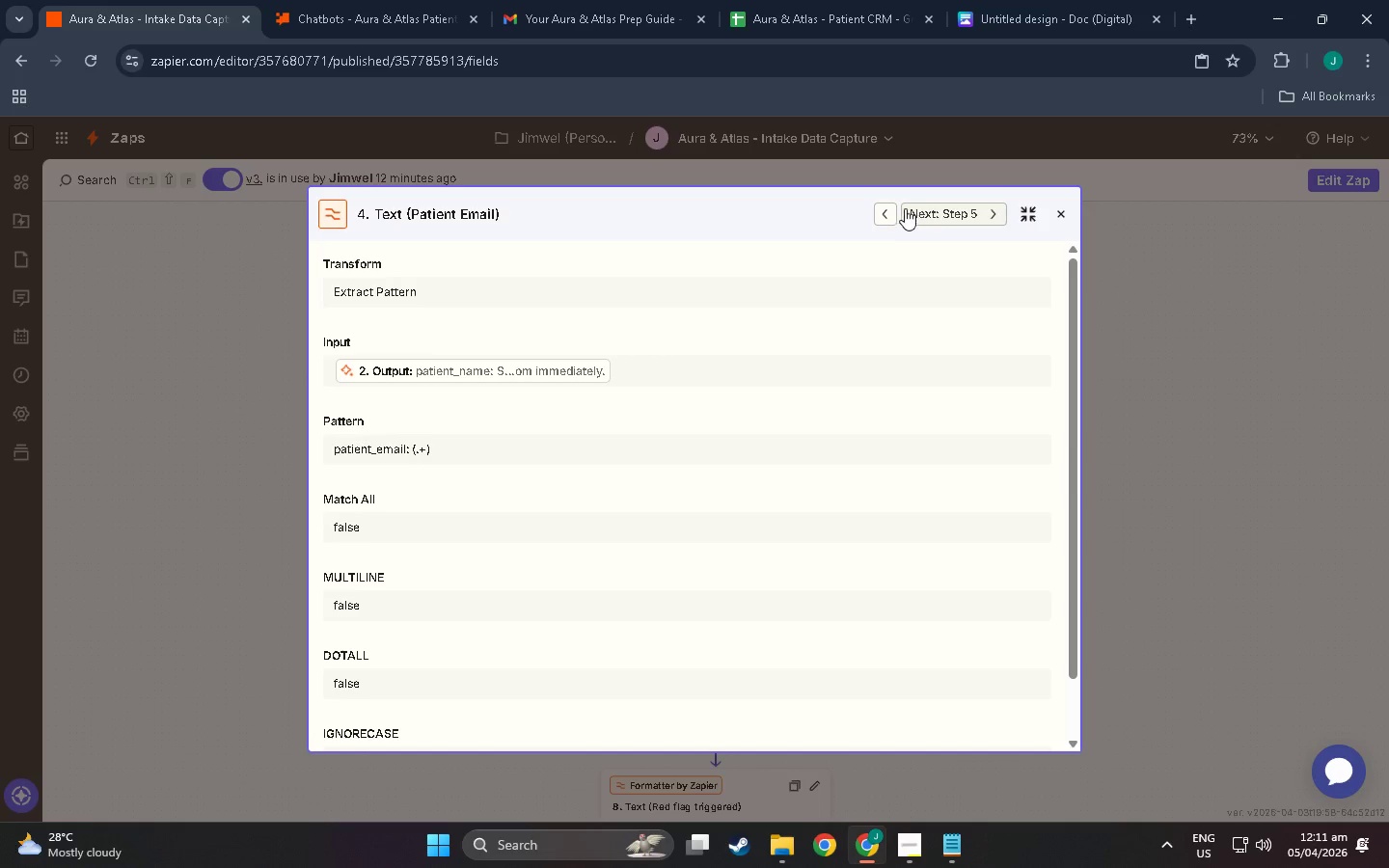 
left_click([889, 208])
 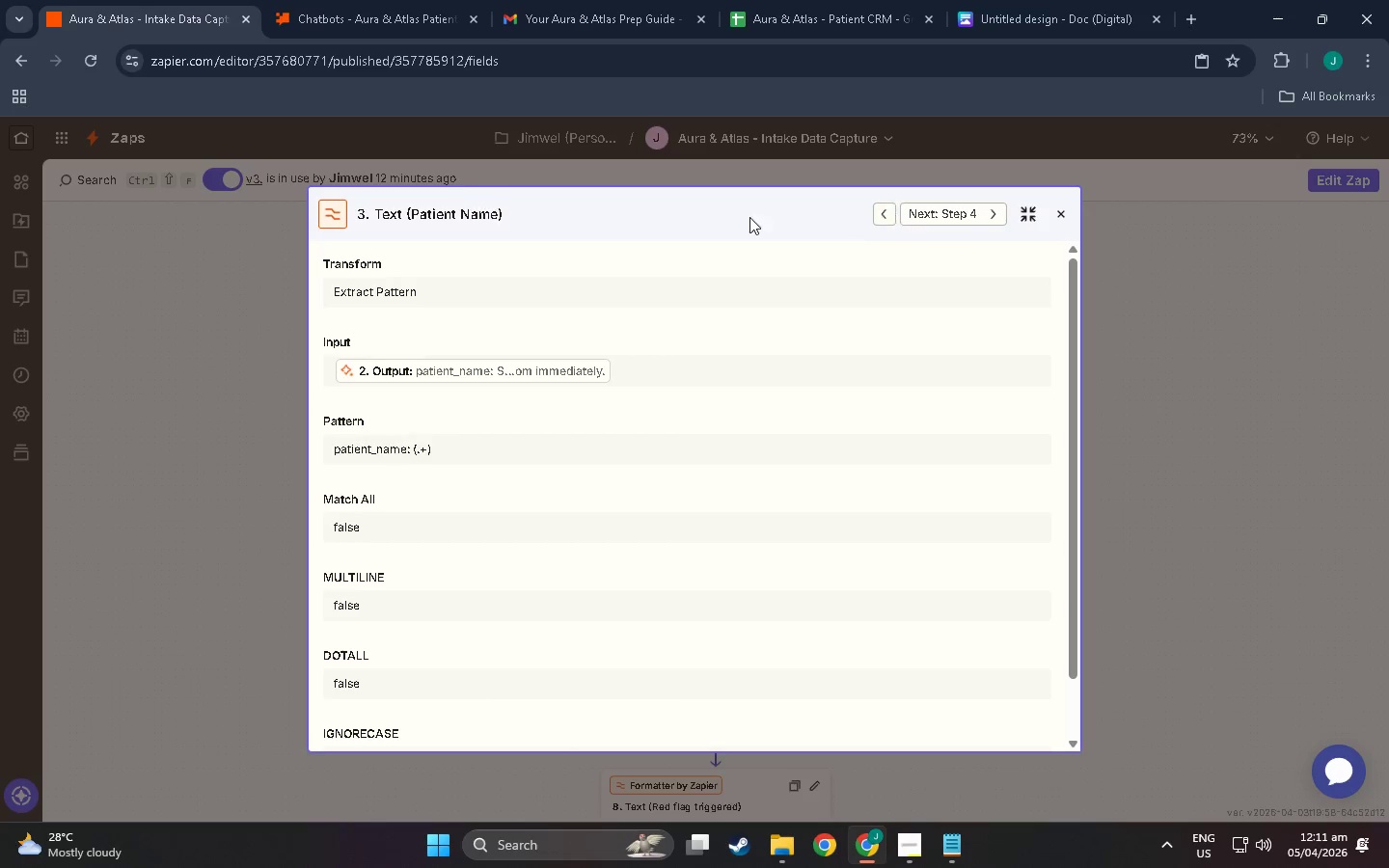 
key(Meta+MetaLeft)
 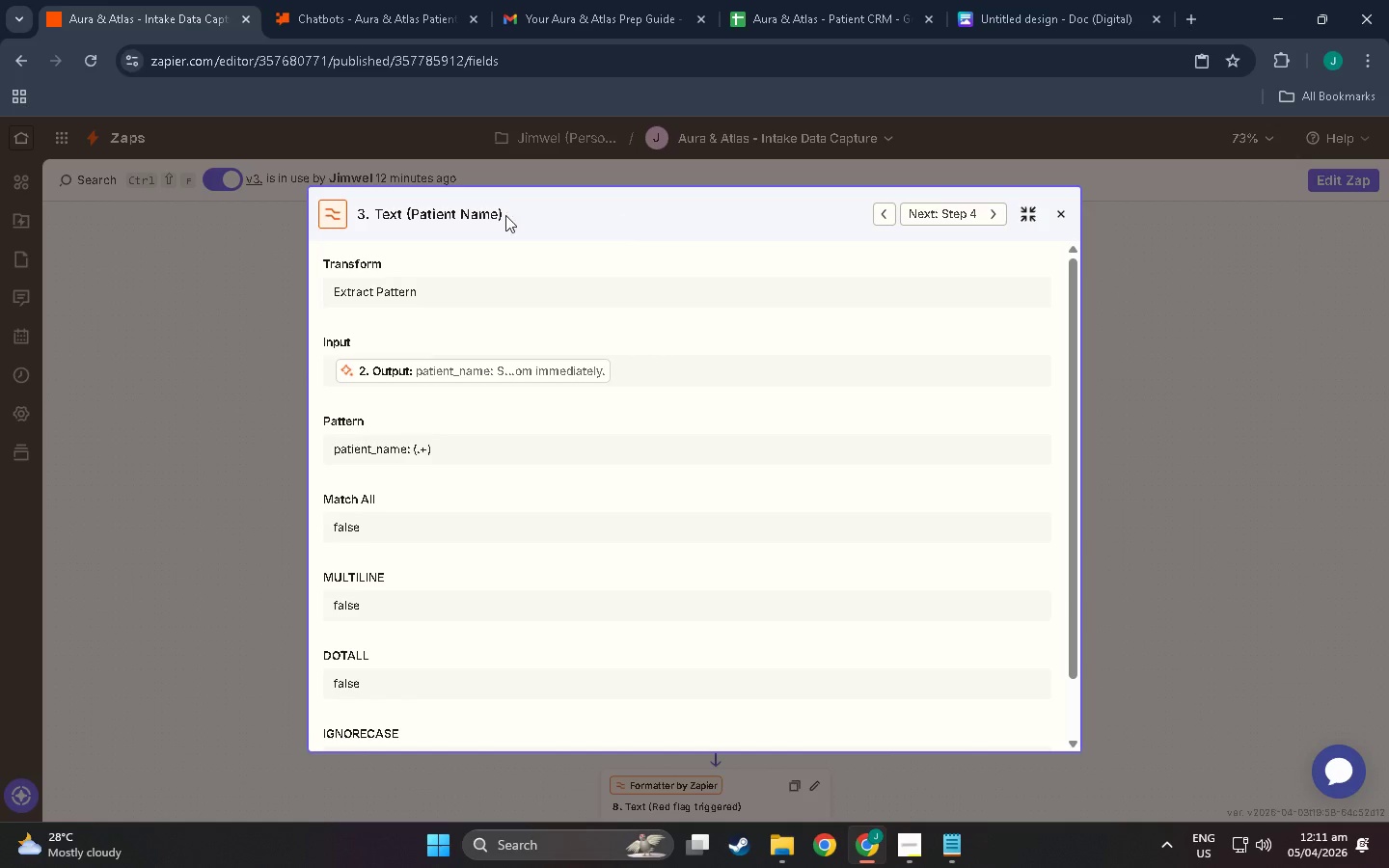 
key(Meta+Shift+ShiftLeft)
 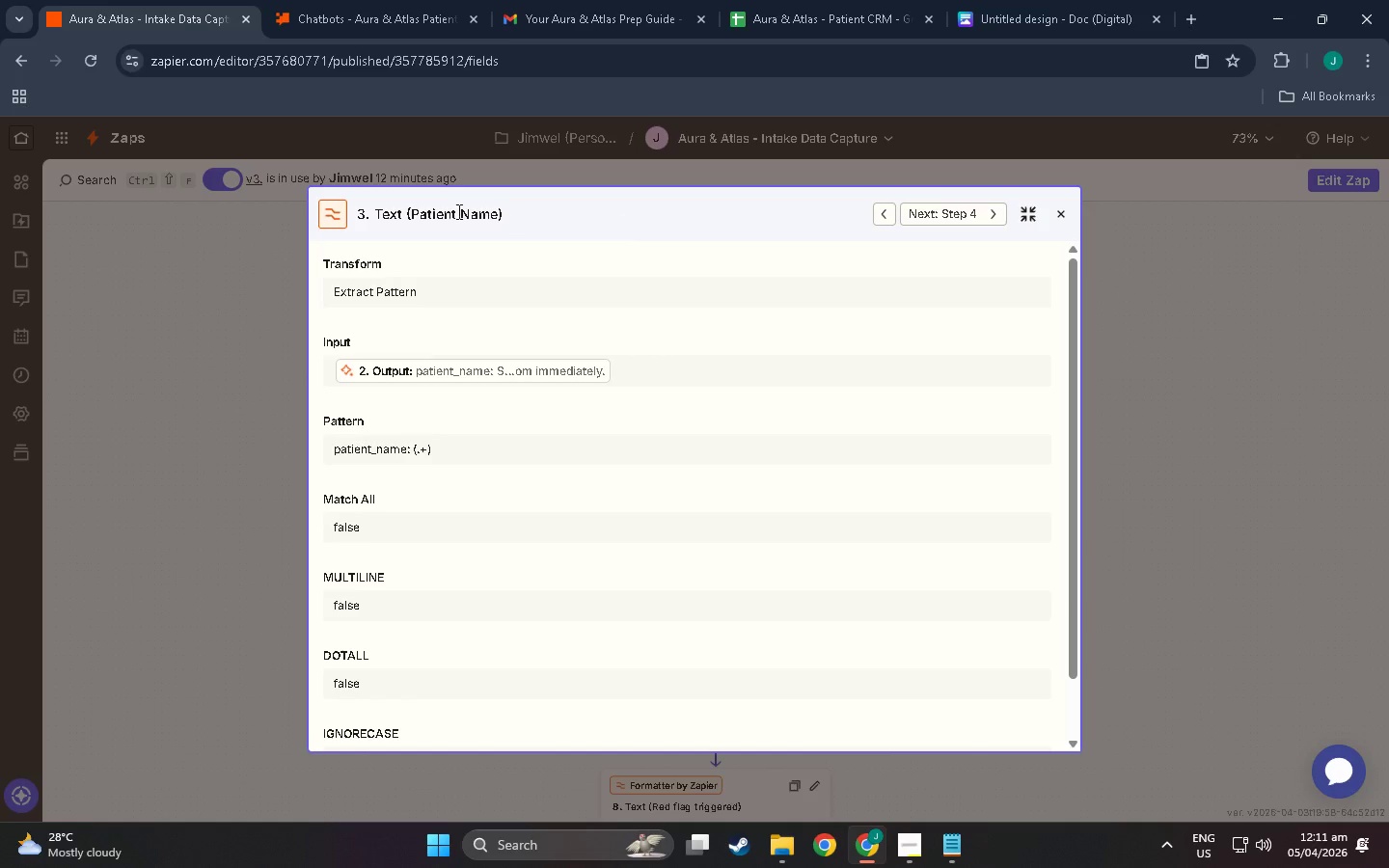 
key(Meta+Shift+S)
 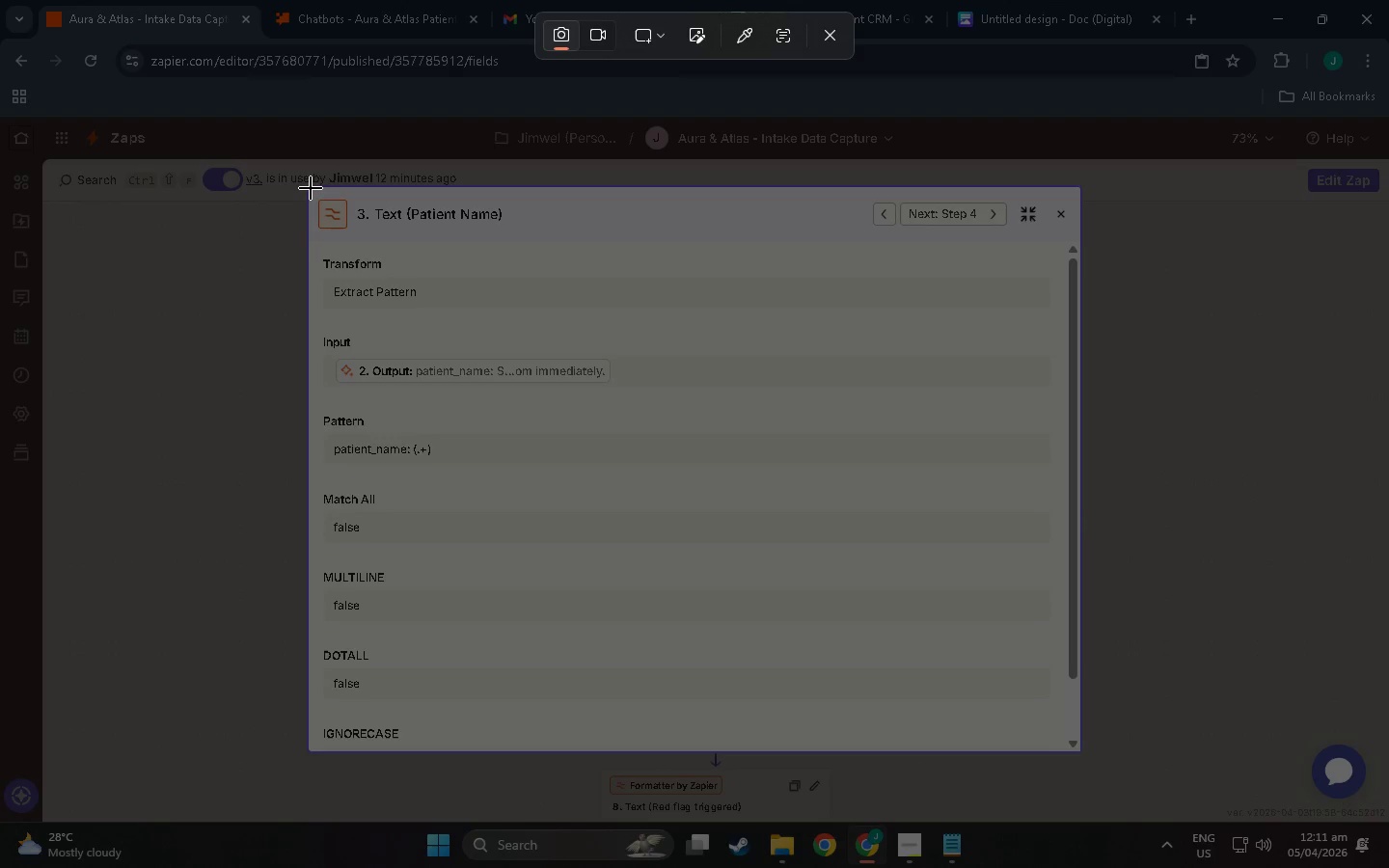 
left_click_drag(start_coordinate=[310, 188], to_coordinate=[1077, 748])
 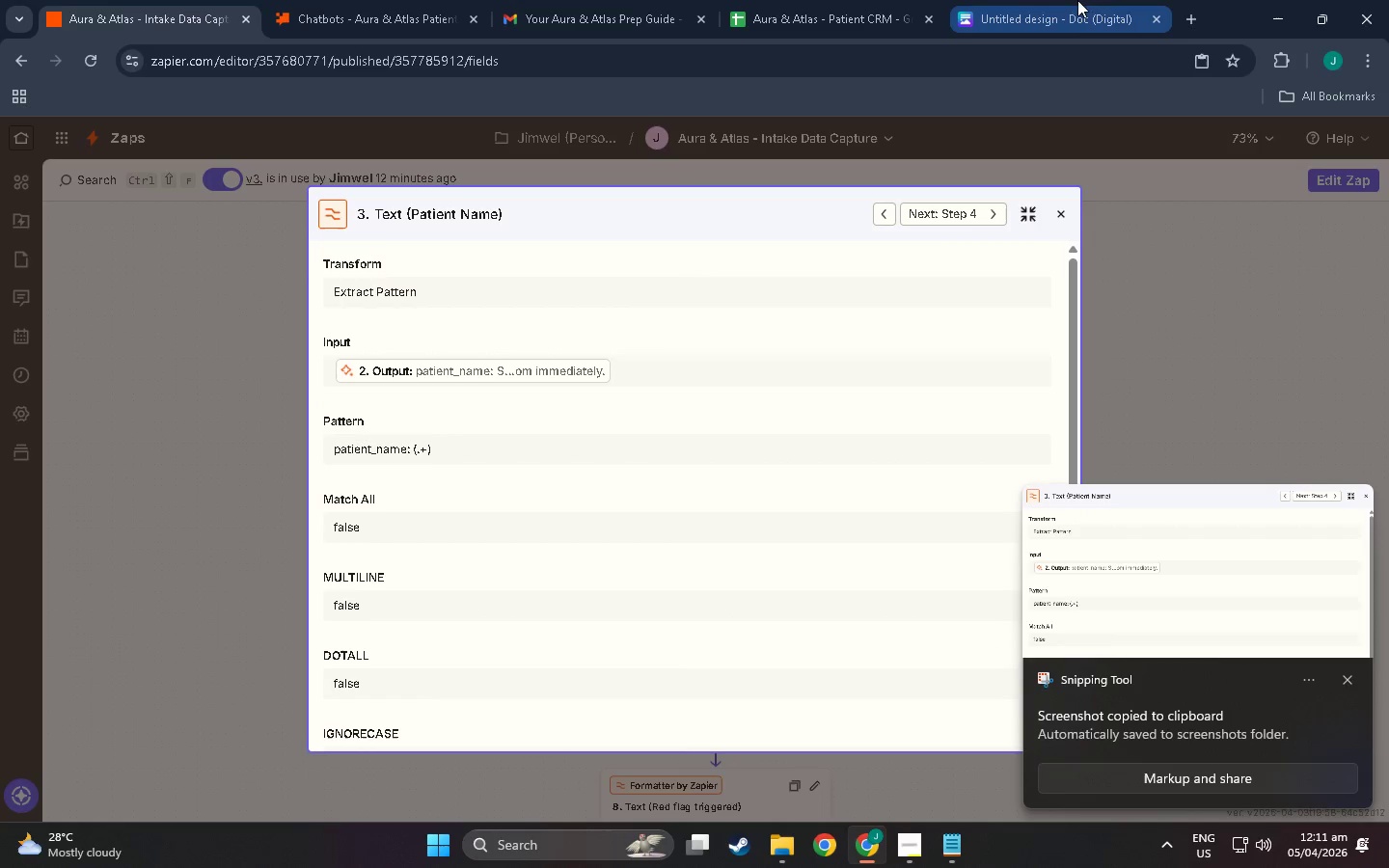 
left_click([1038, 0])
 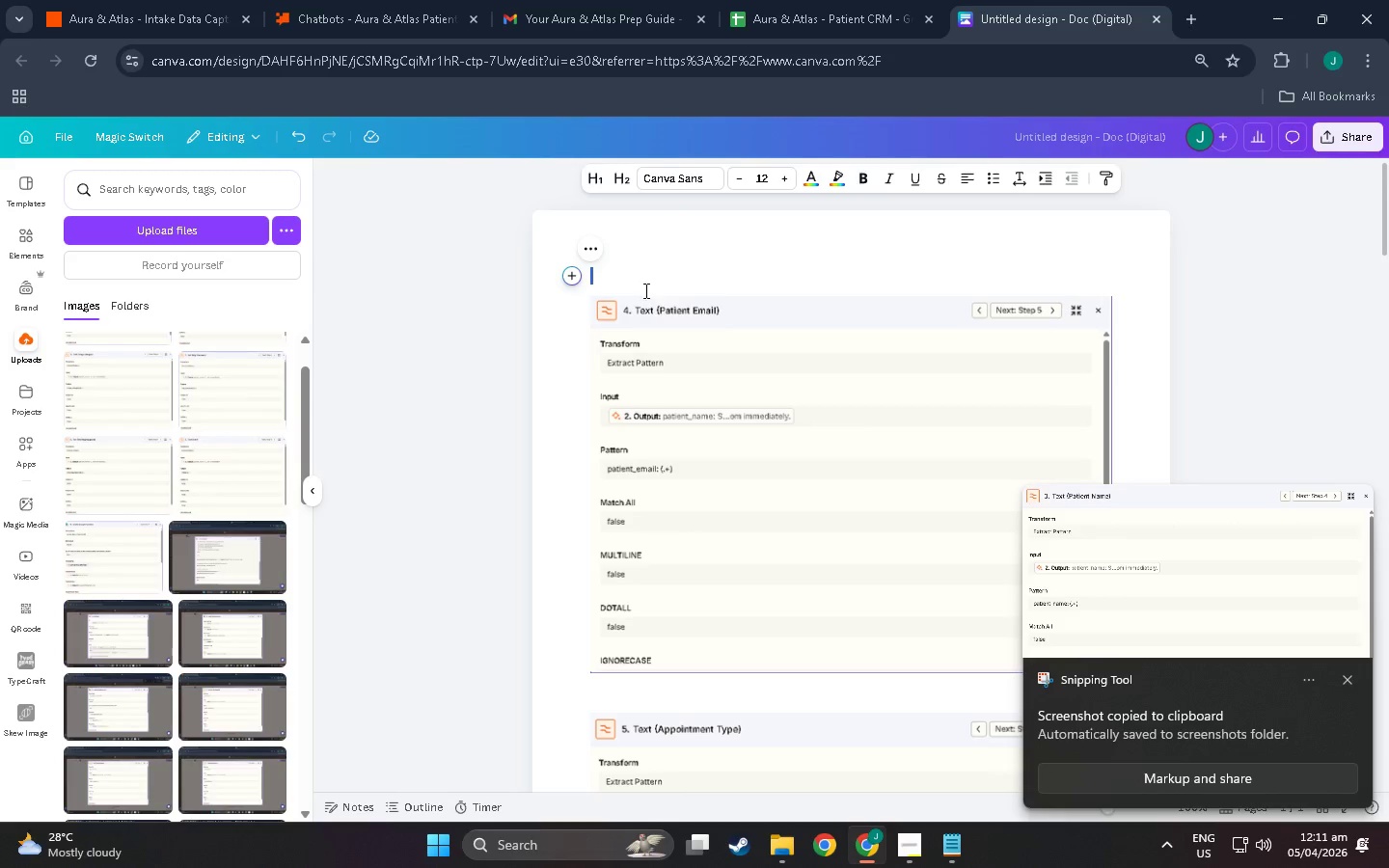 
key(Control+V)
 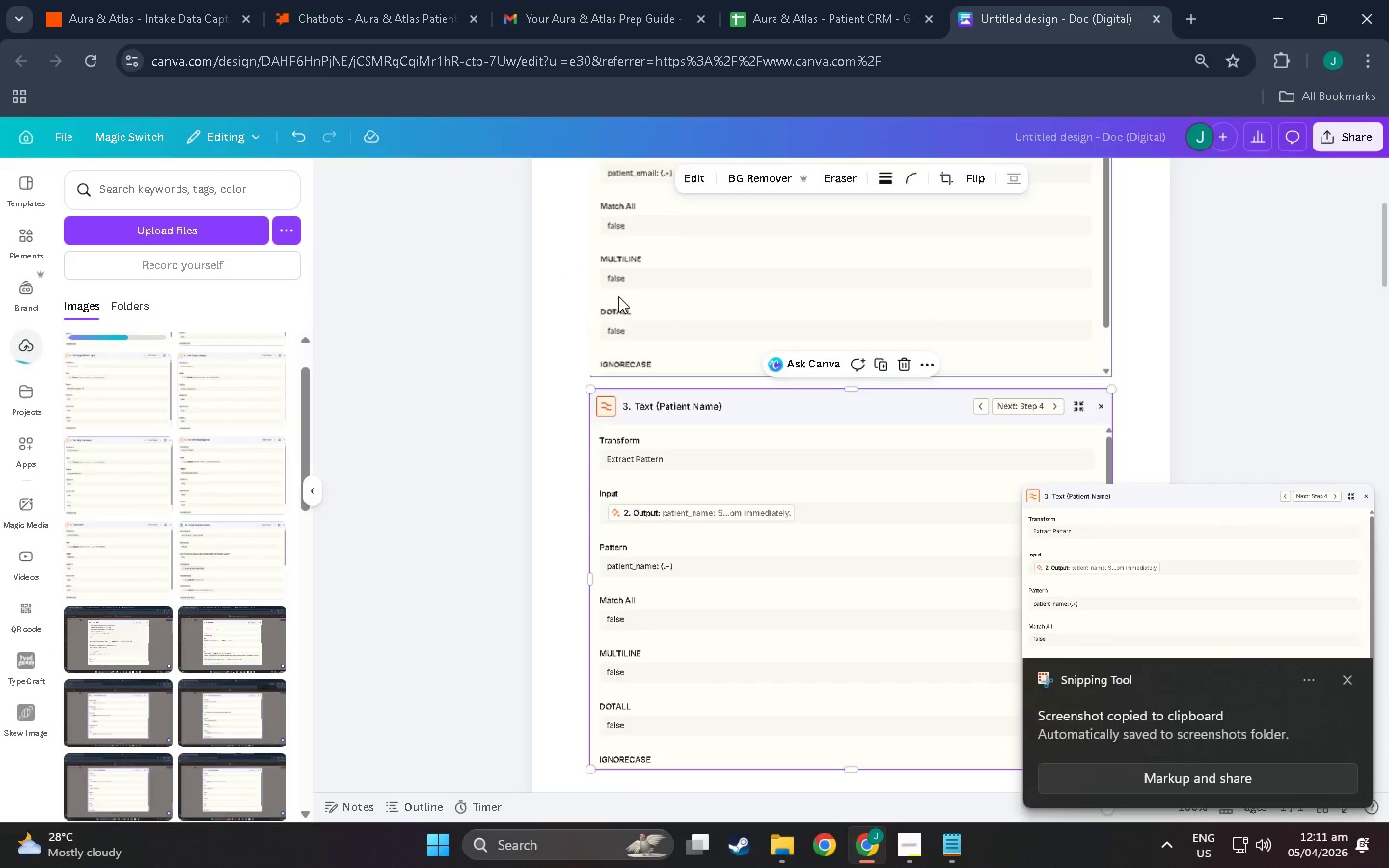 
scroll: coordinate [648, 434], scroll_direction: up, amount: 10.0
 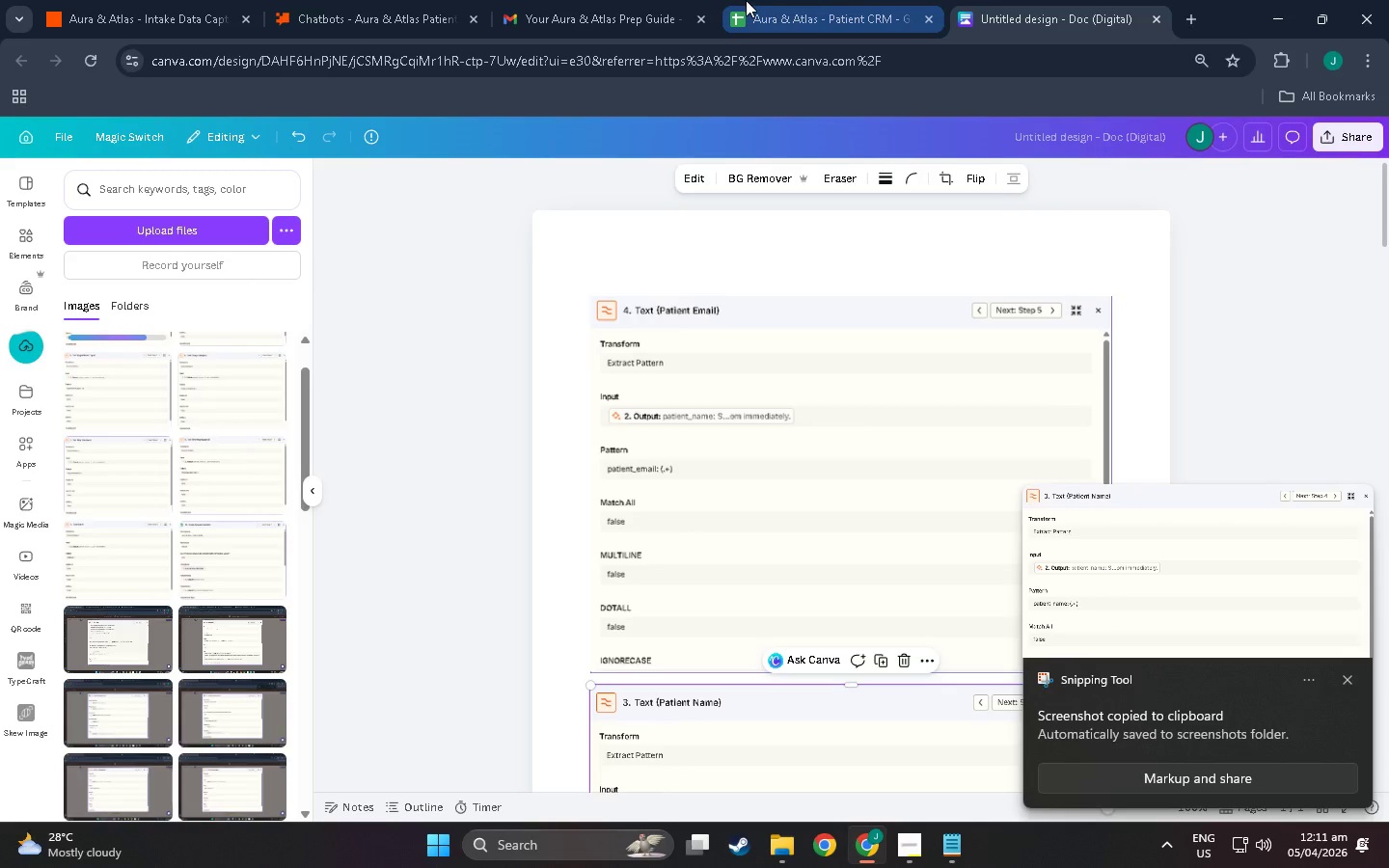 
left_click([160, 0])
 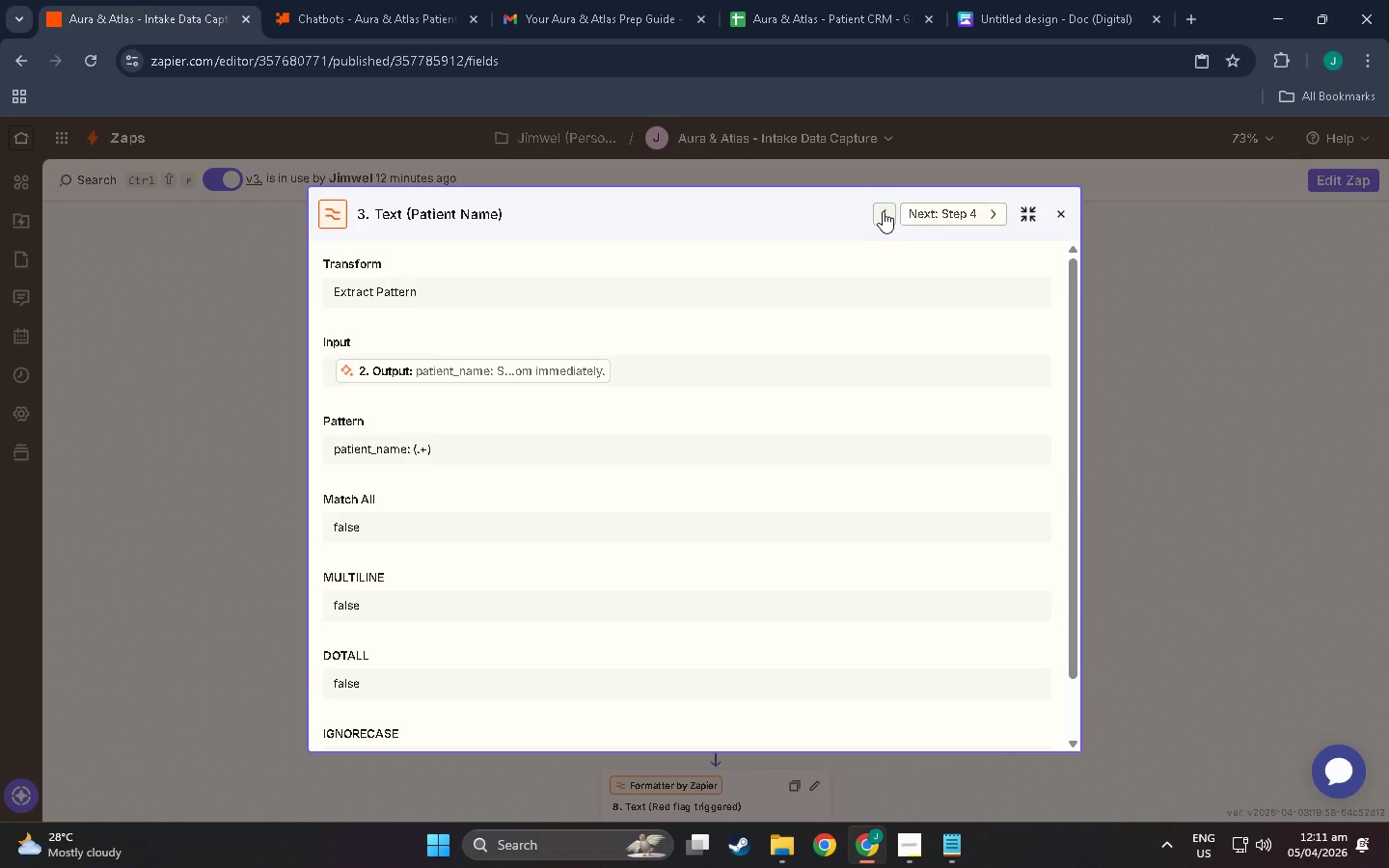 
left_click([880, 211])
 